 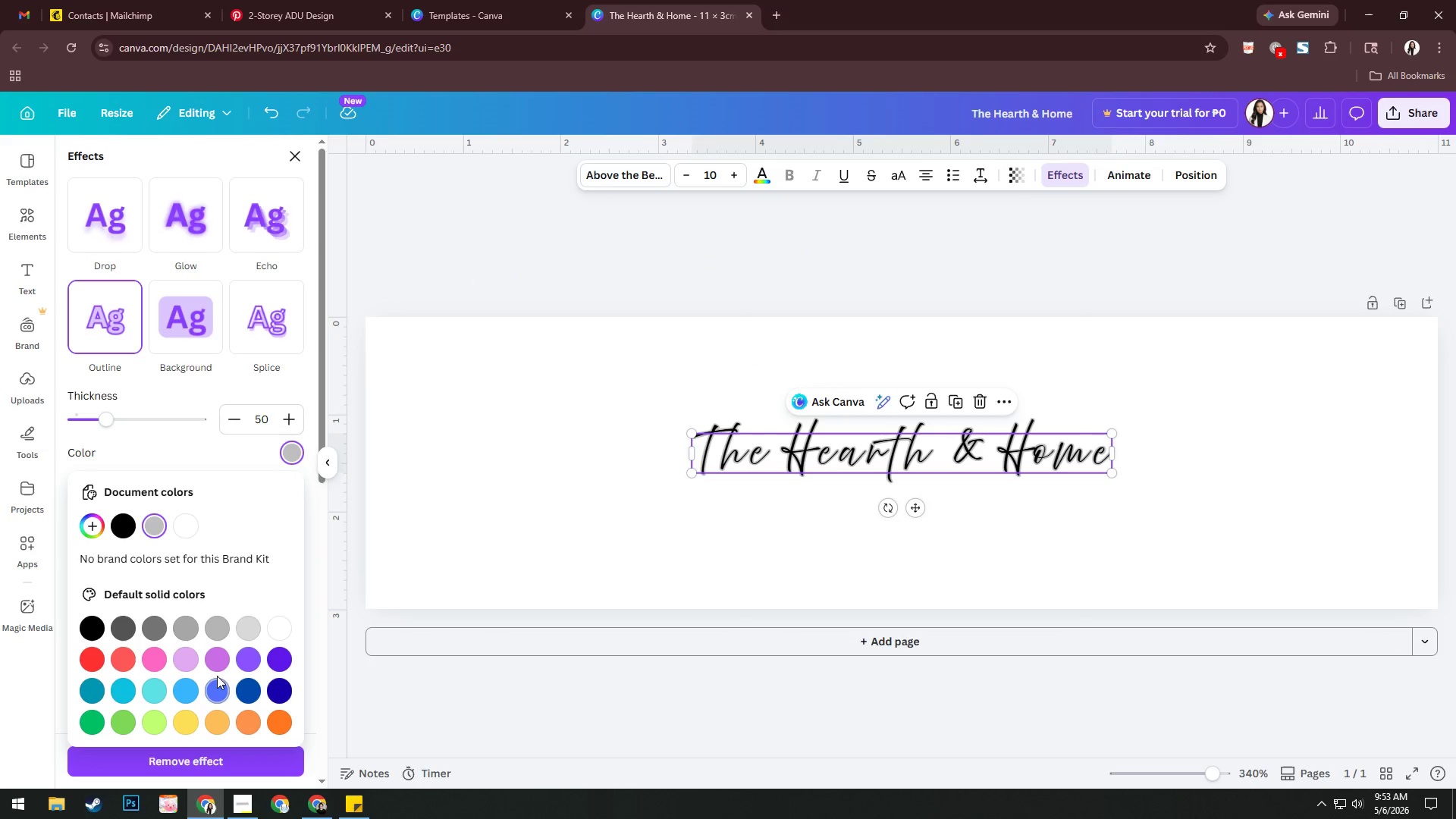 
left_click([197, 723])
 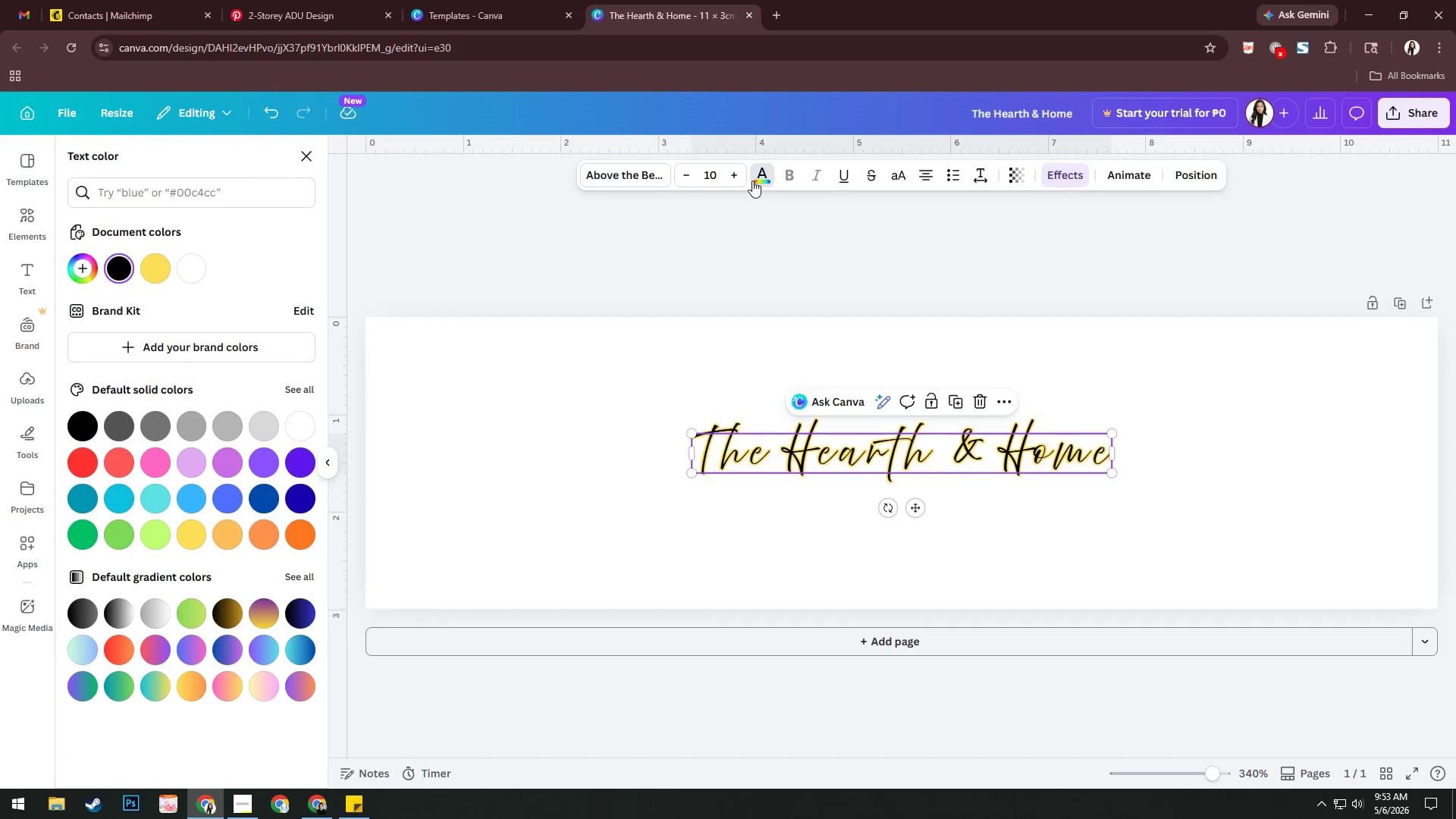 
left_click([159, 427])
 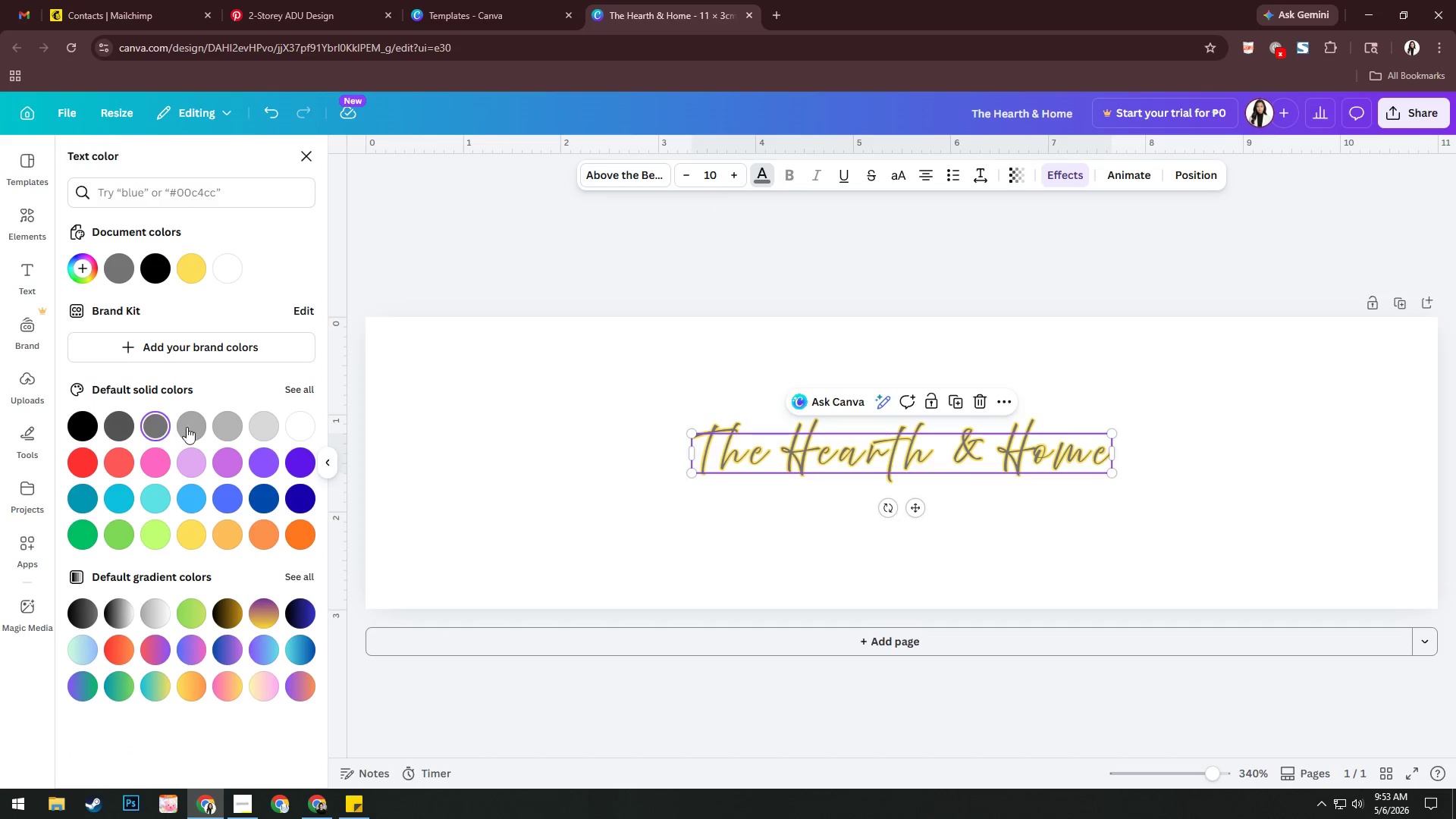 
left_click([198, 425])
 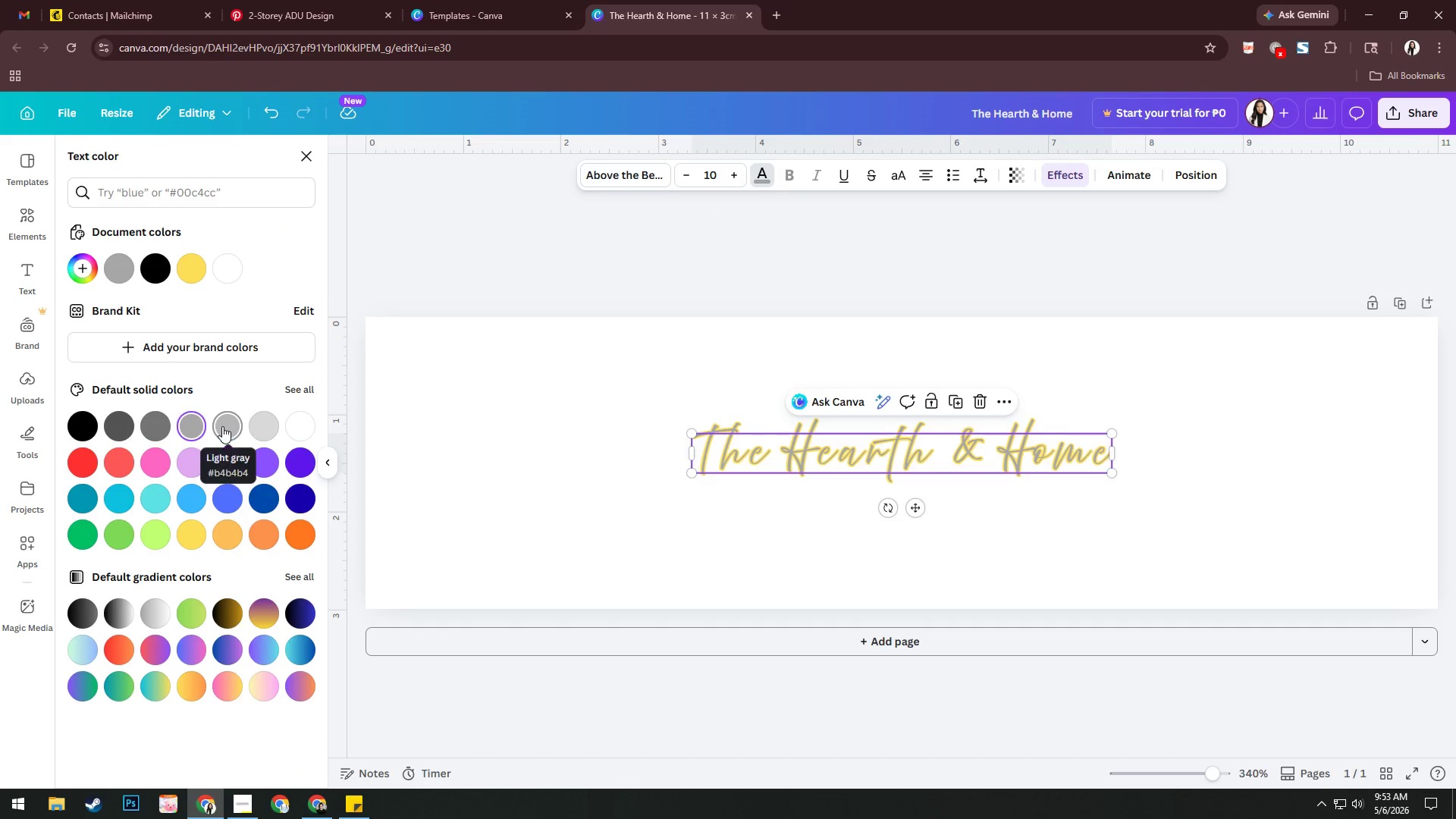 
left_click([222, 425])
 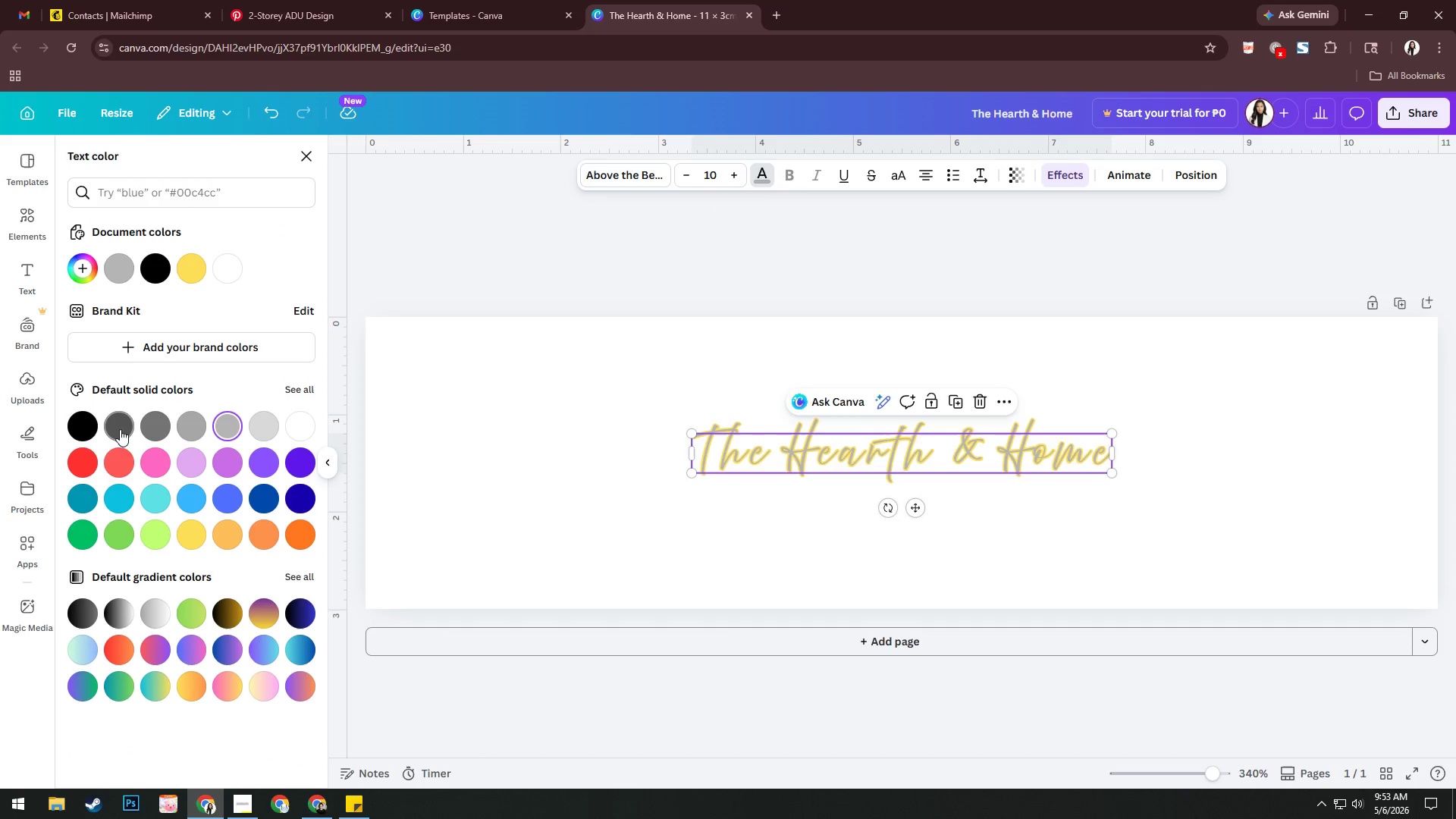 
left_click([117, 430])
 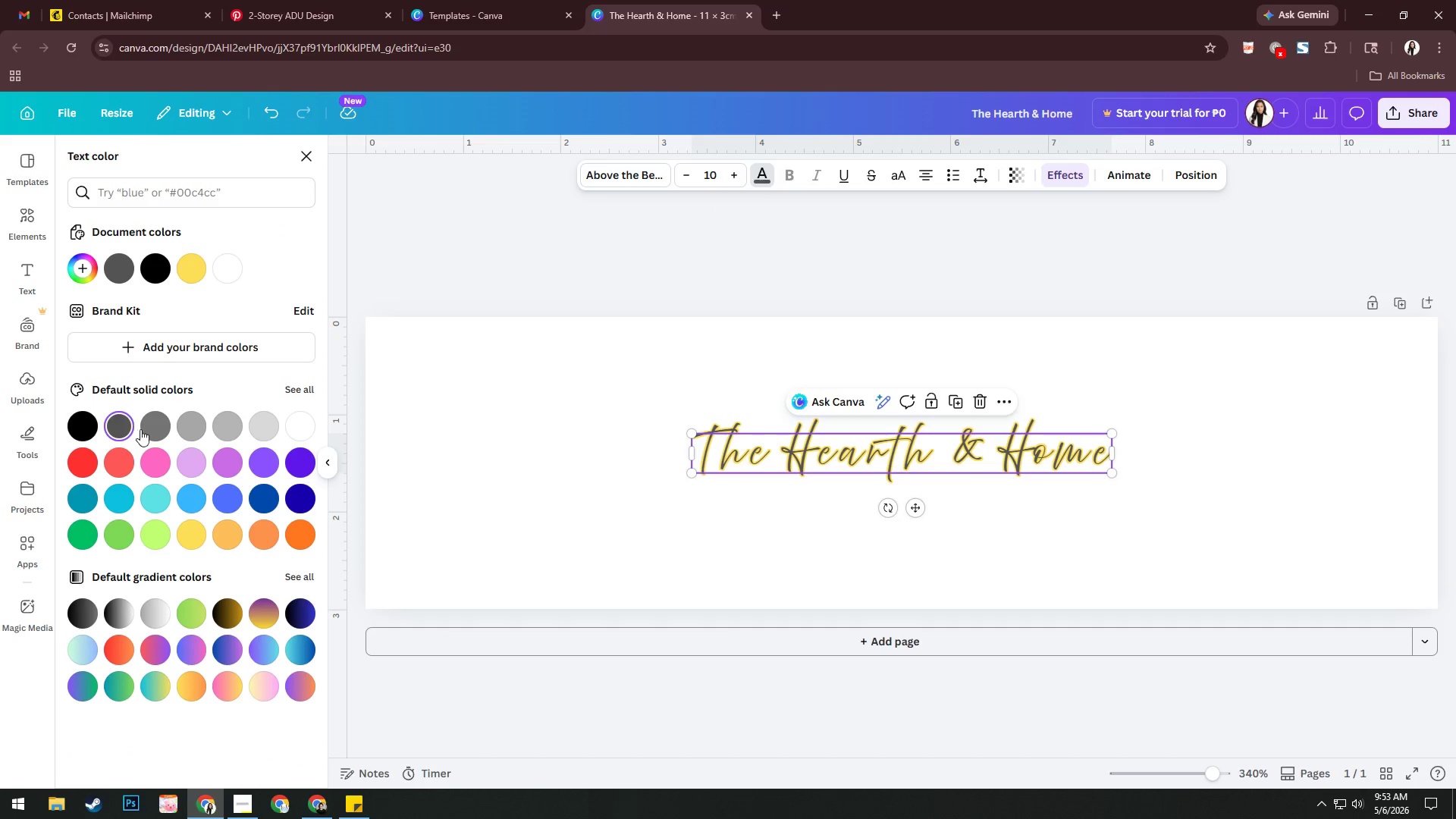 
left_click([146, 428])
 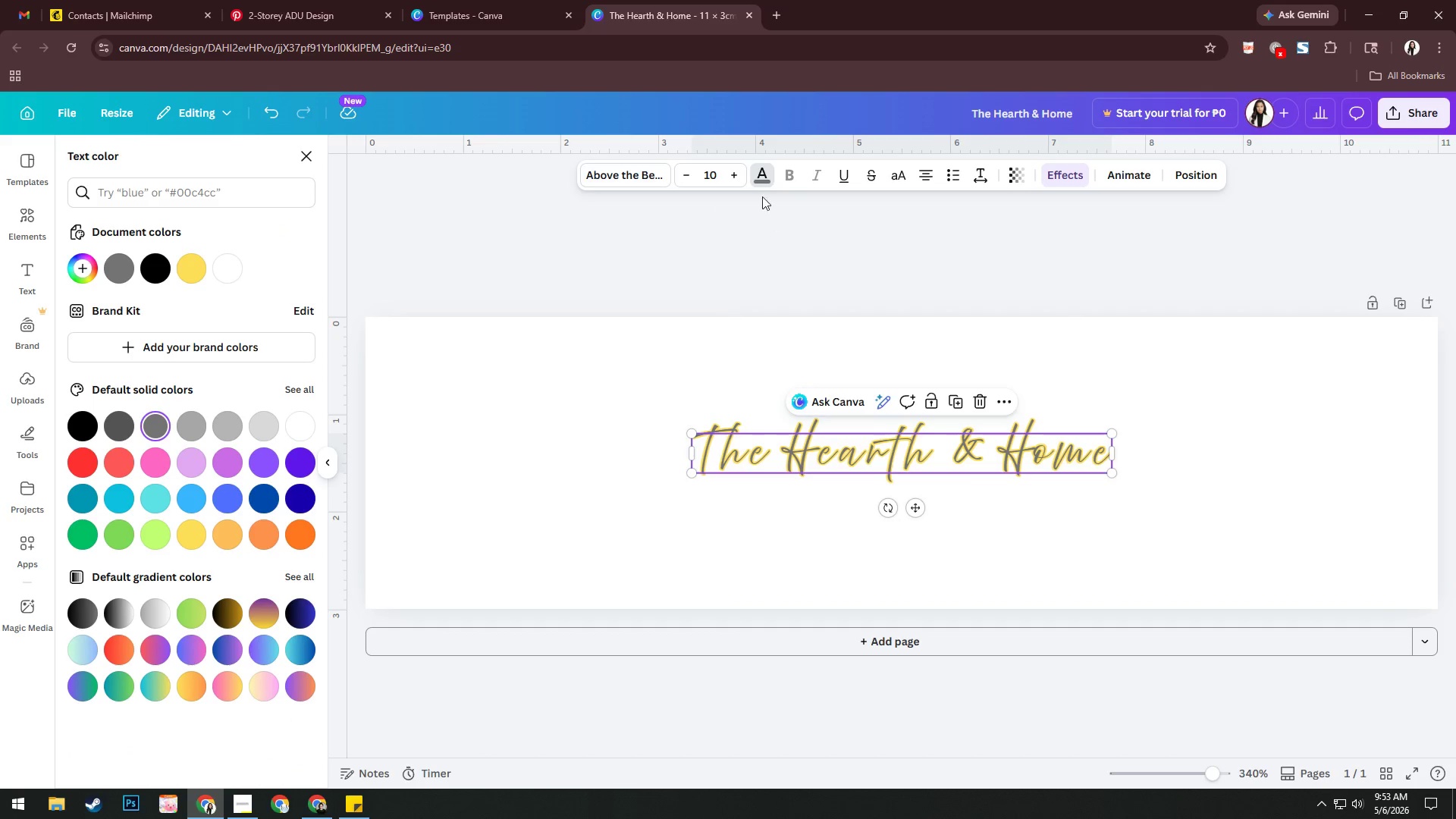 
left_click([1056, 179])
 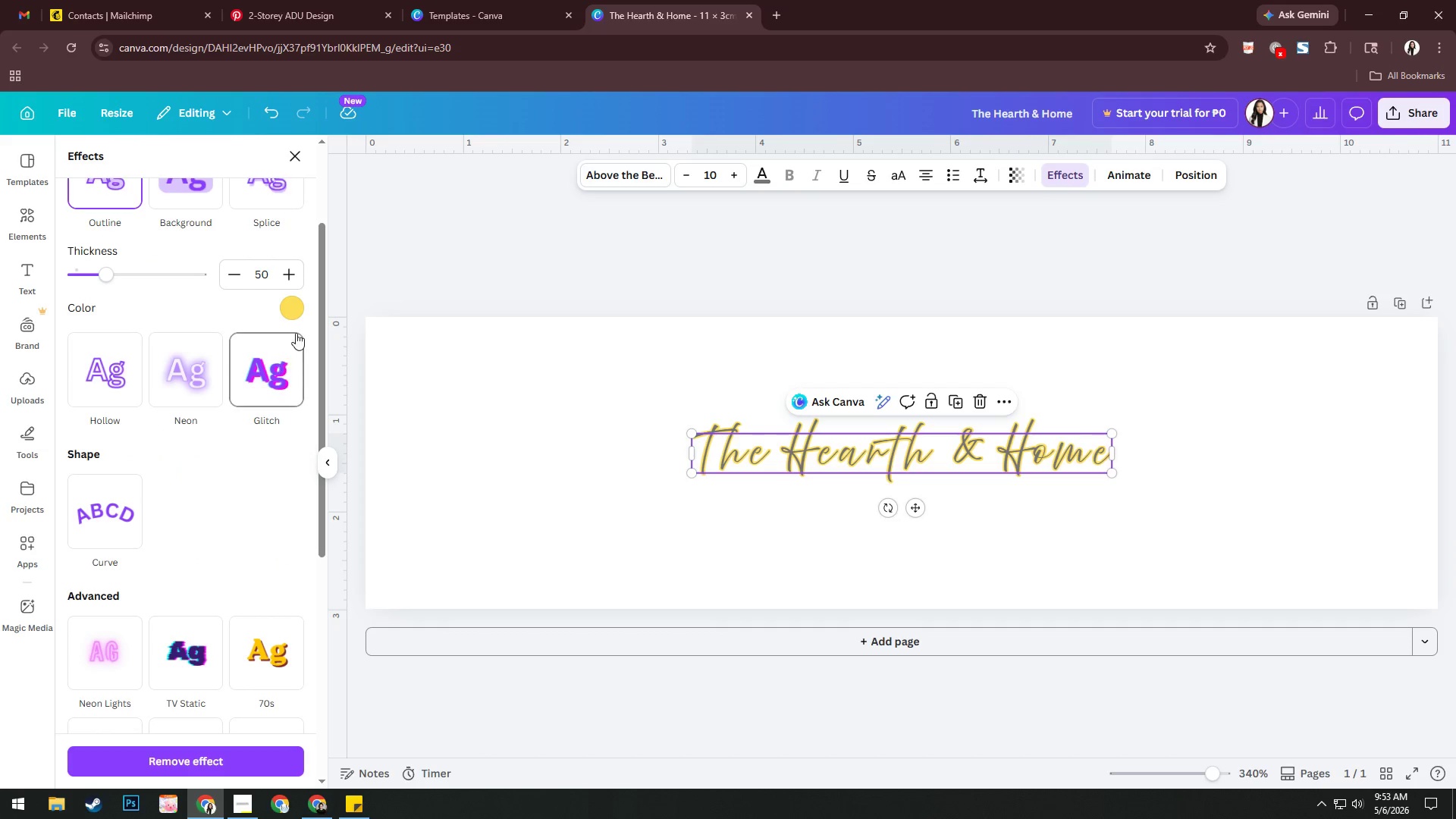 
left_click([297, 315])
 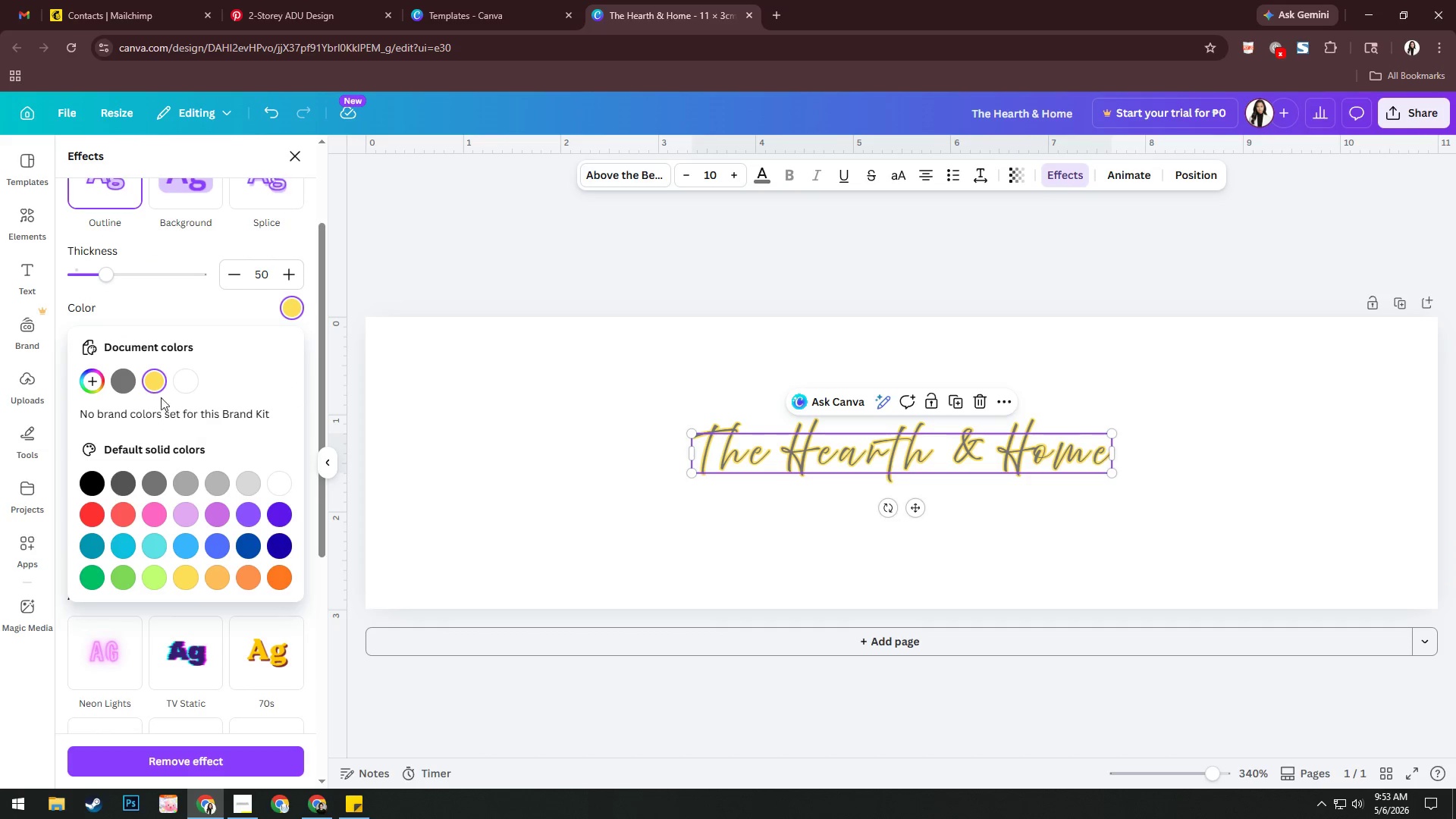 
left_click([158, 384])
 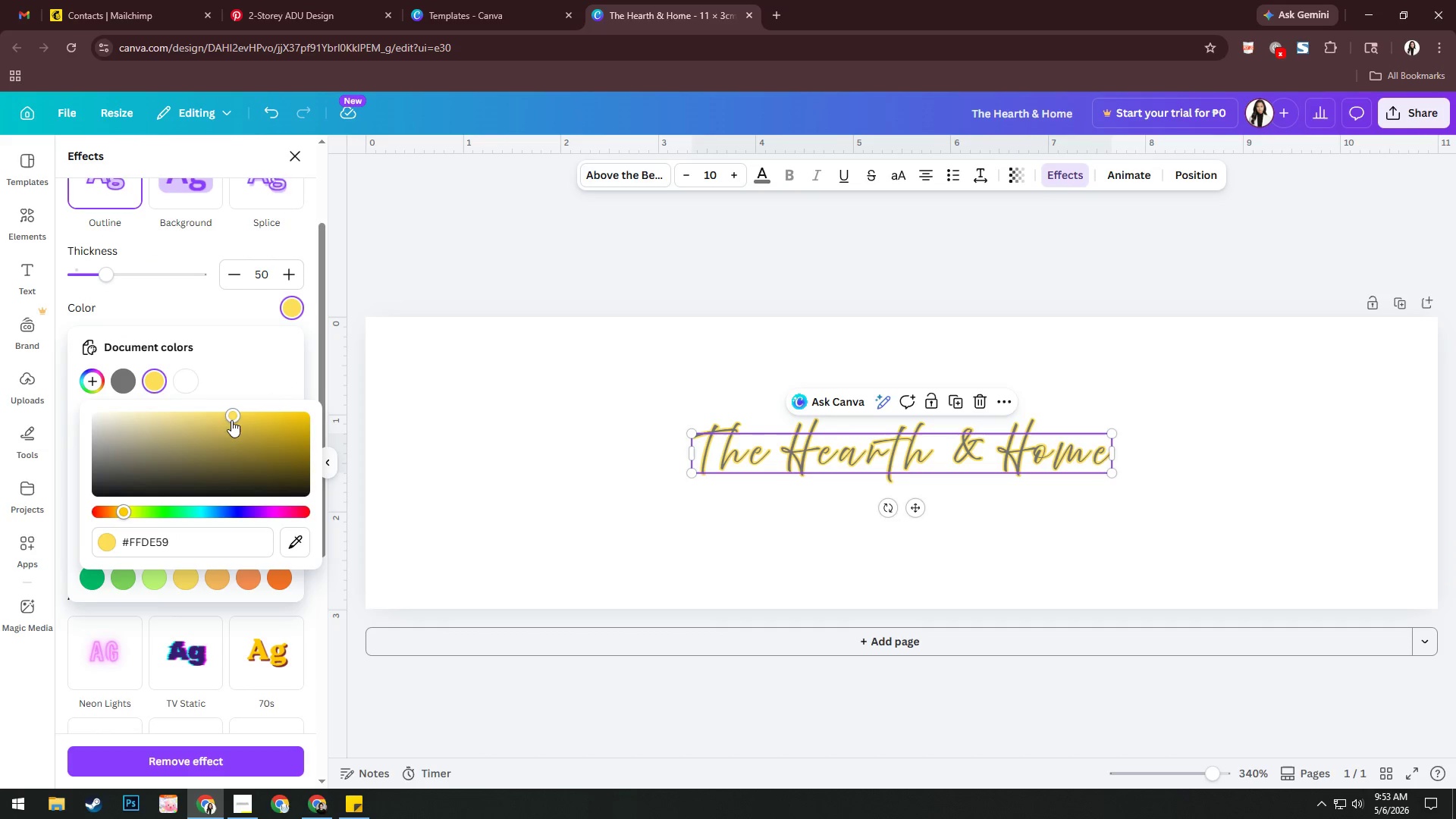 
left_click_drag(start_coordinate=[230, 416], to_coordinate=[180, 410])
 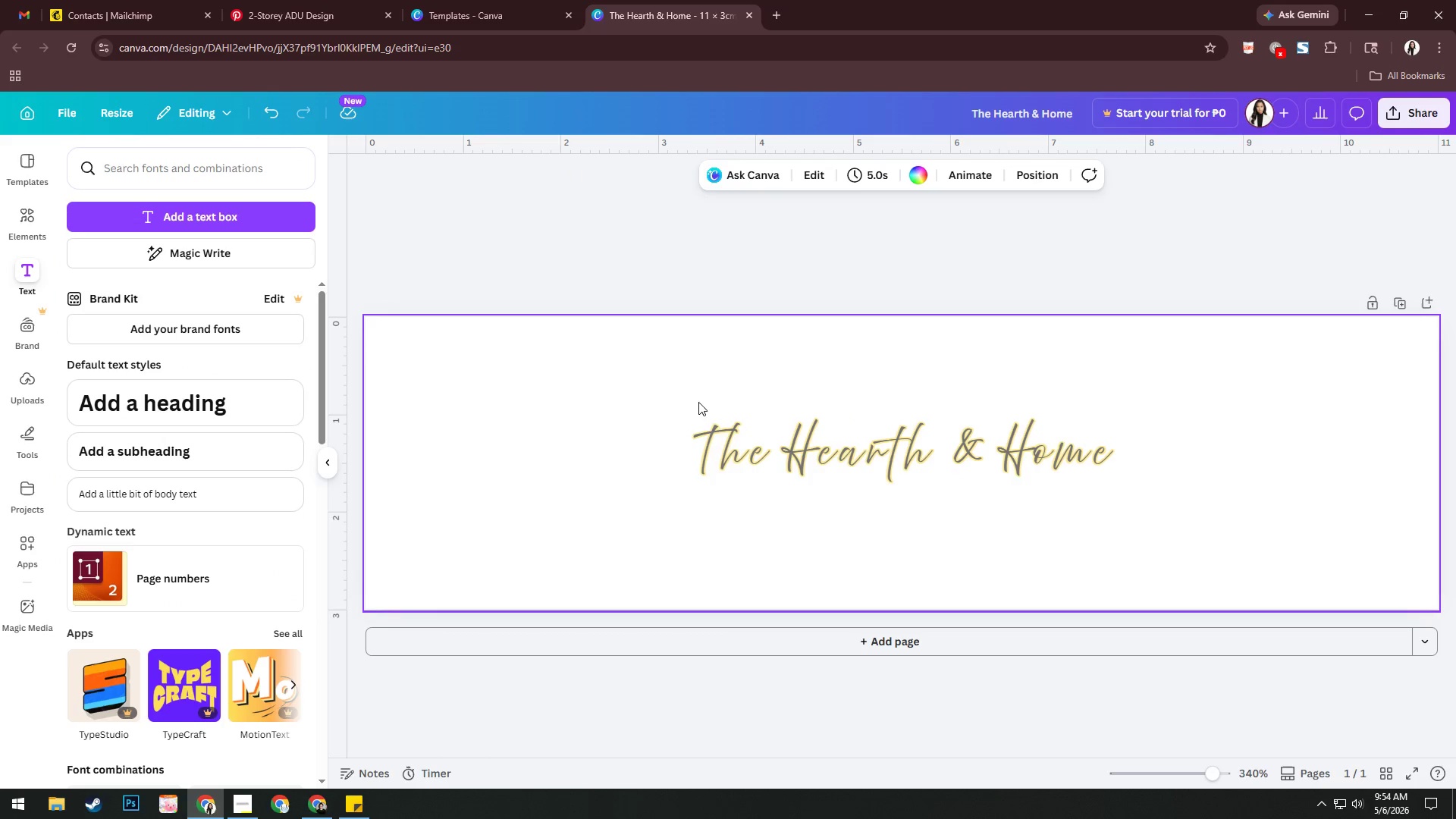 
left_click([790, 450])
 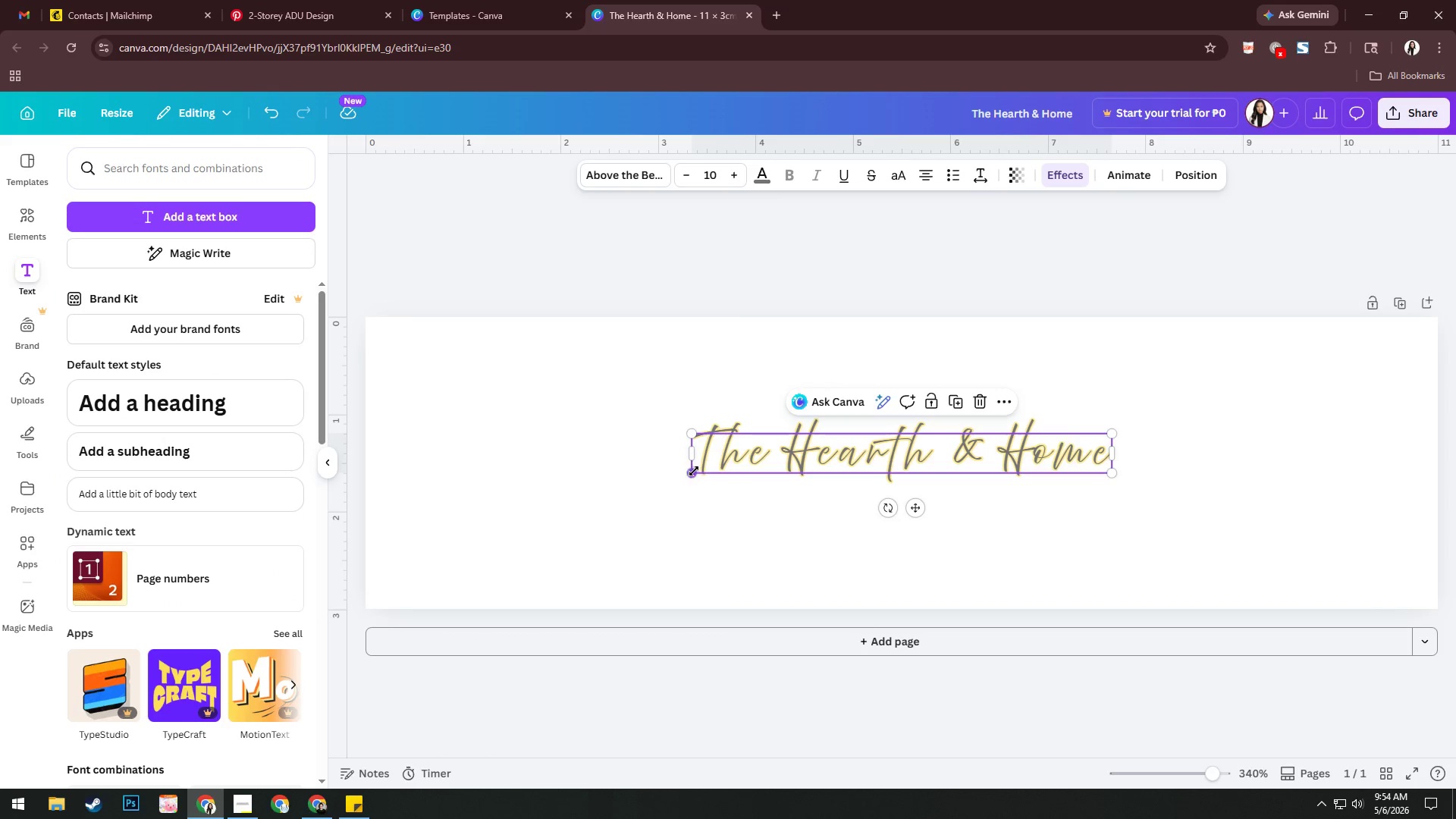 
left_click_drag(start_coordinate=[695, 471], to_coordinate=[513, 563])
 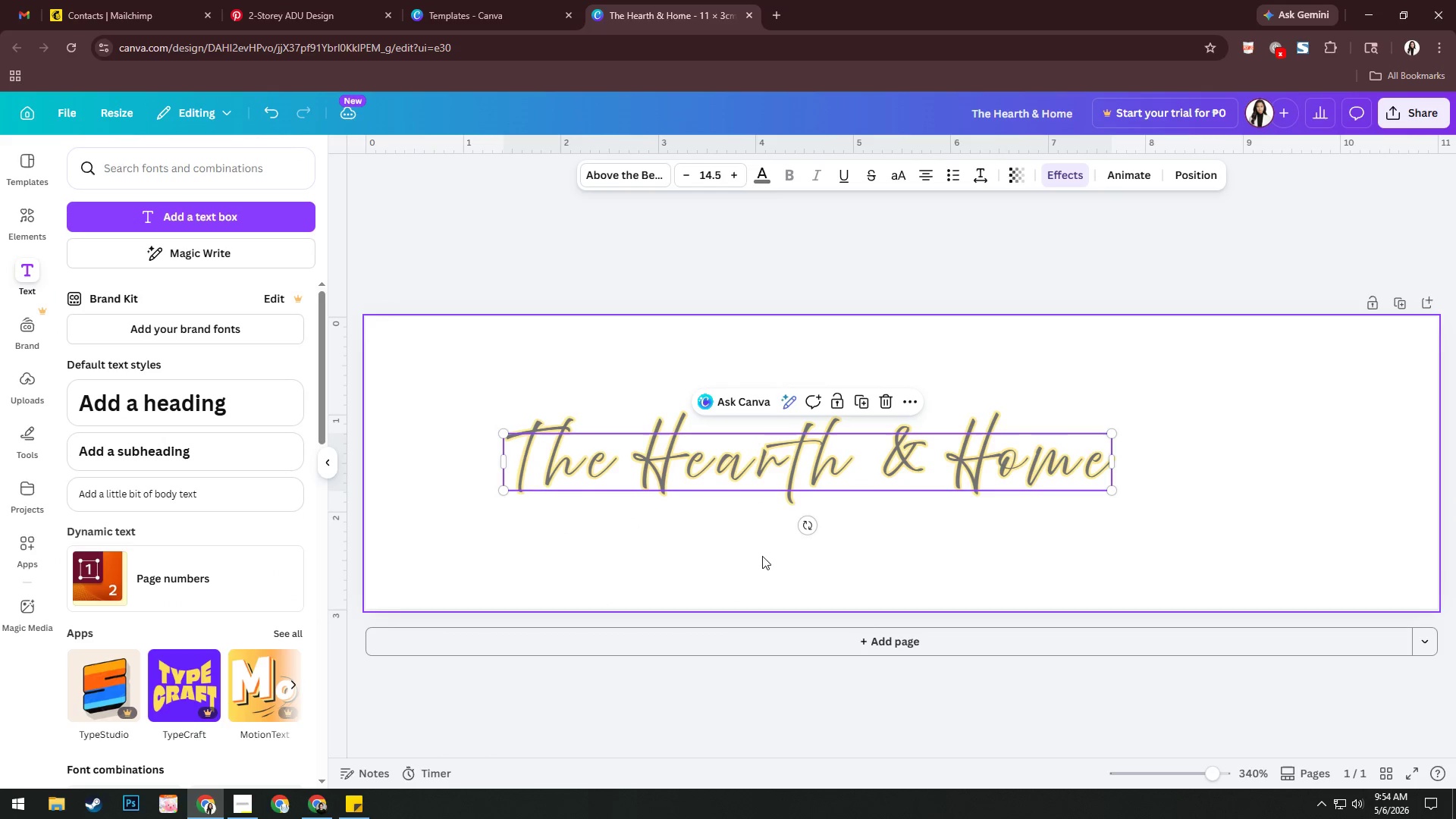 
left_click([752, 553])
 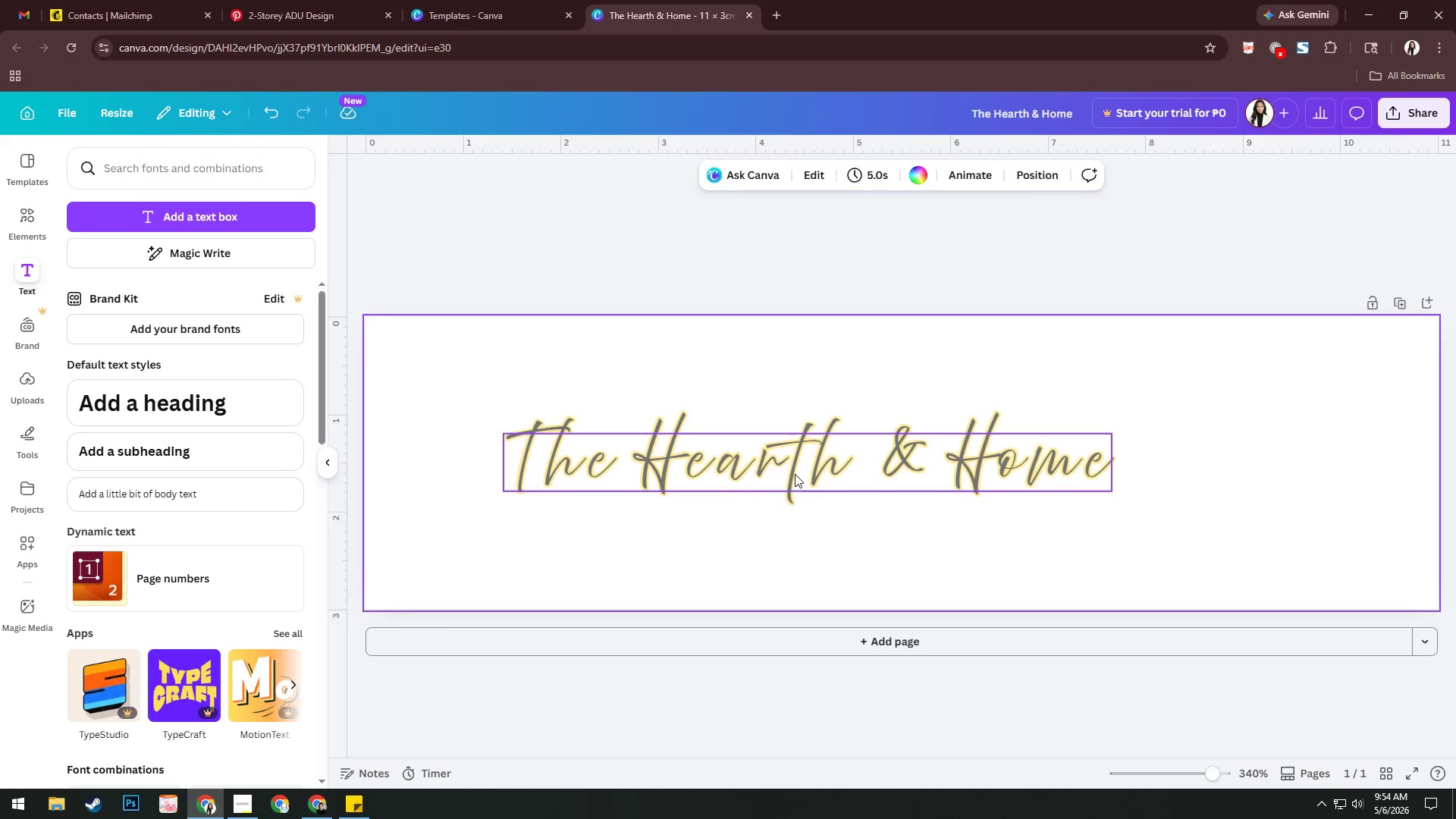 
left_click_drag(start_coordinate=[794, 474], to_coordinate=[856, 473])
 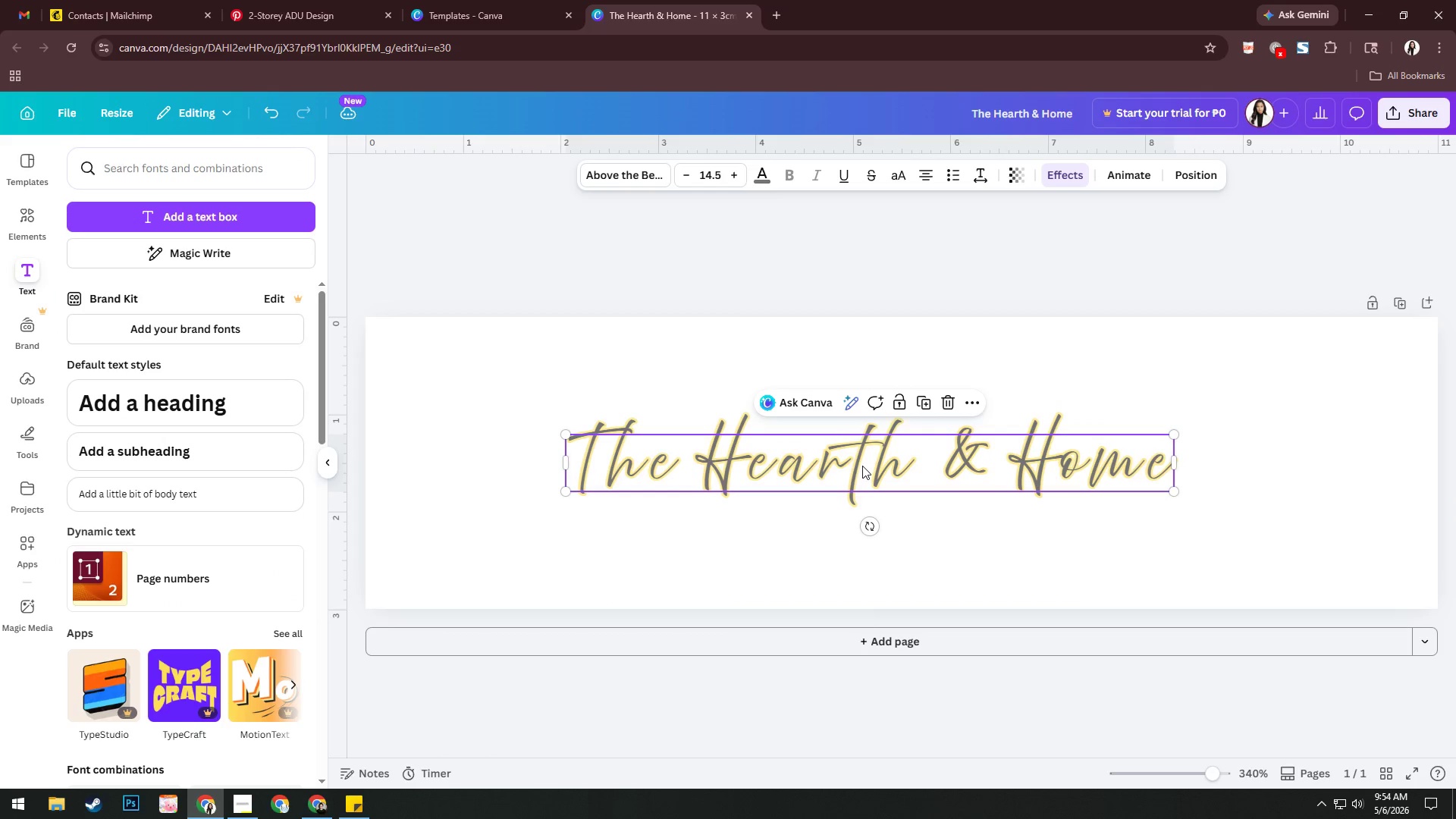 
left_click_drag(start_coordinate=[862, 466], to_coordinate=[867, 469])
 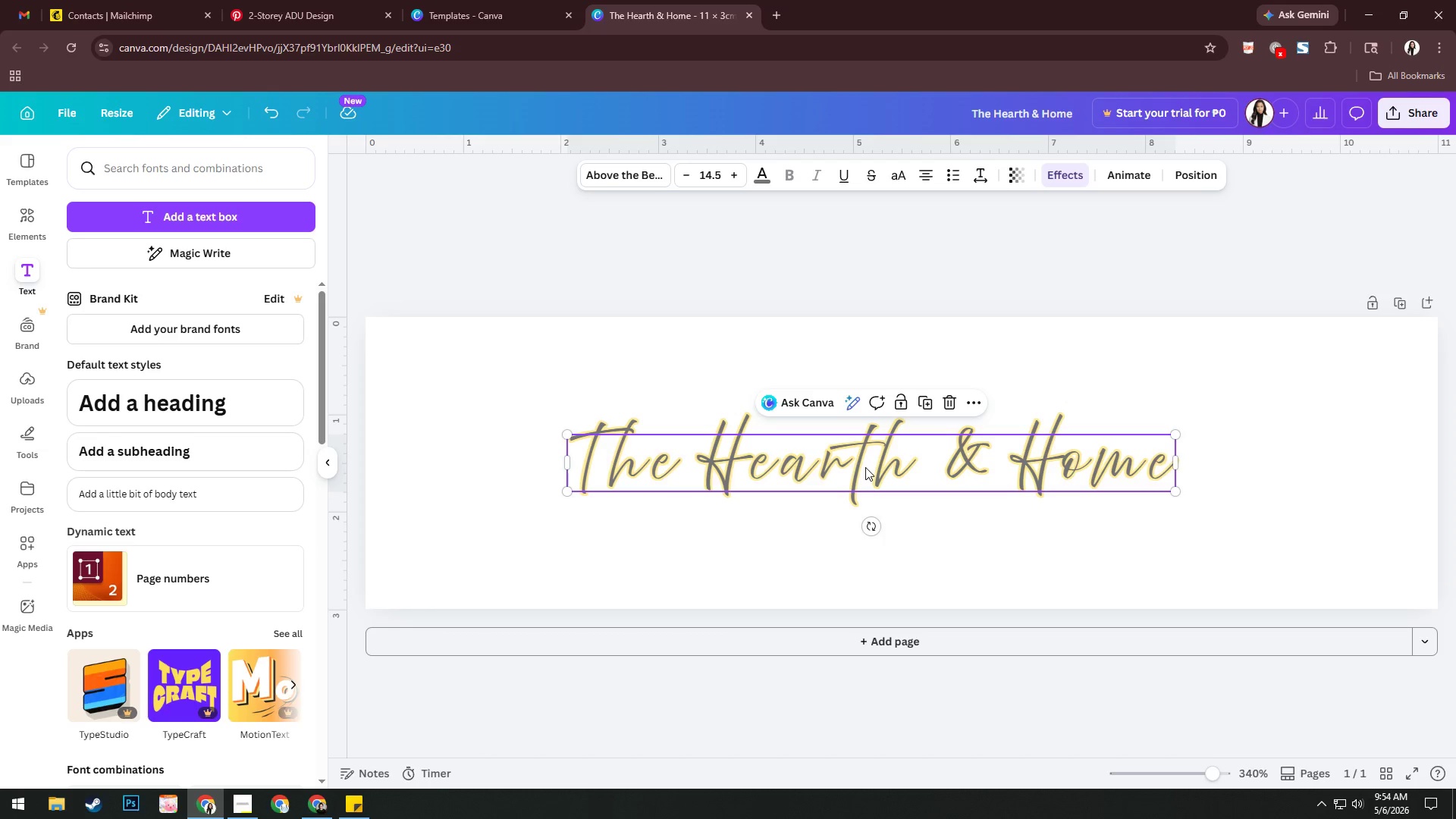 
wait(6.28)
 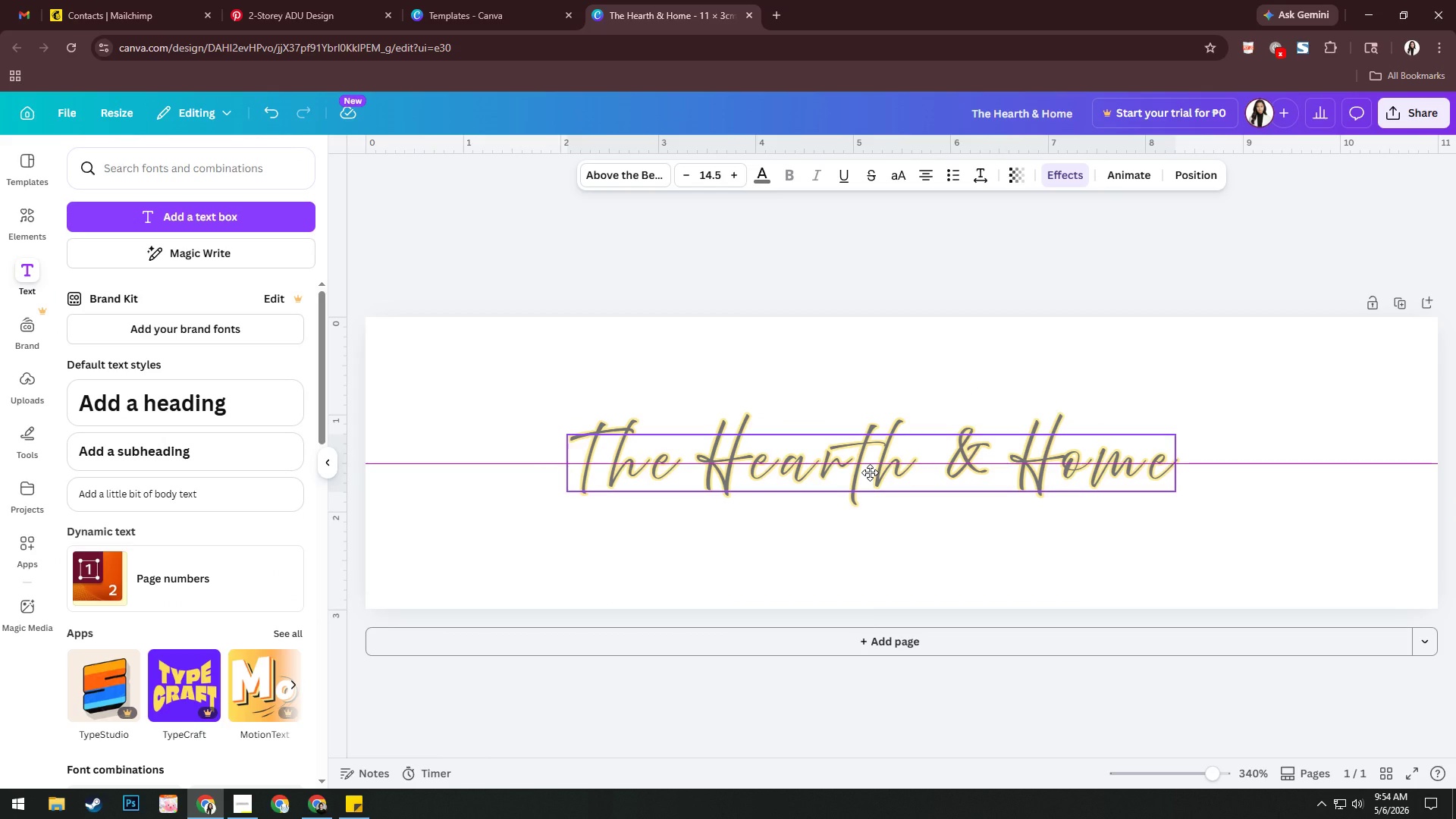 
left_click([861, 462])
 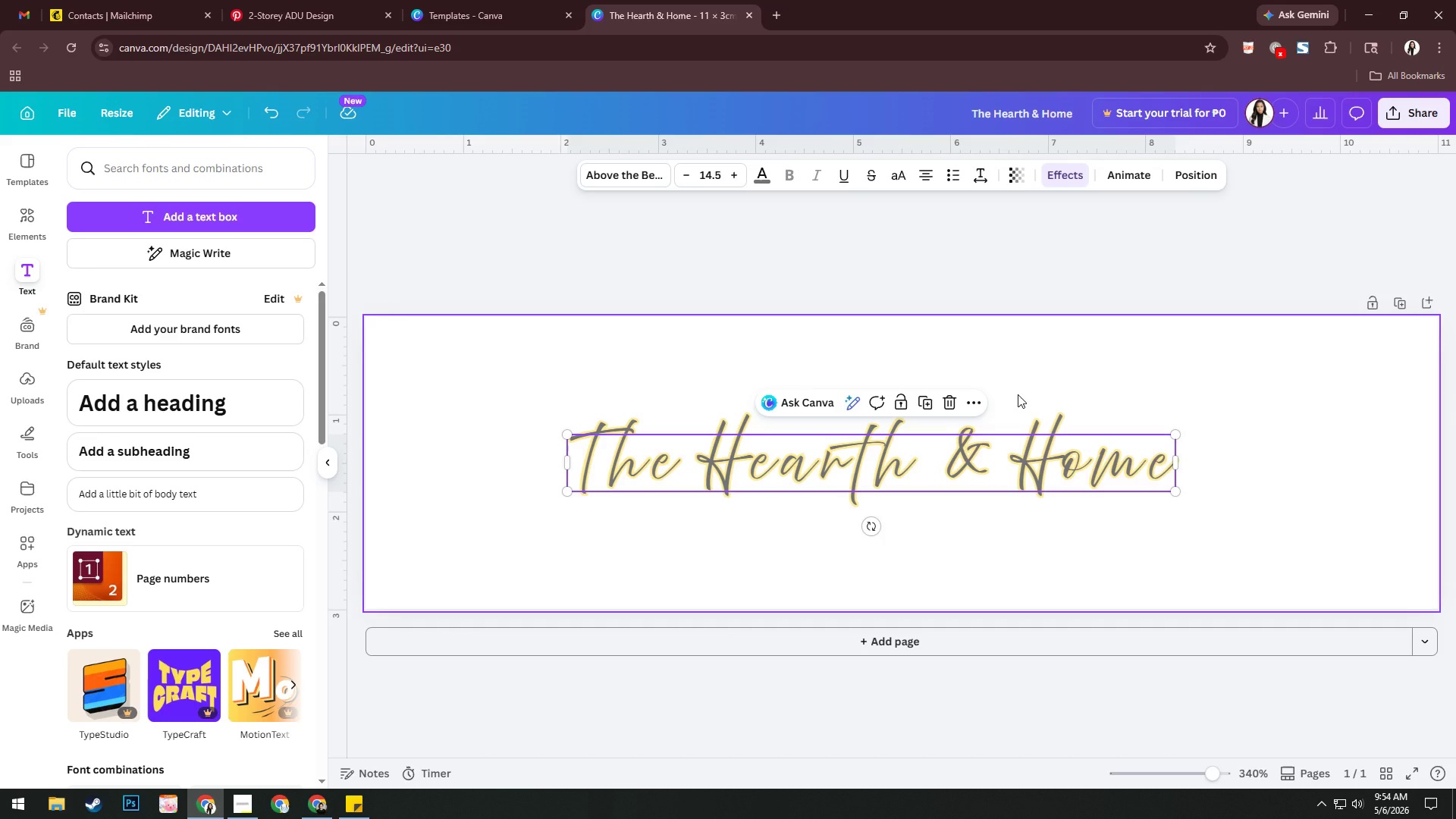 
wait(7.17)
 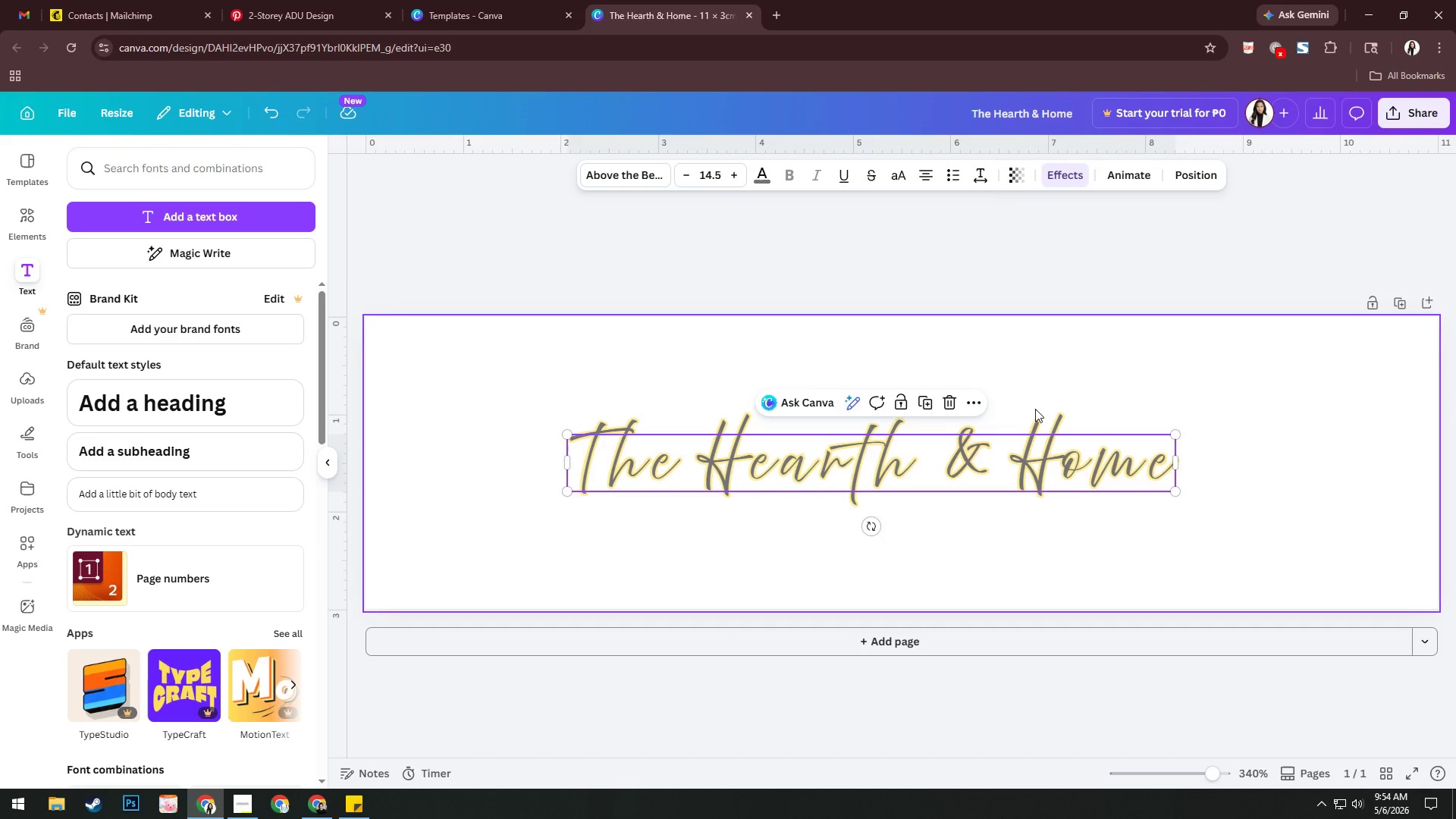 
left_click([1062, 168])
 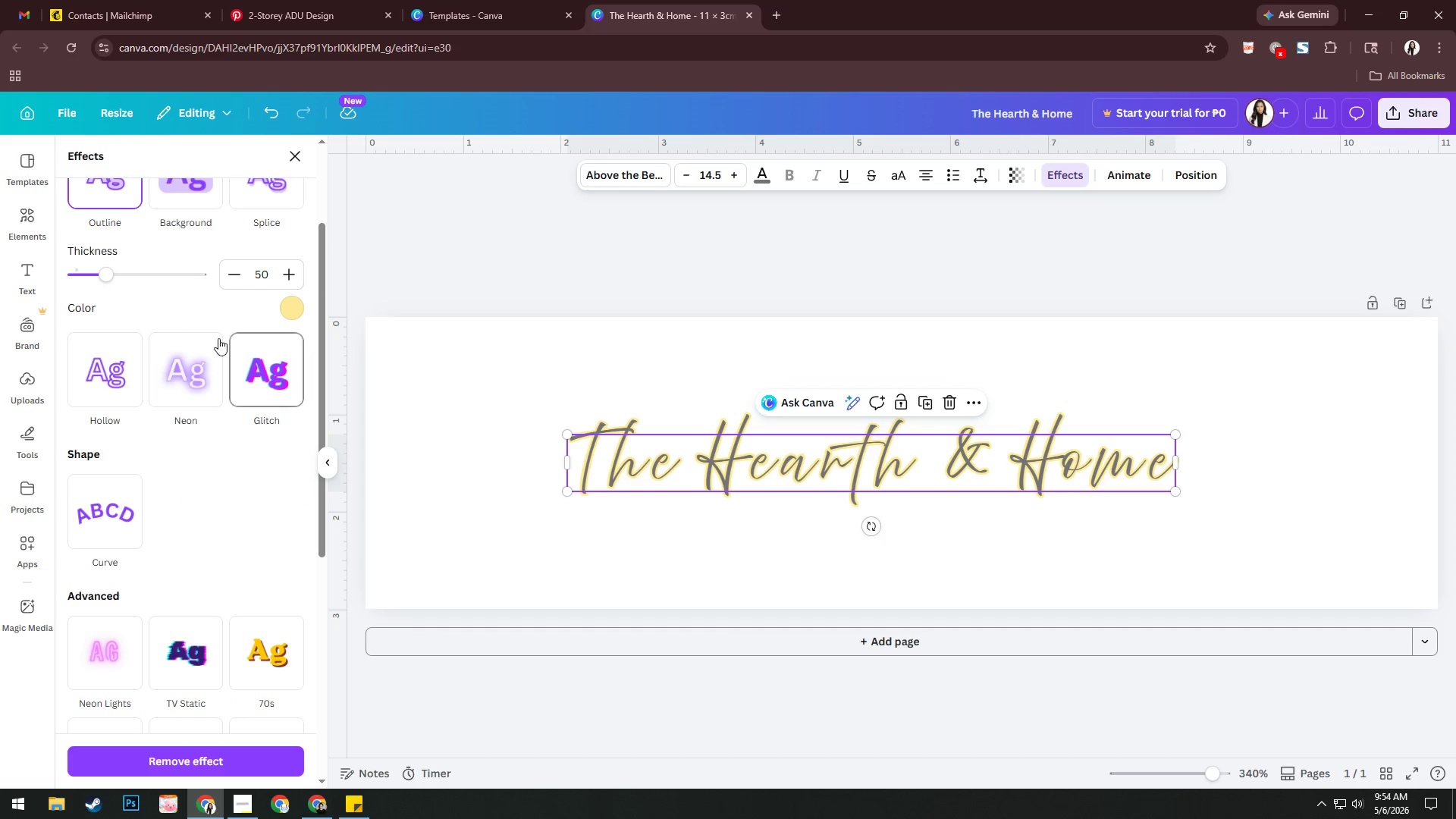 
mouse_move([312, 325])
 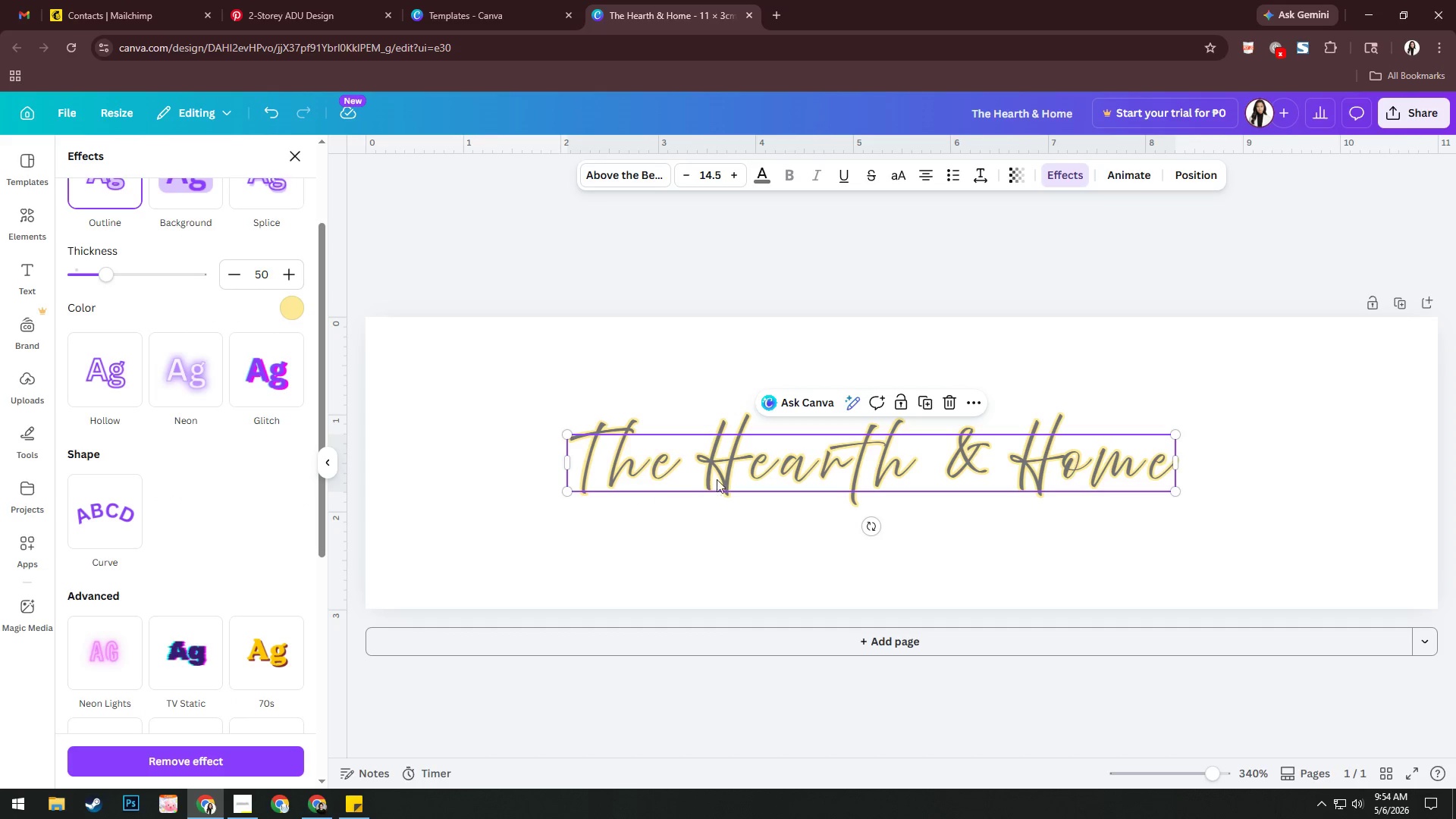 
hold_key(key=AltLeft, duration=1.28)
left_click_drag(start_coordinate=[720, 472], to_coordinate=[719, 550])
 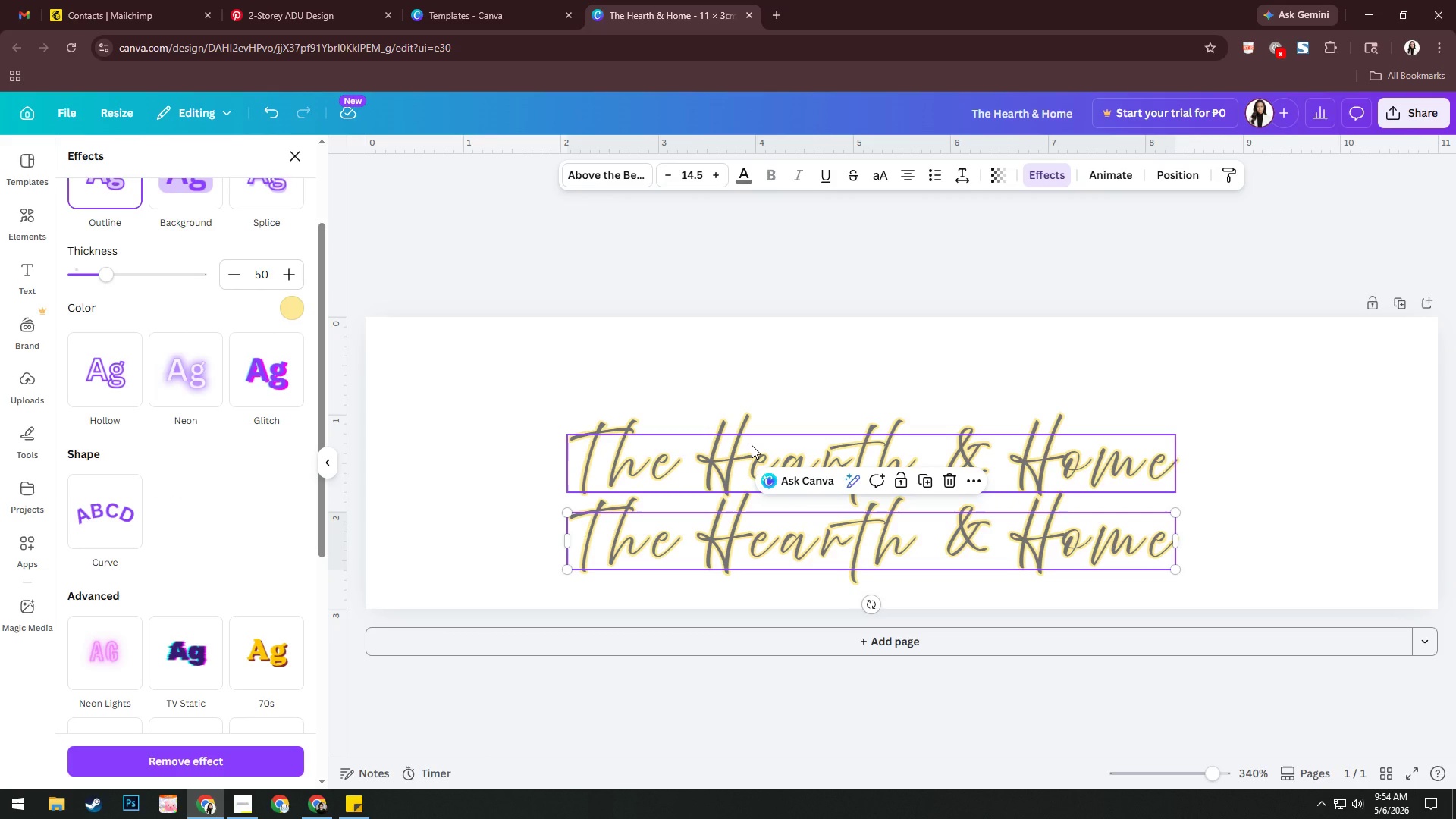 
left_click_drag(start_coordinate=[752, 445], to_coordinate=[752, 427])
 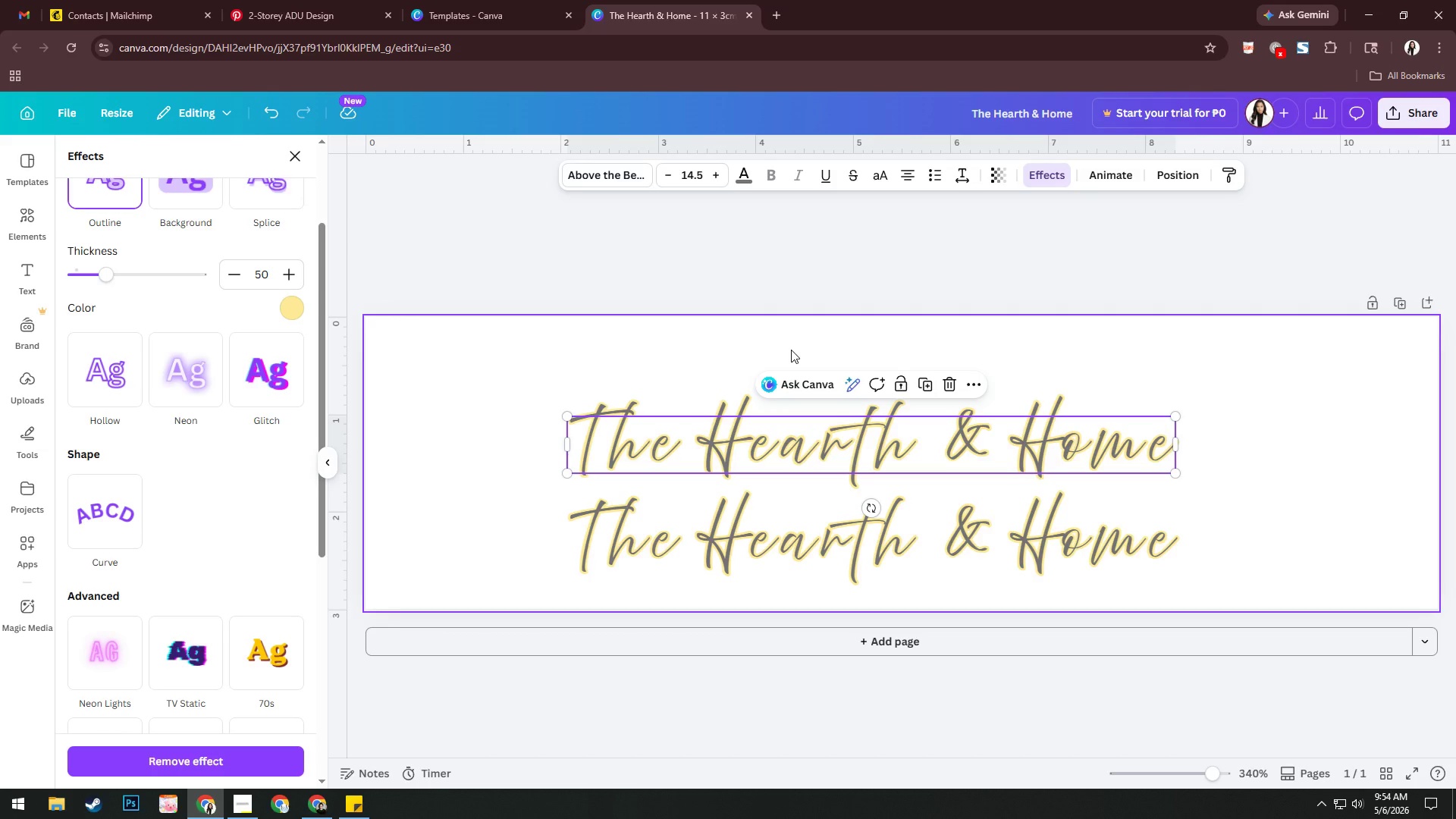 
wait(15.66)
 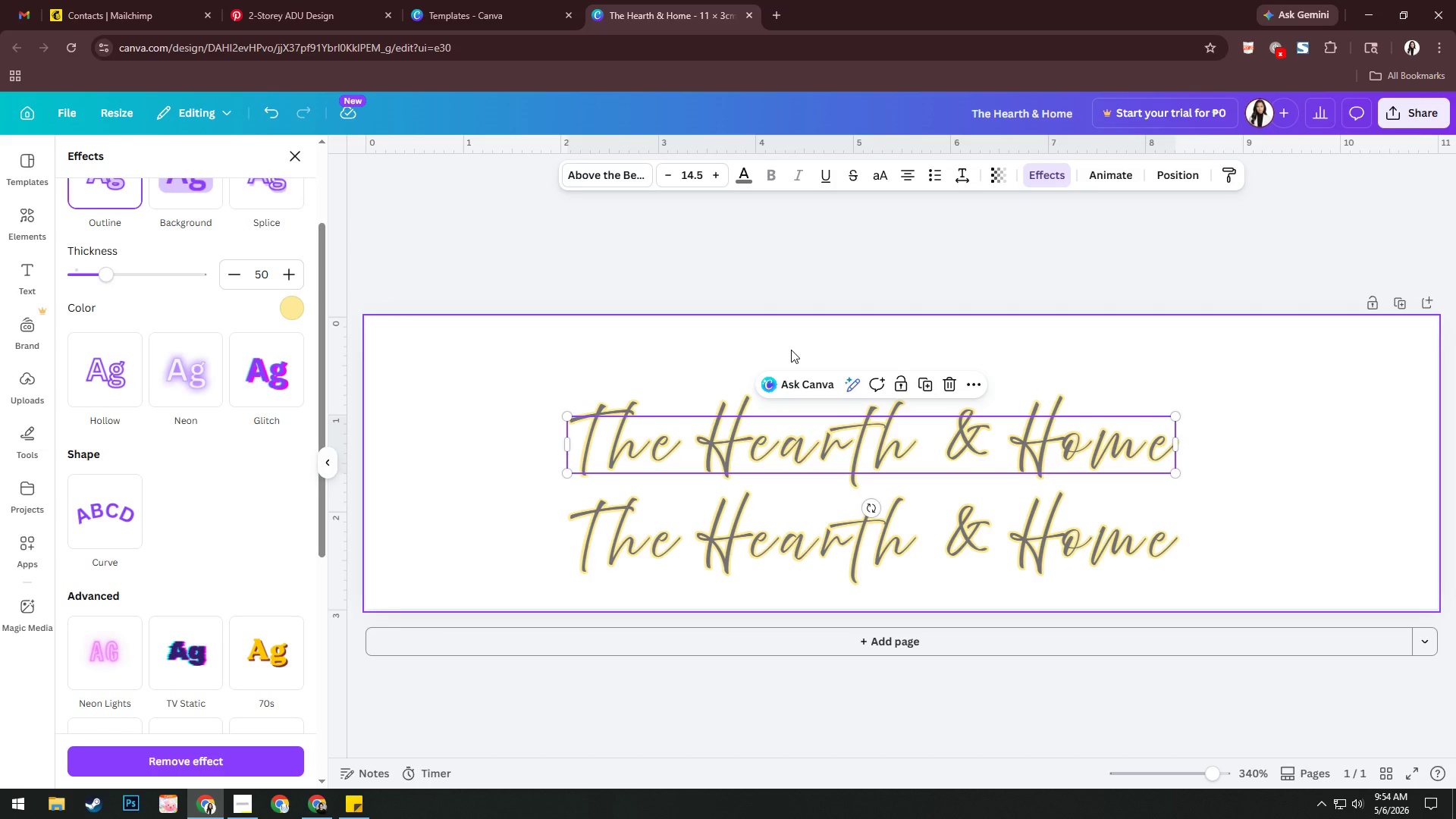 
left_click([827, 435])
 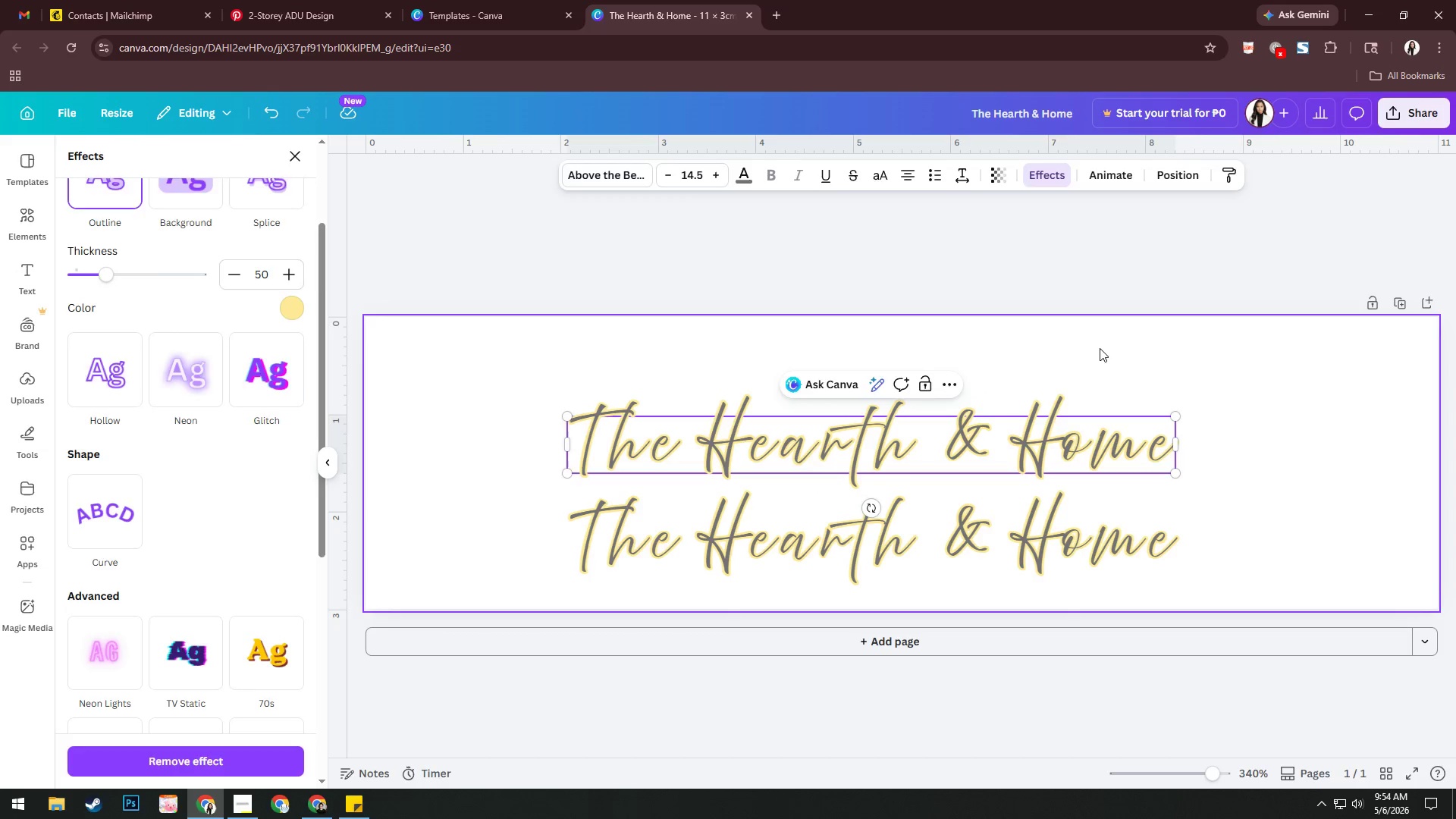 
double_click([1074, 400])
 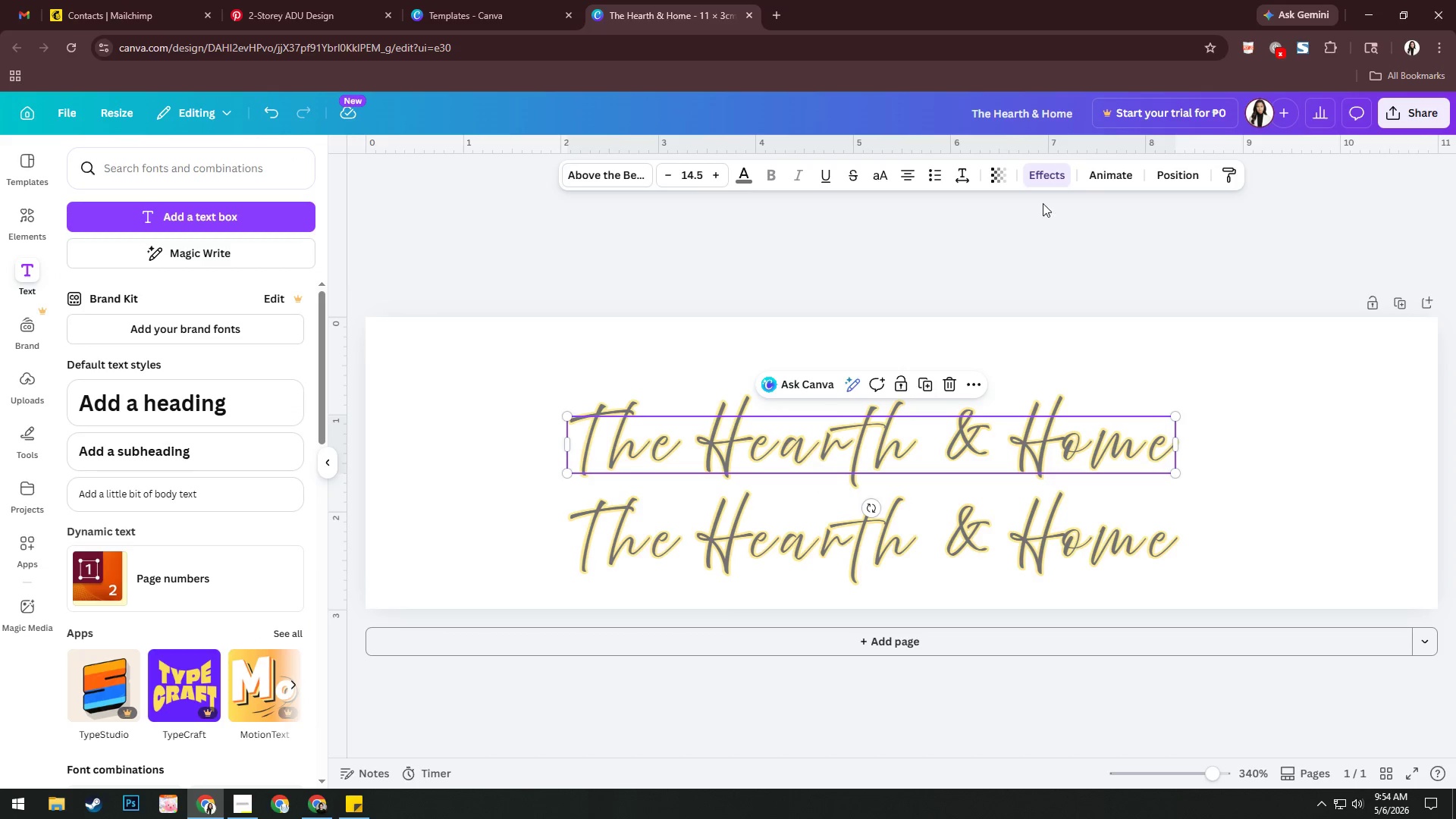 
left_click([1043, 181])
 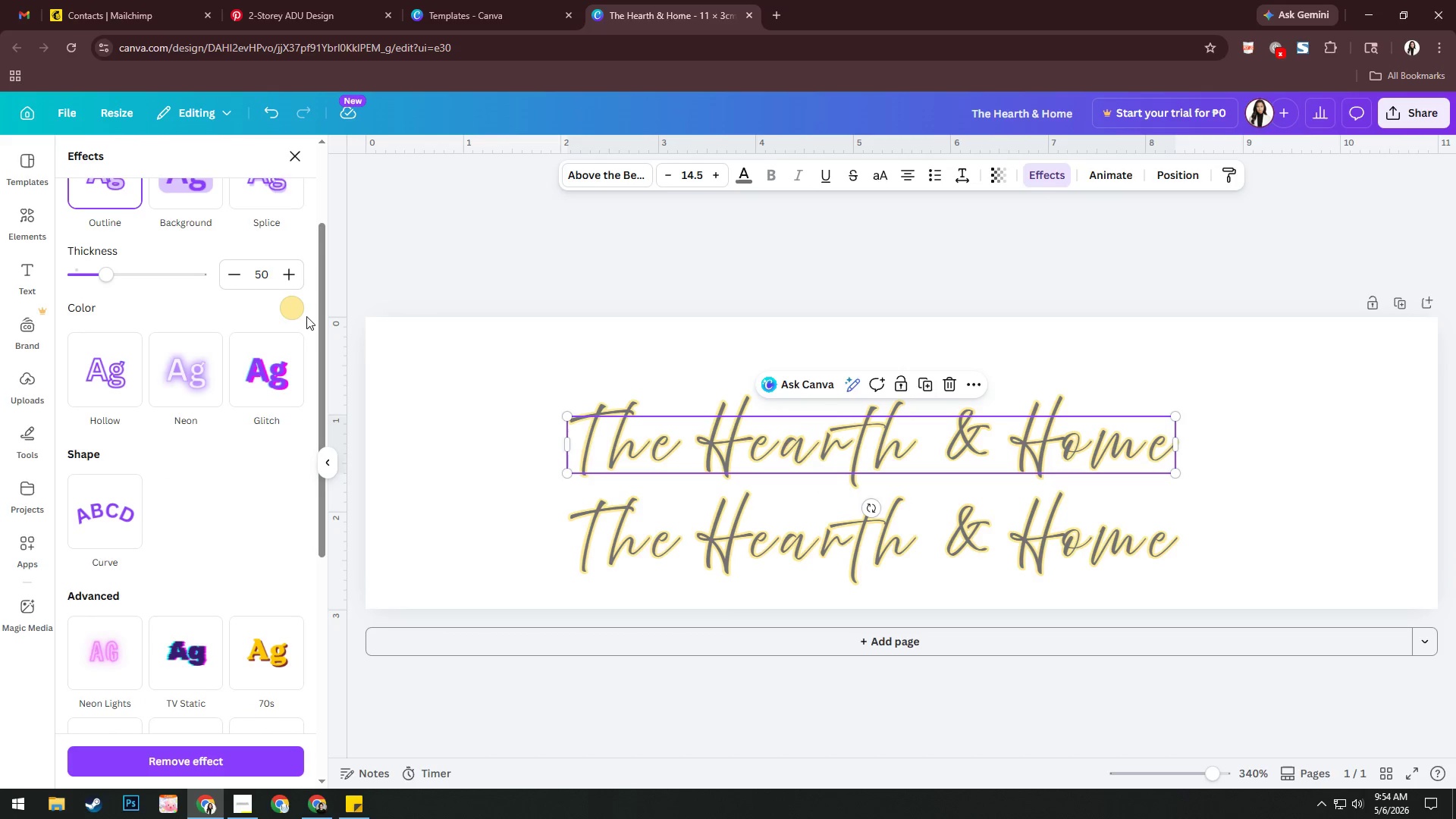 
left_click([290, 314])
 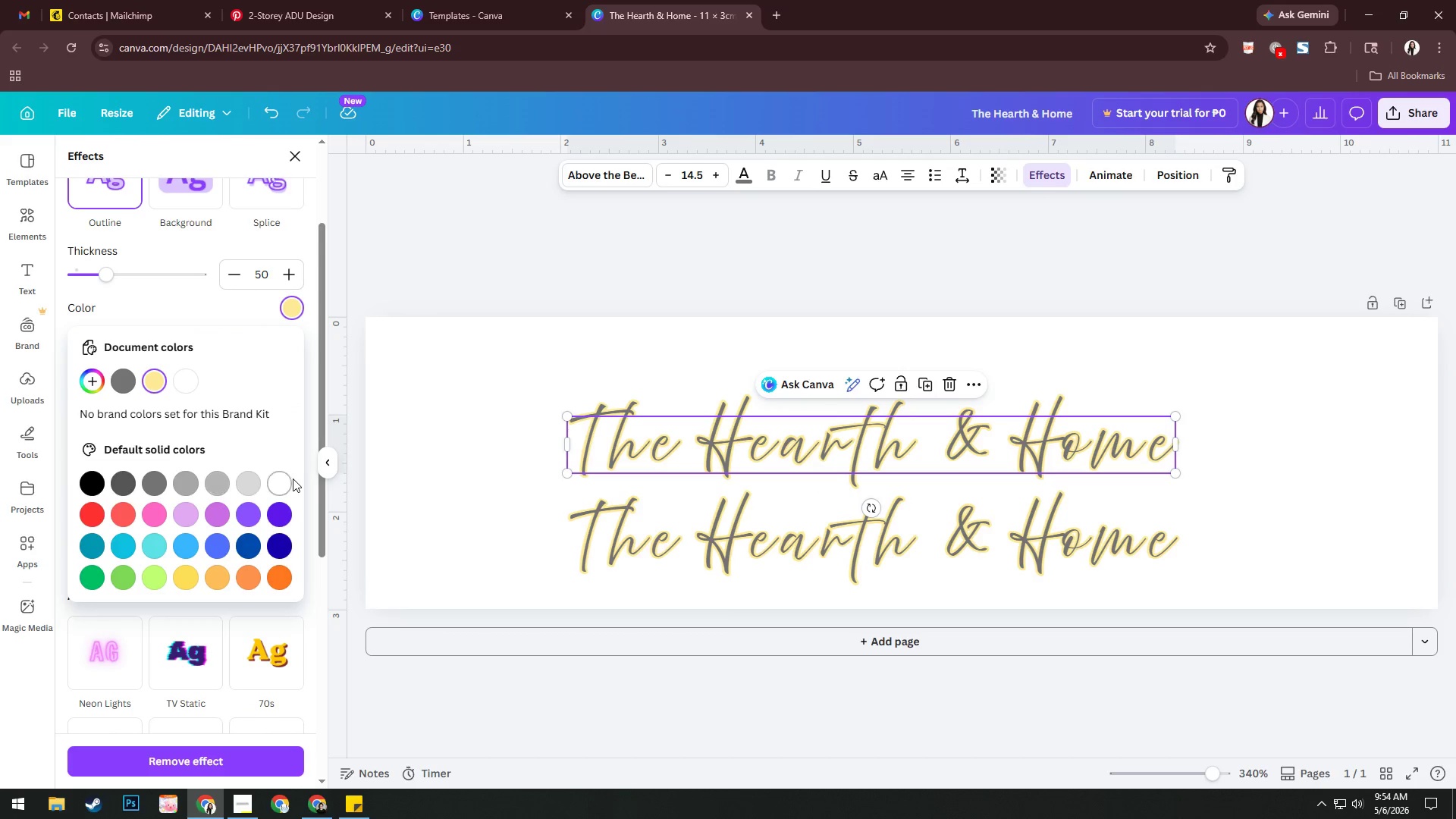 
left_click([287, 482])
 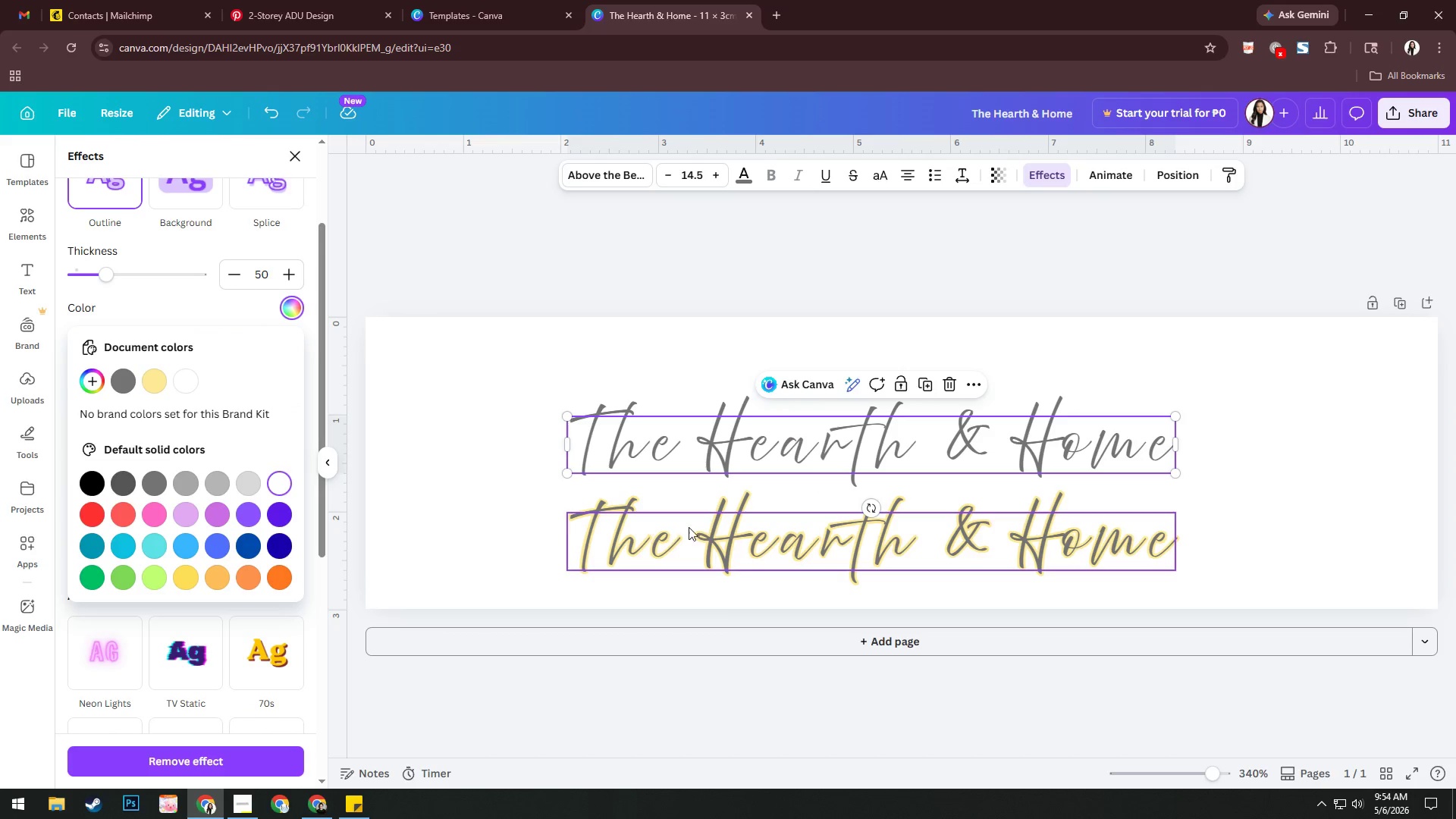 
left_click([764, 538])
 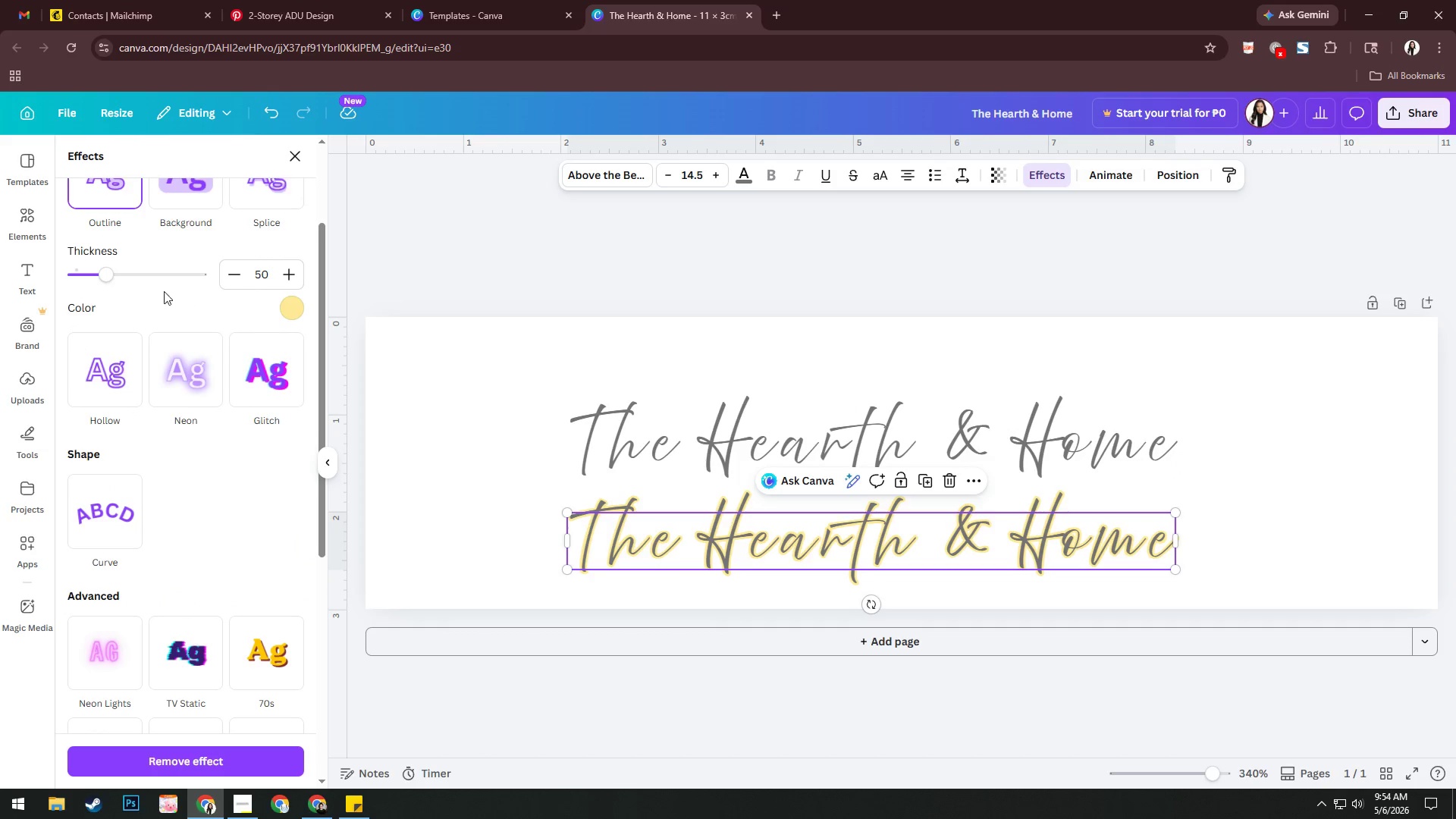 
left_click_drag(start_coordinate=[108, 271], to_coordinate=[163, 270])
 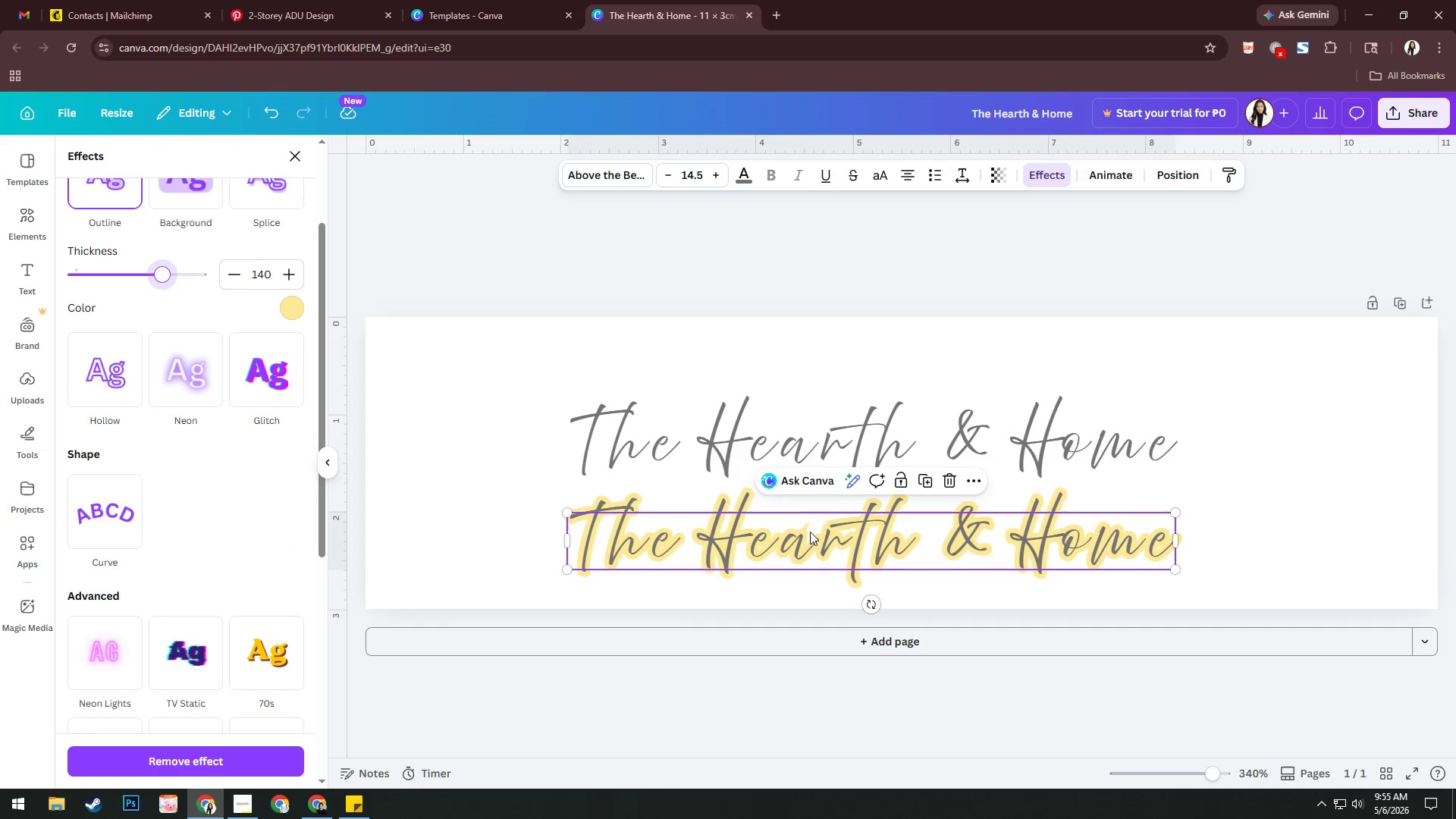 
left_click_drag(start_coordinate=[816, 538], to_coordinate=[818, 444])
 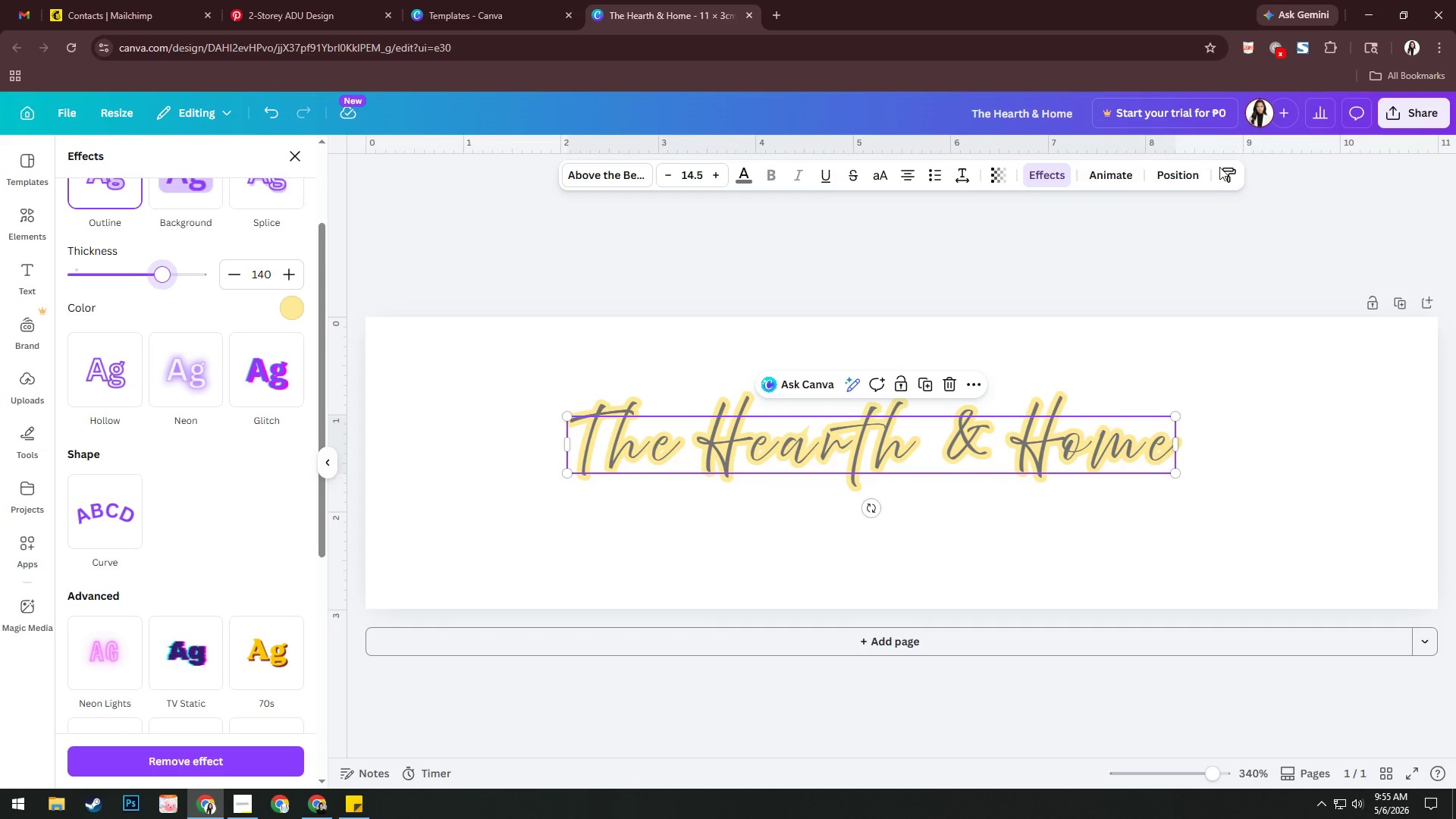 
left_click([1194, 182])
 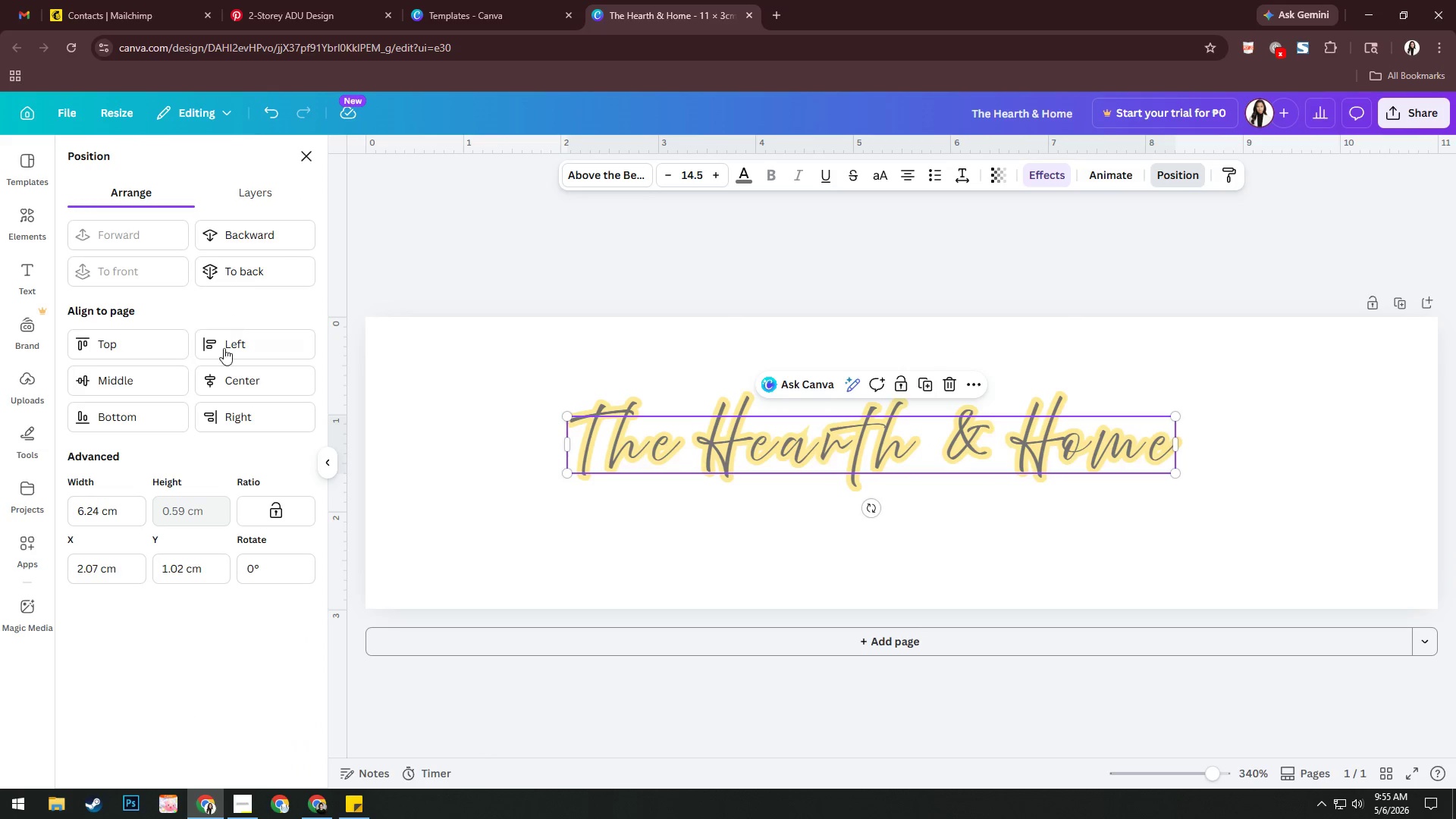 
left_click([256, 240])
 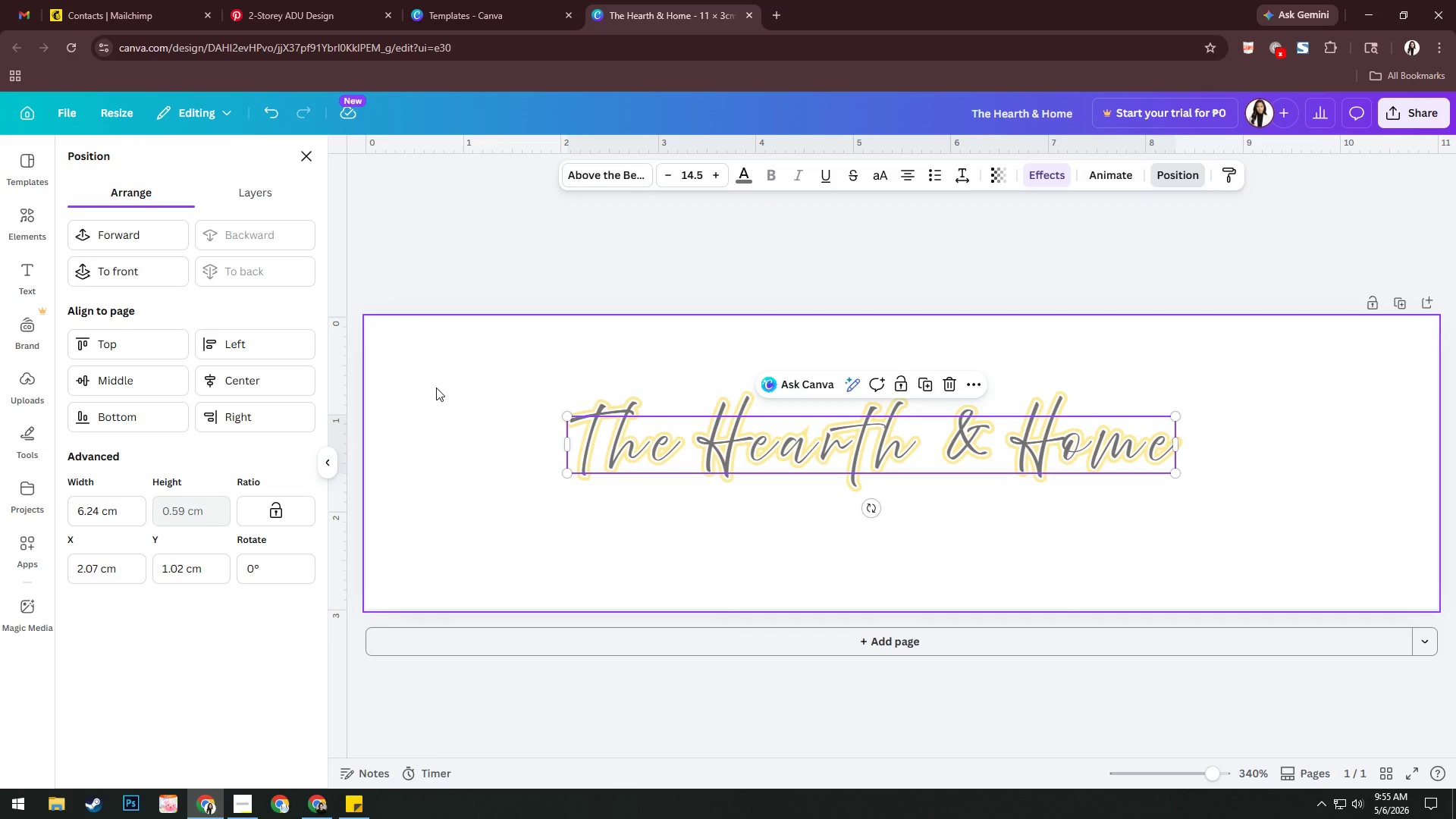 
wait(6.48)
 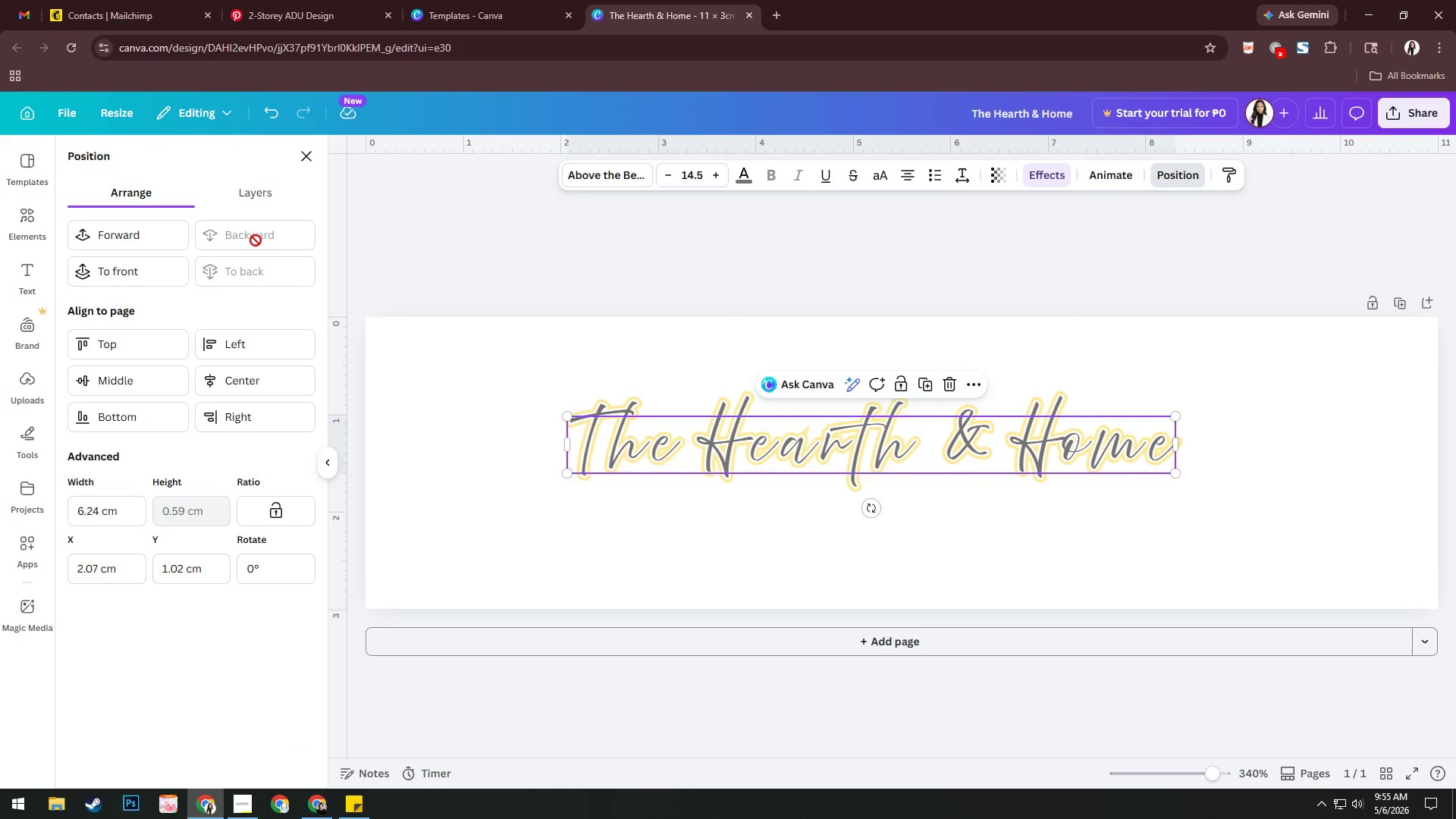 
left_click([594, 335])
 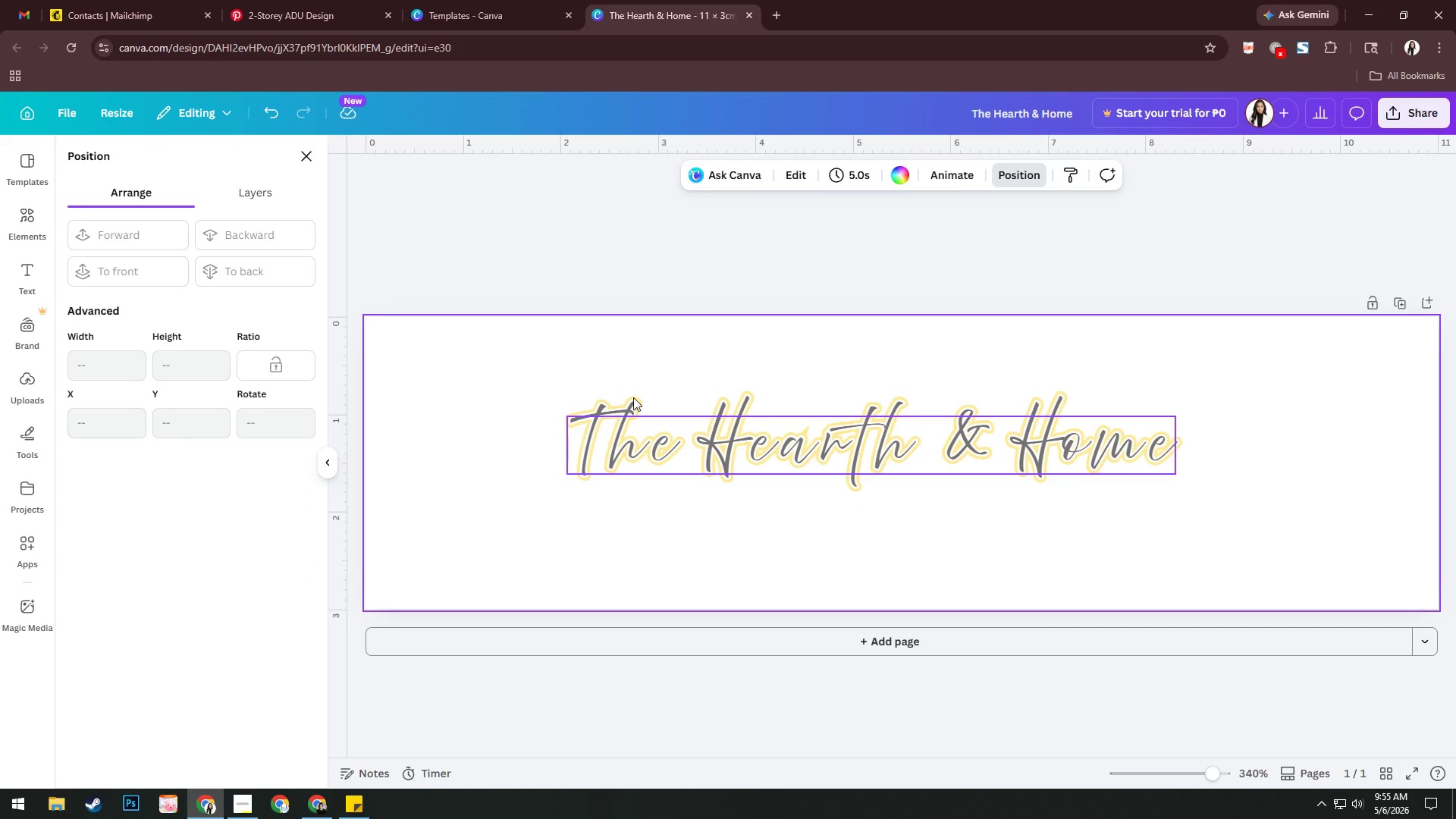 
left_click([633, 397])
 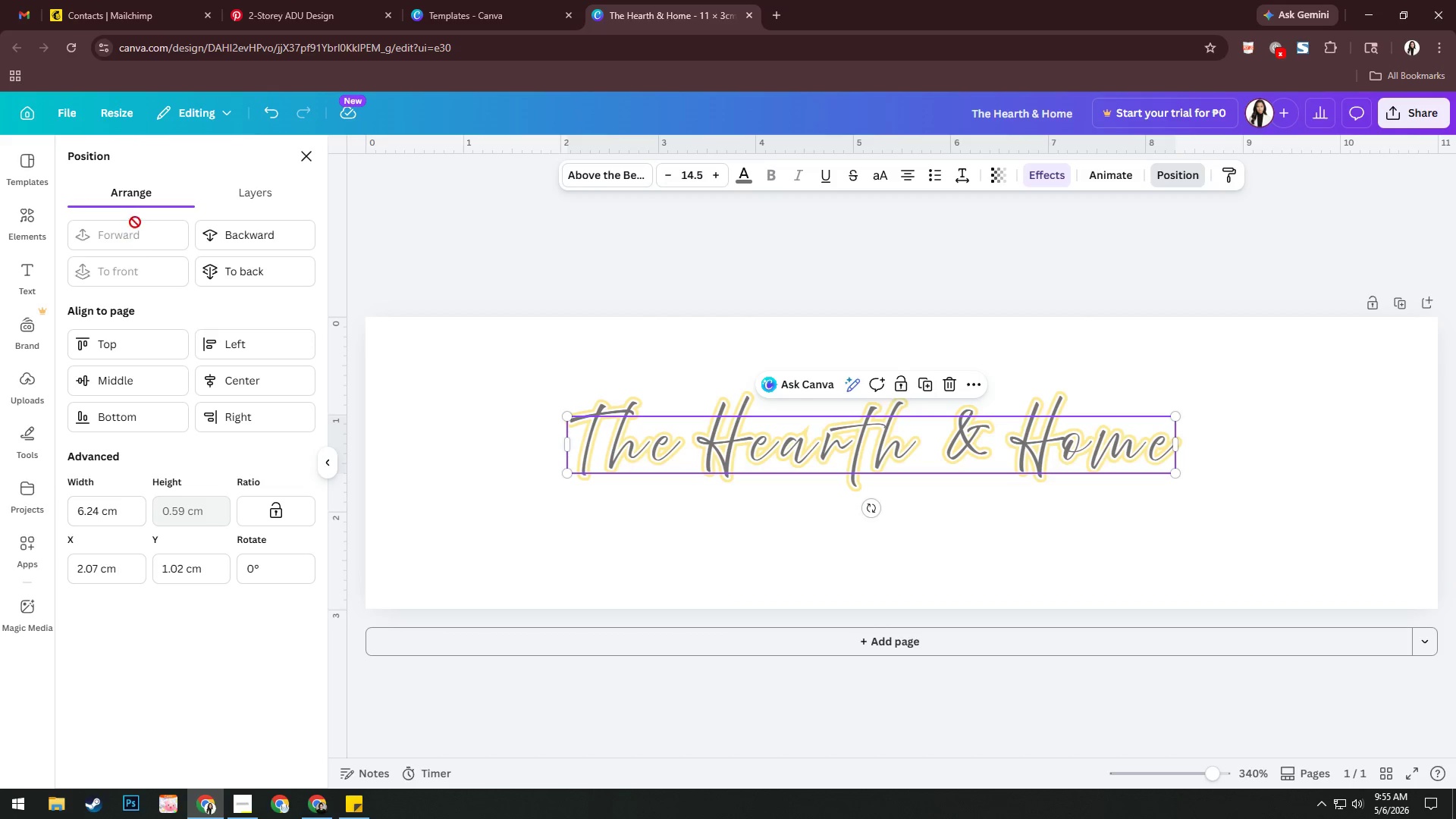 
left_click([274, 188])
 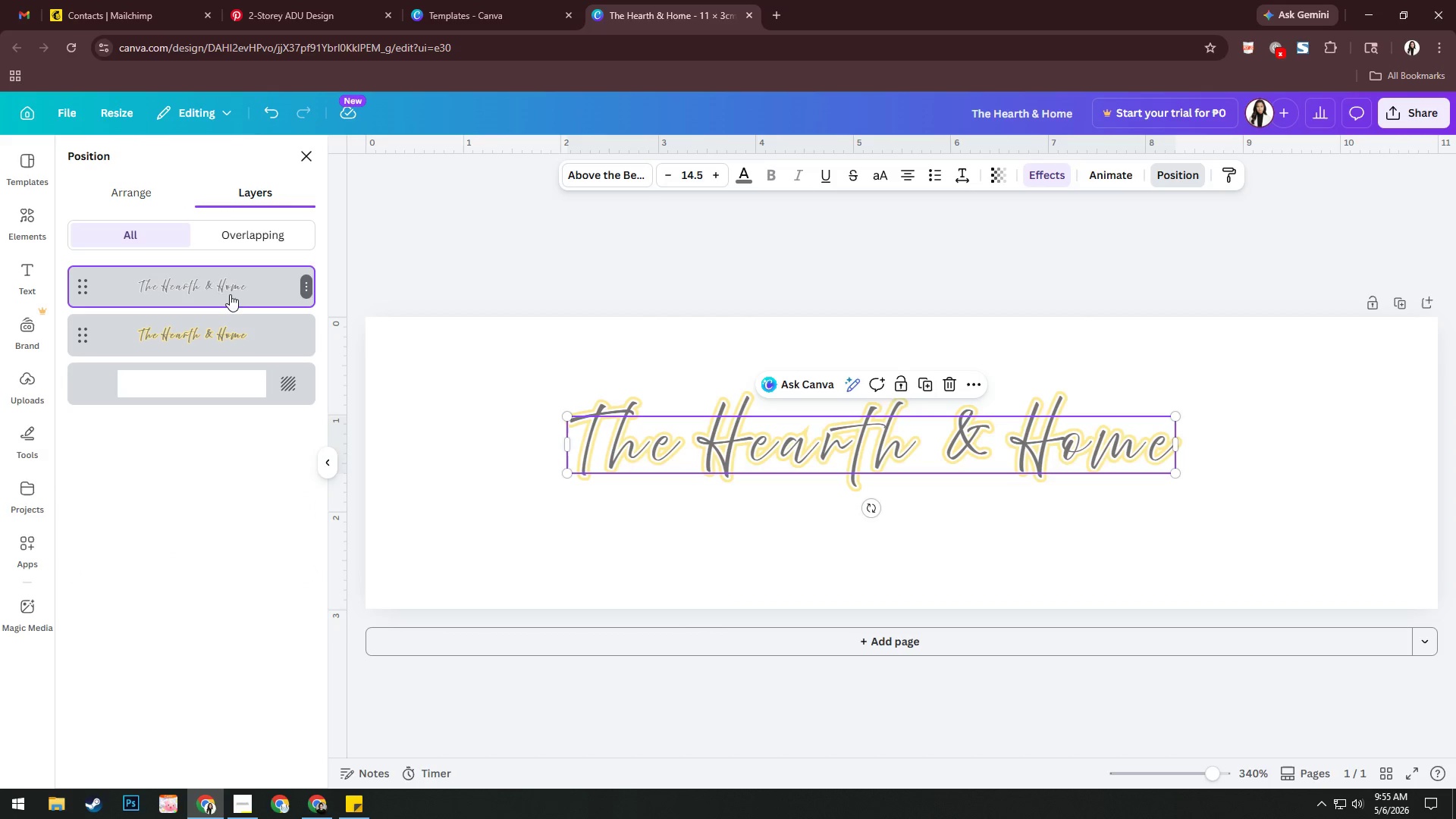 
left_click([230, 290])
 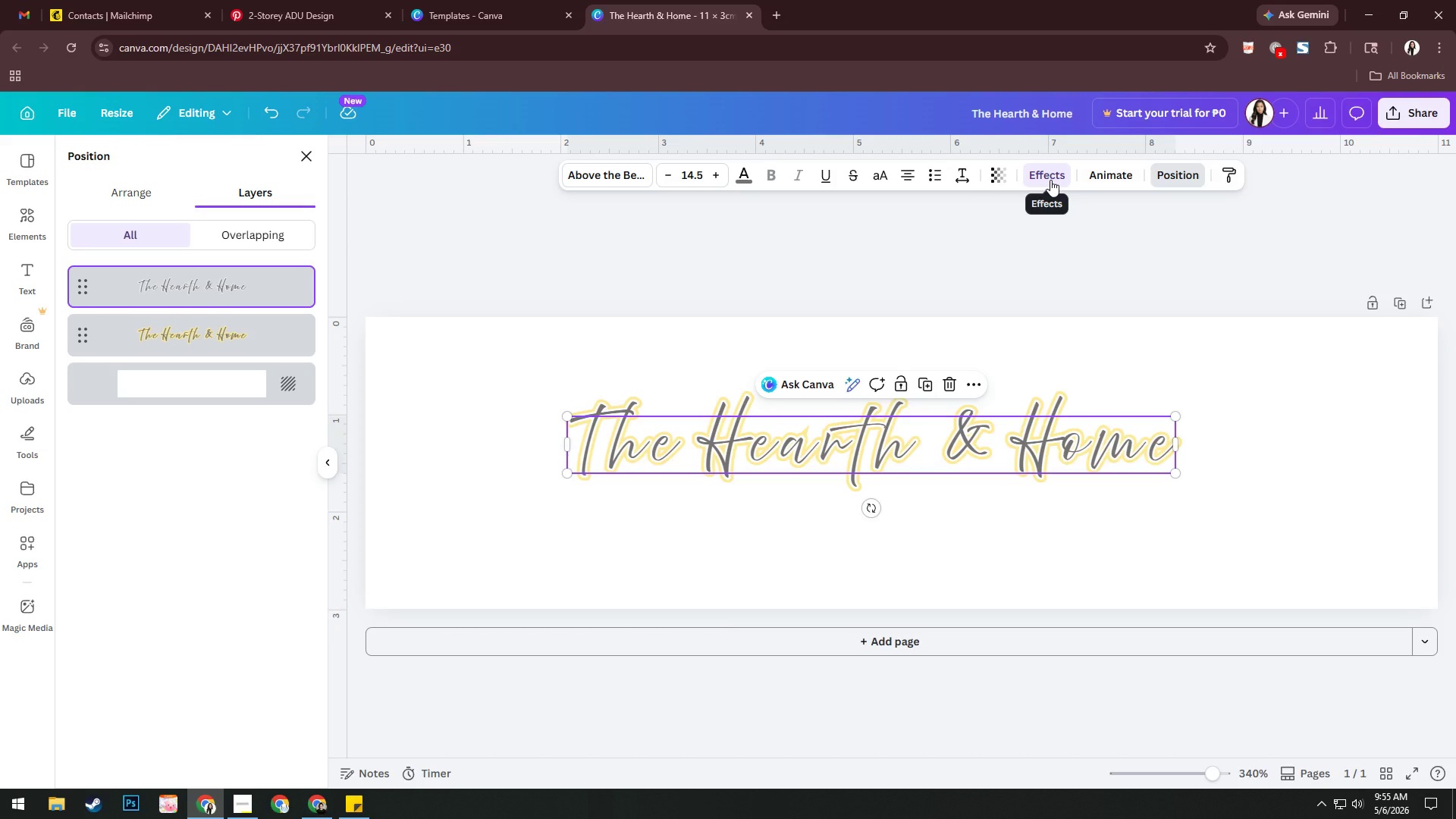 
left_click([1050, 180])
 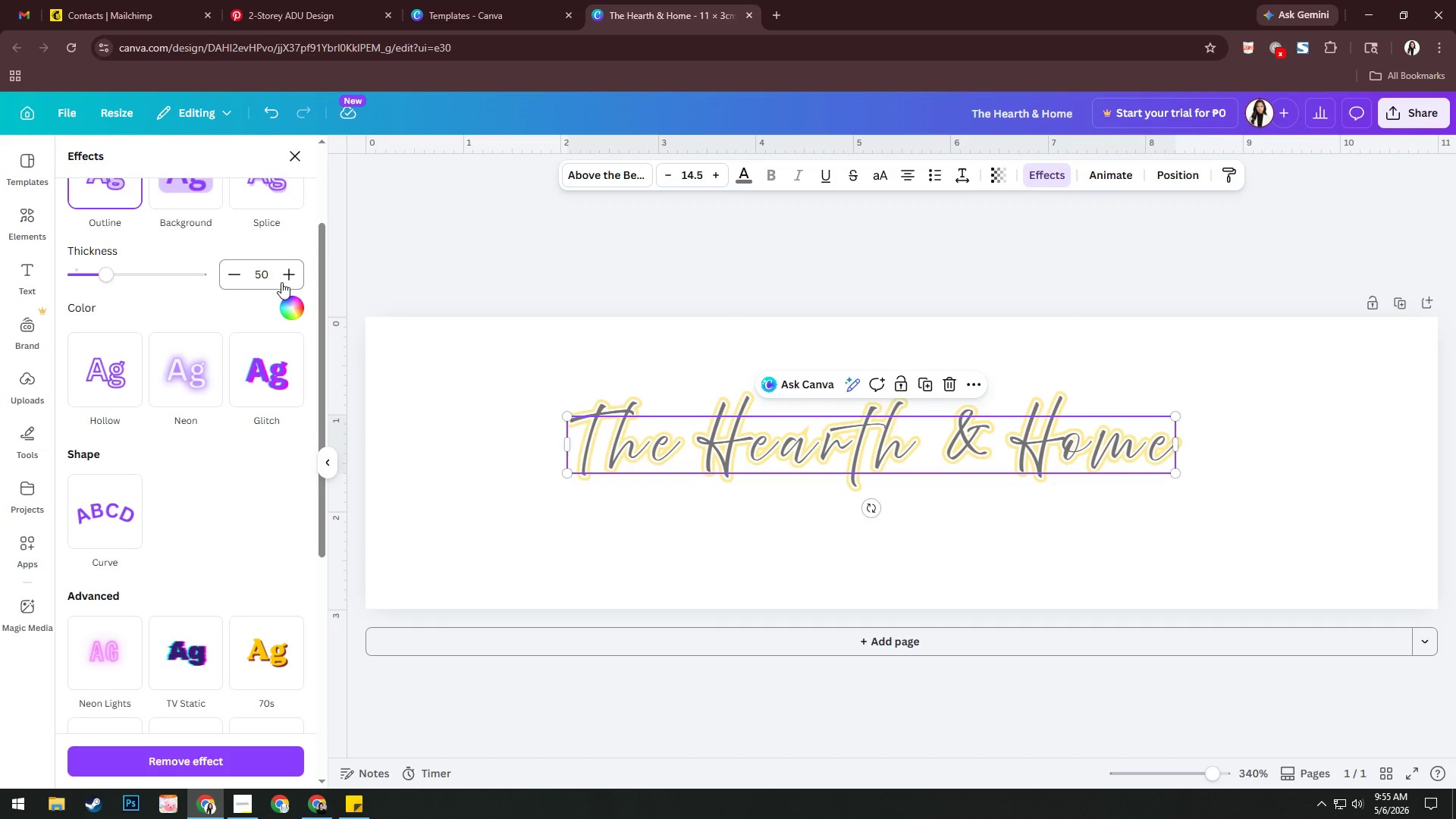 
double_click([290, 281])
 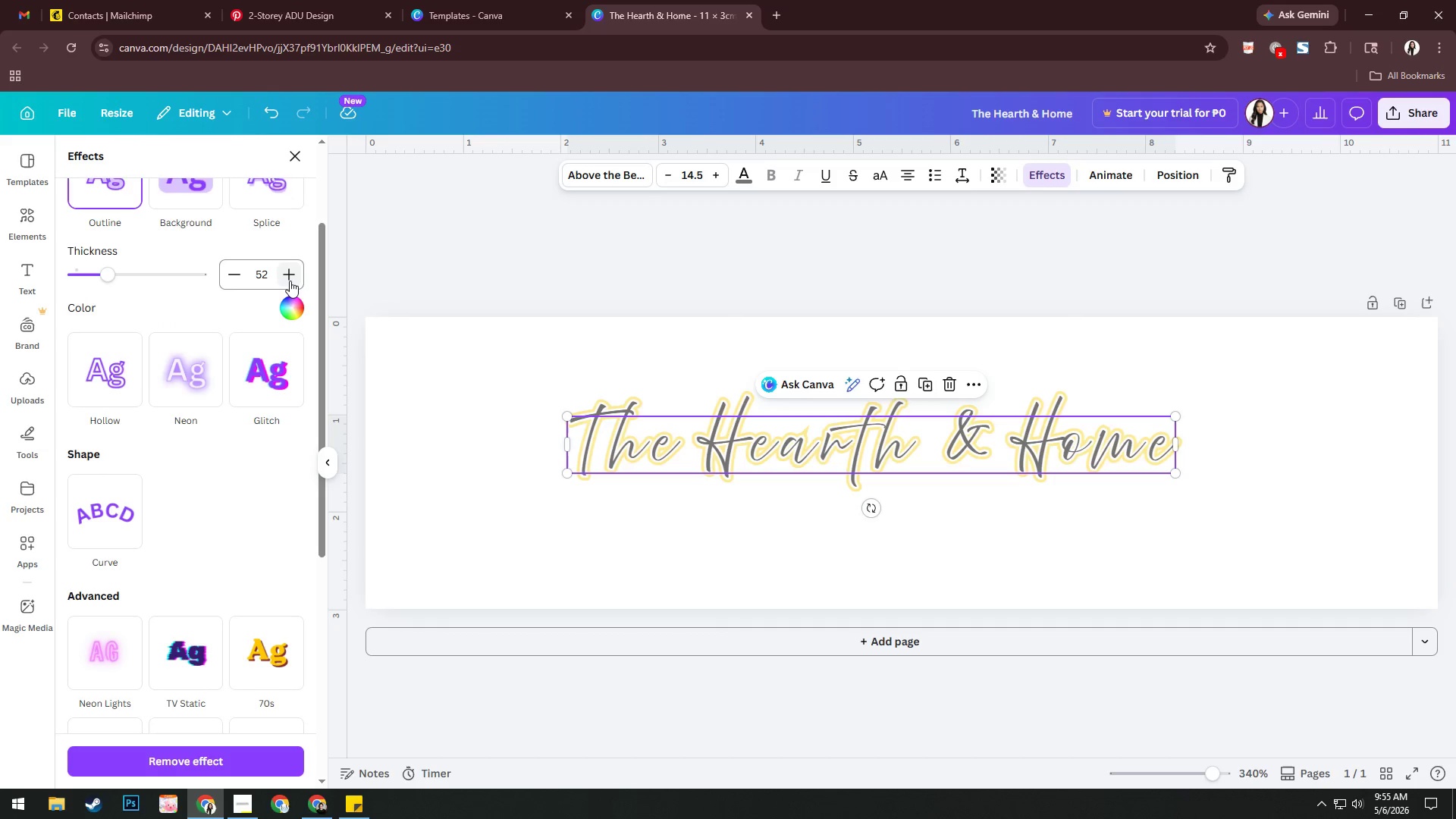 
triple_click([290, 281])
 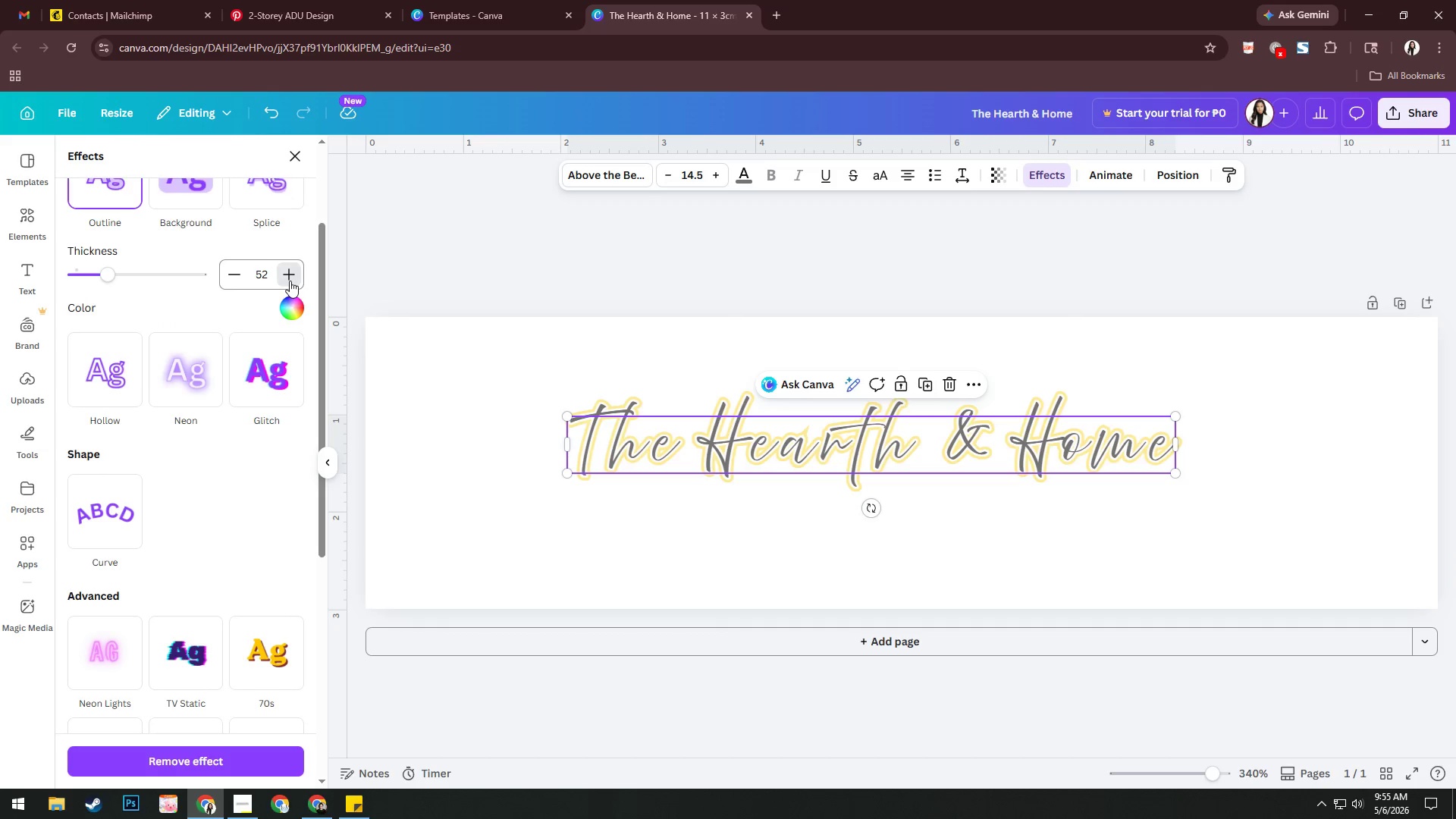 
triple_click([290, 281])
 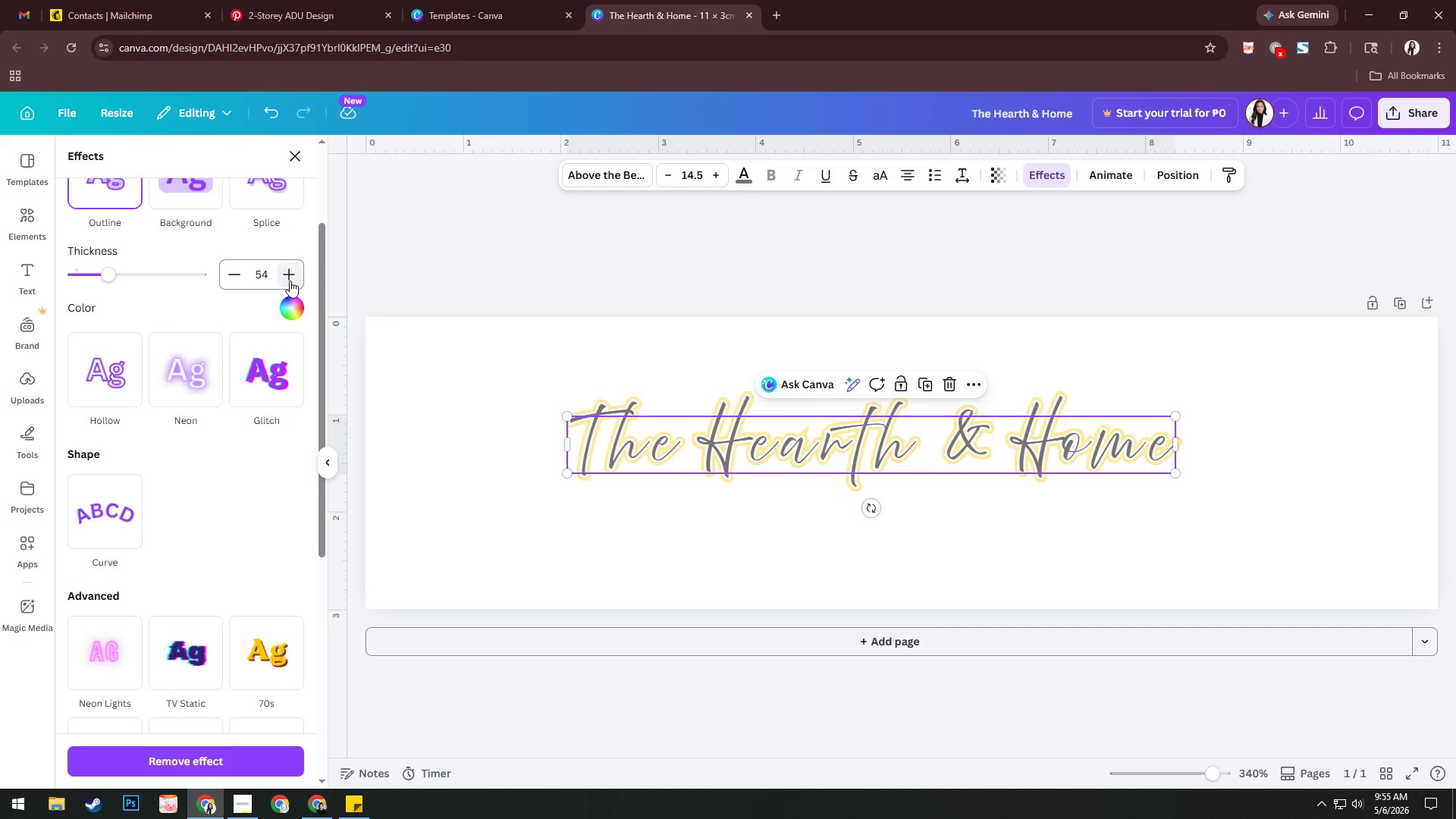 
triple_click([290, 281])
 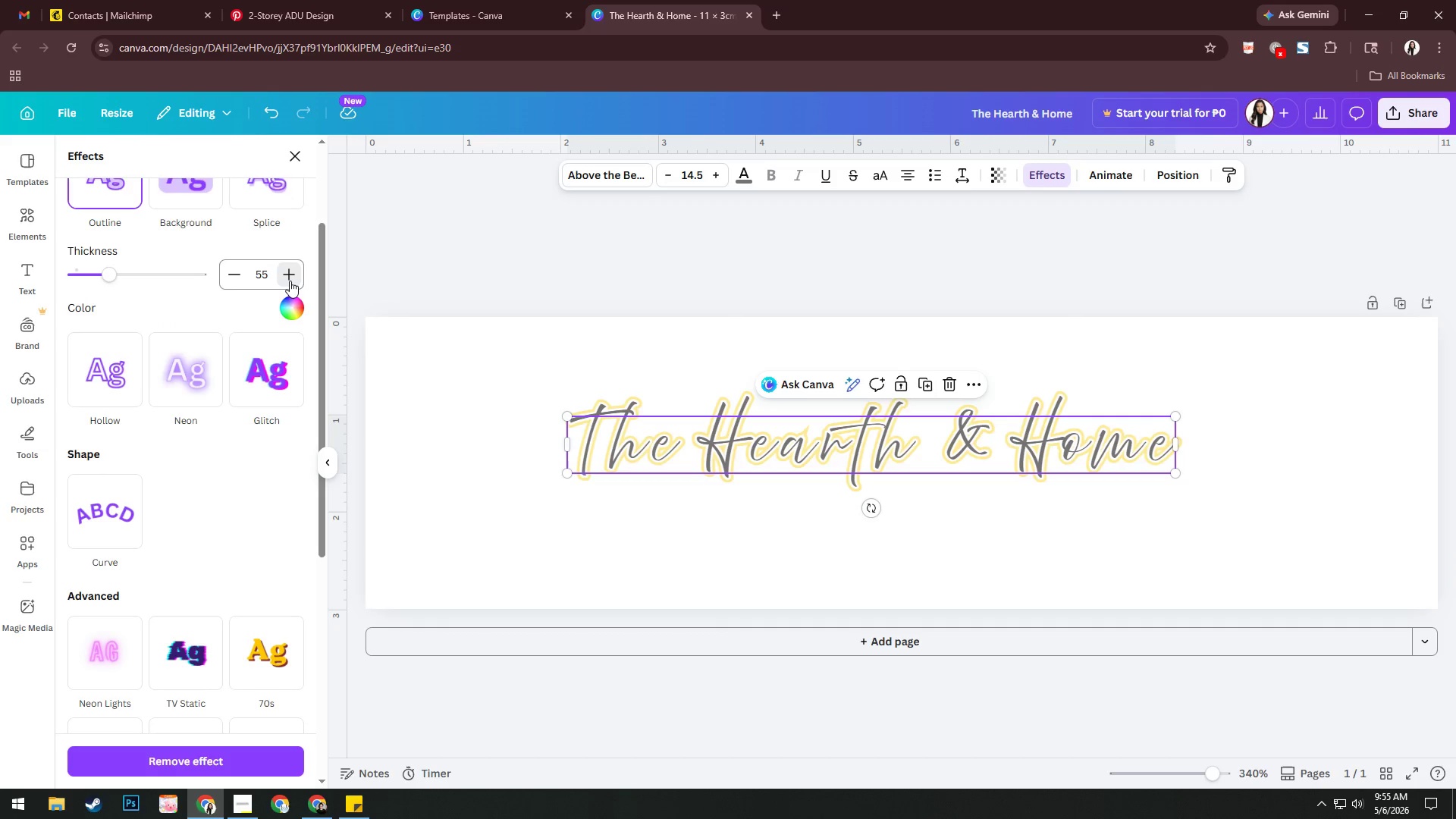 
triple_click([290, 281])
 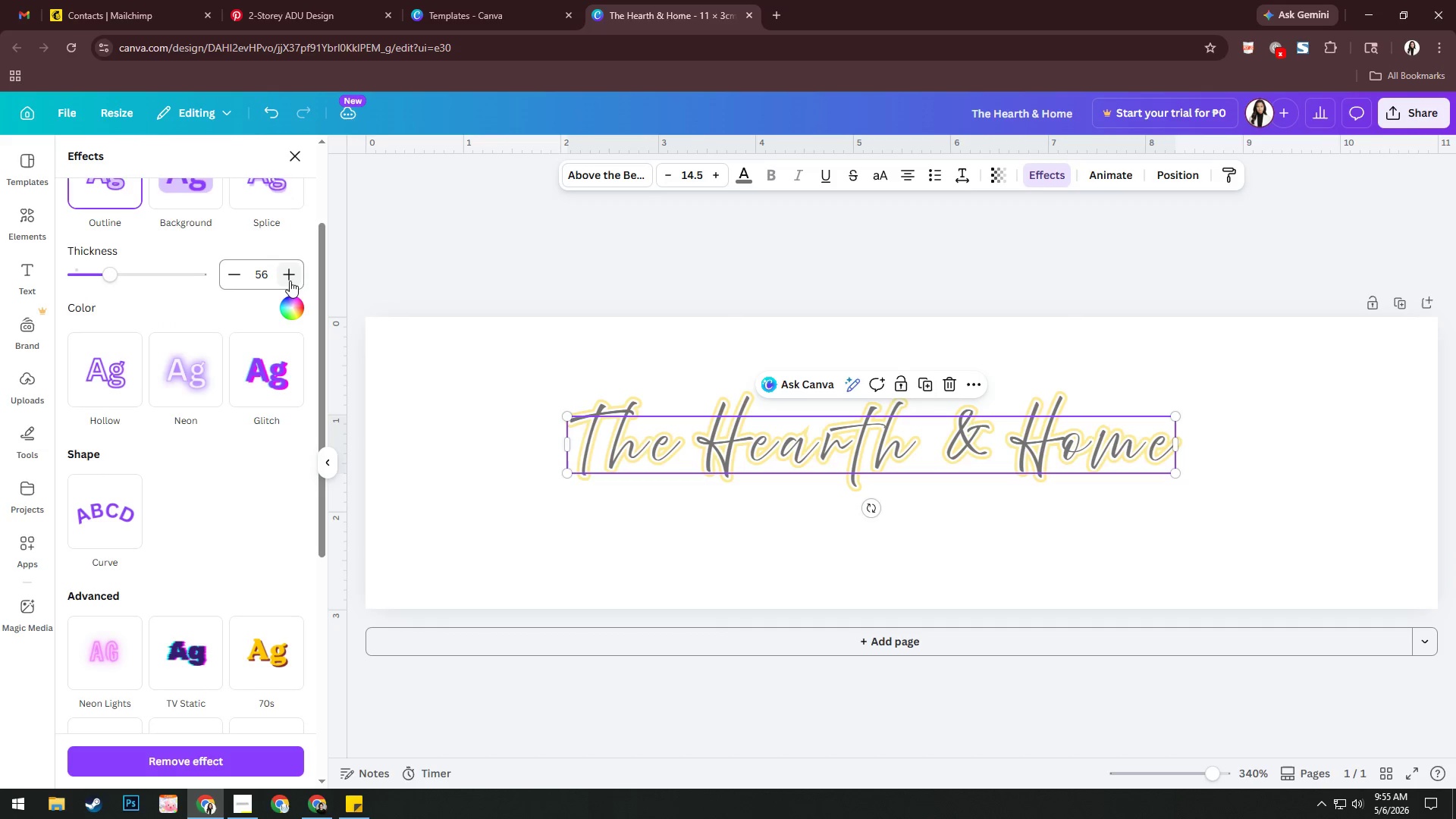 
triple_click([290, 281])
 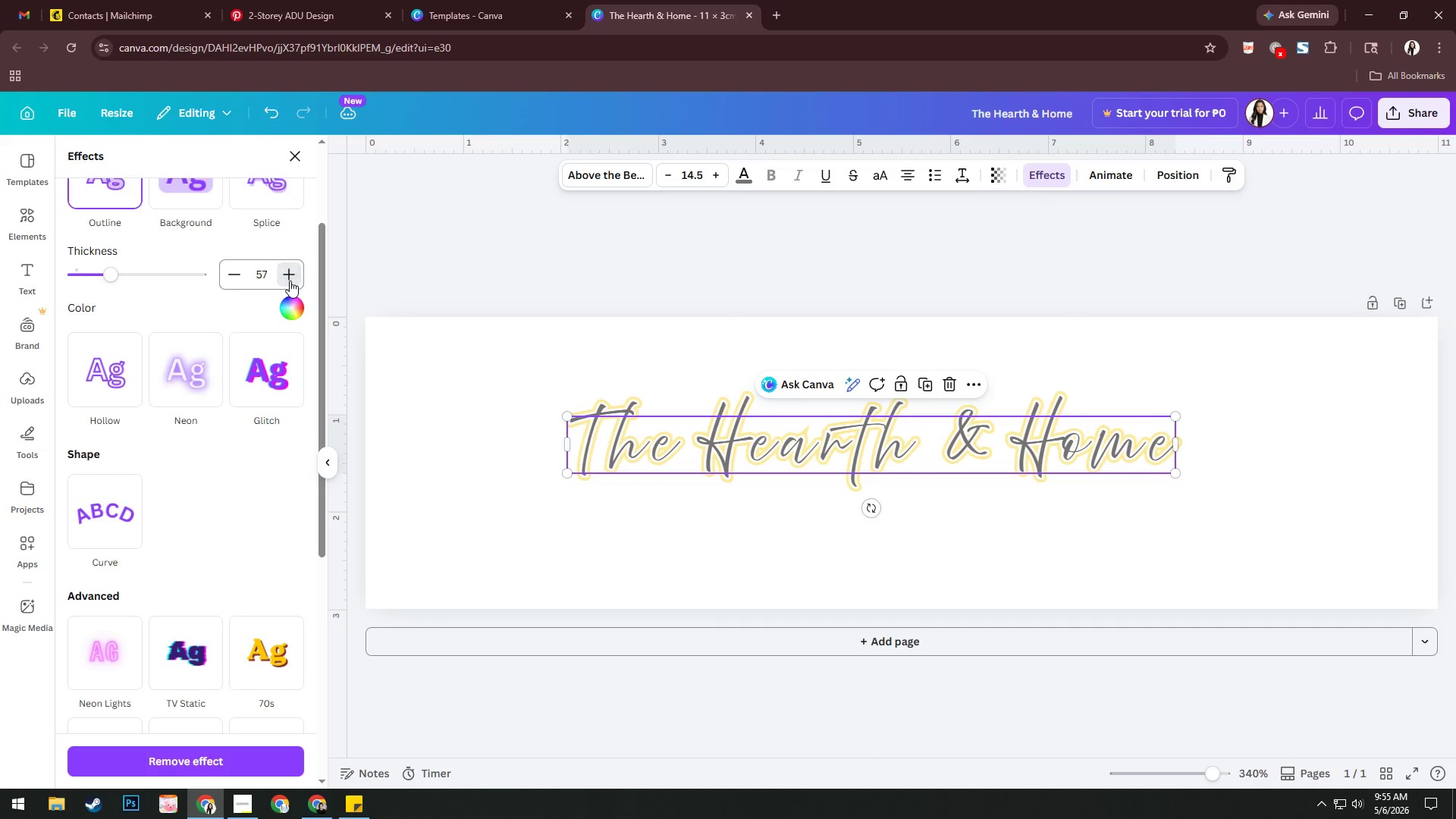 
triple_click([290, 281])
 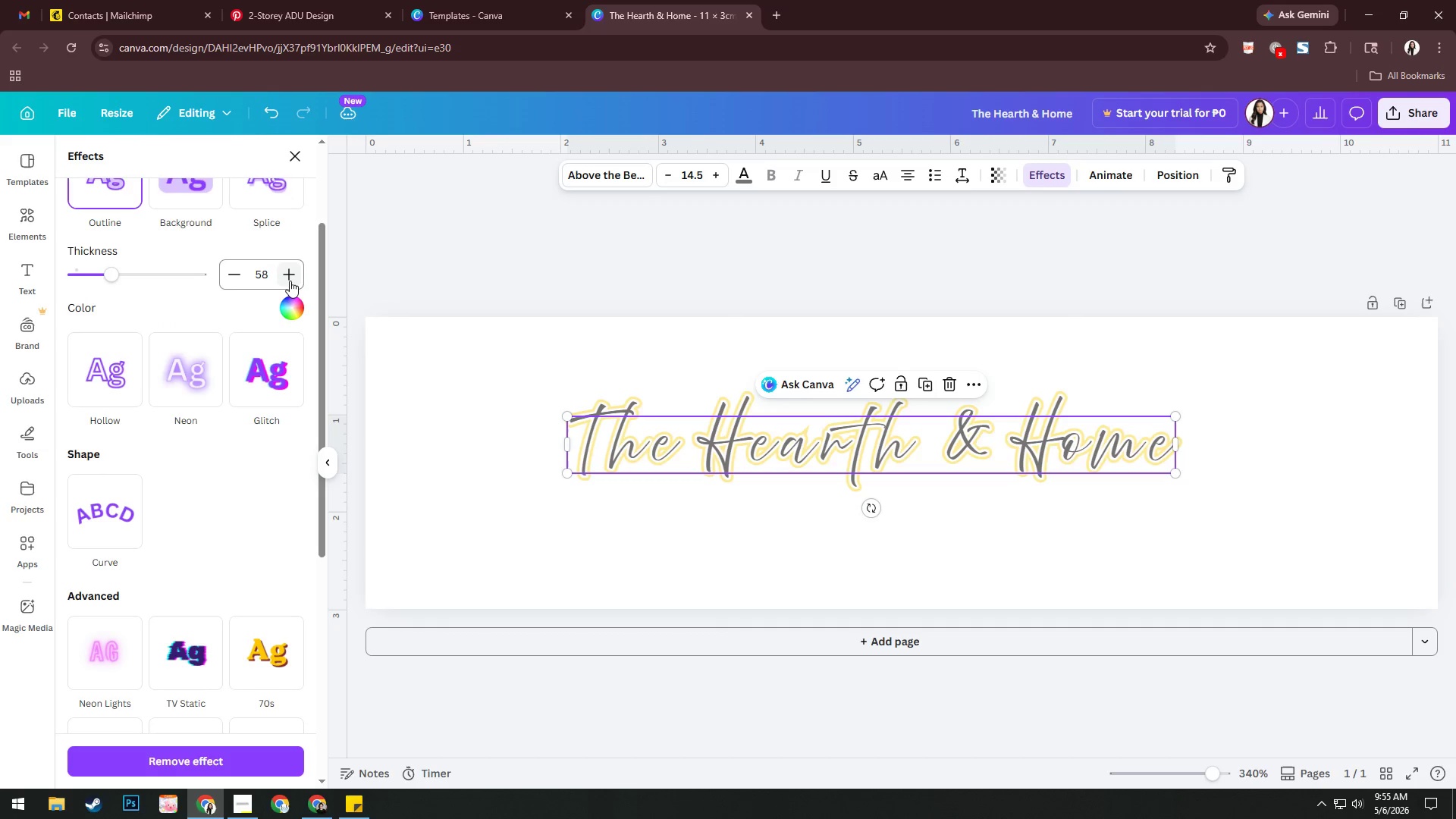 
left_click([290, 281])
 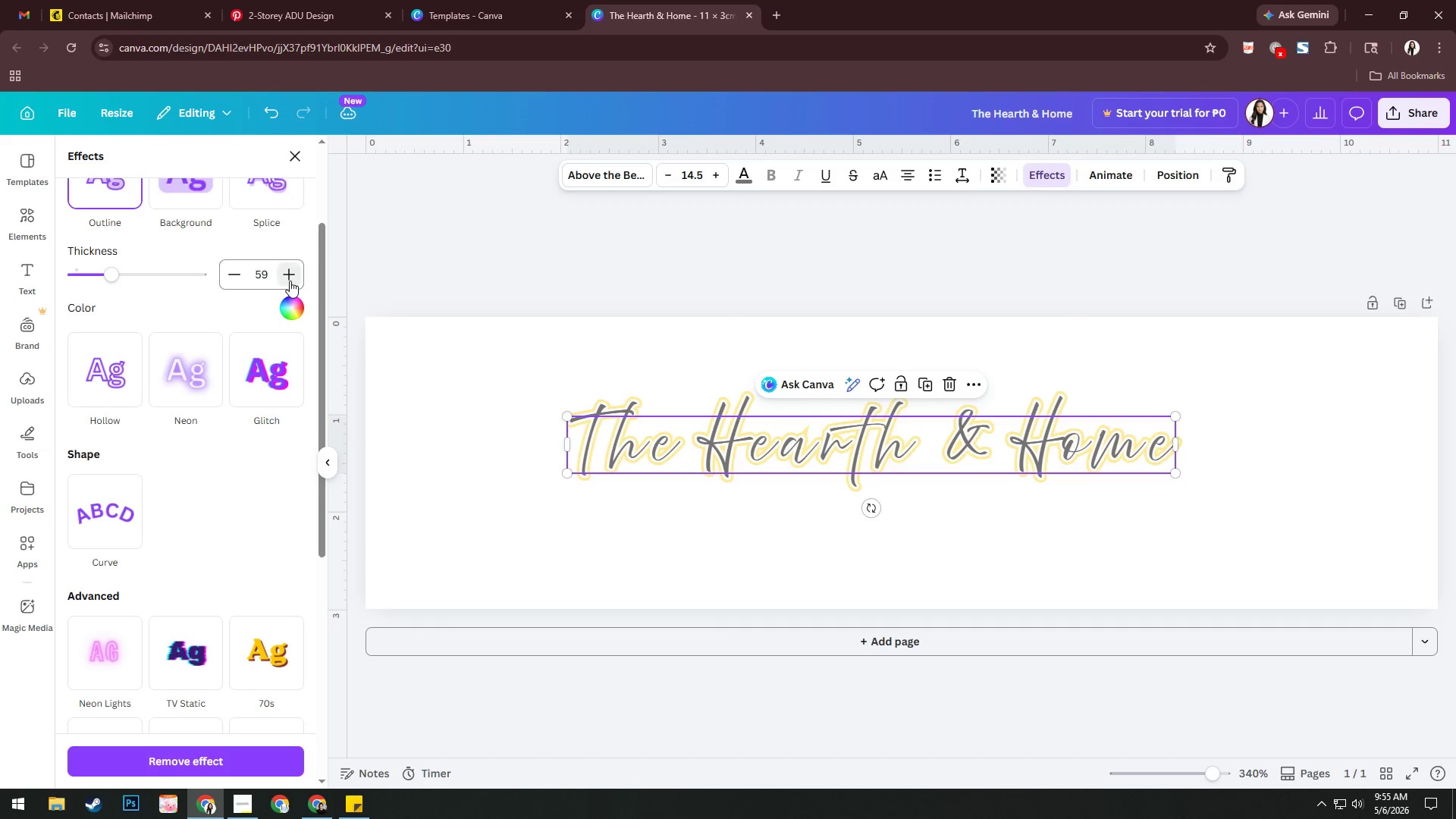 
left_click([290, 281])
 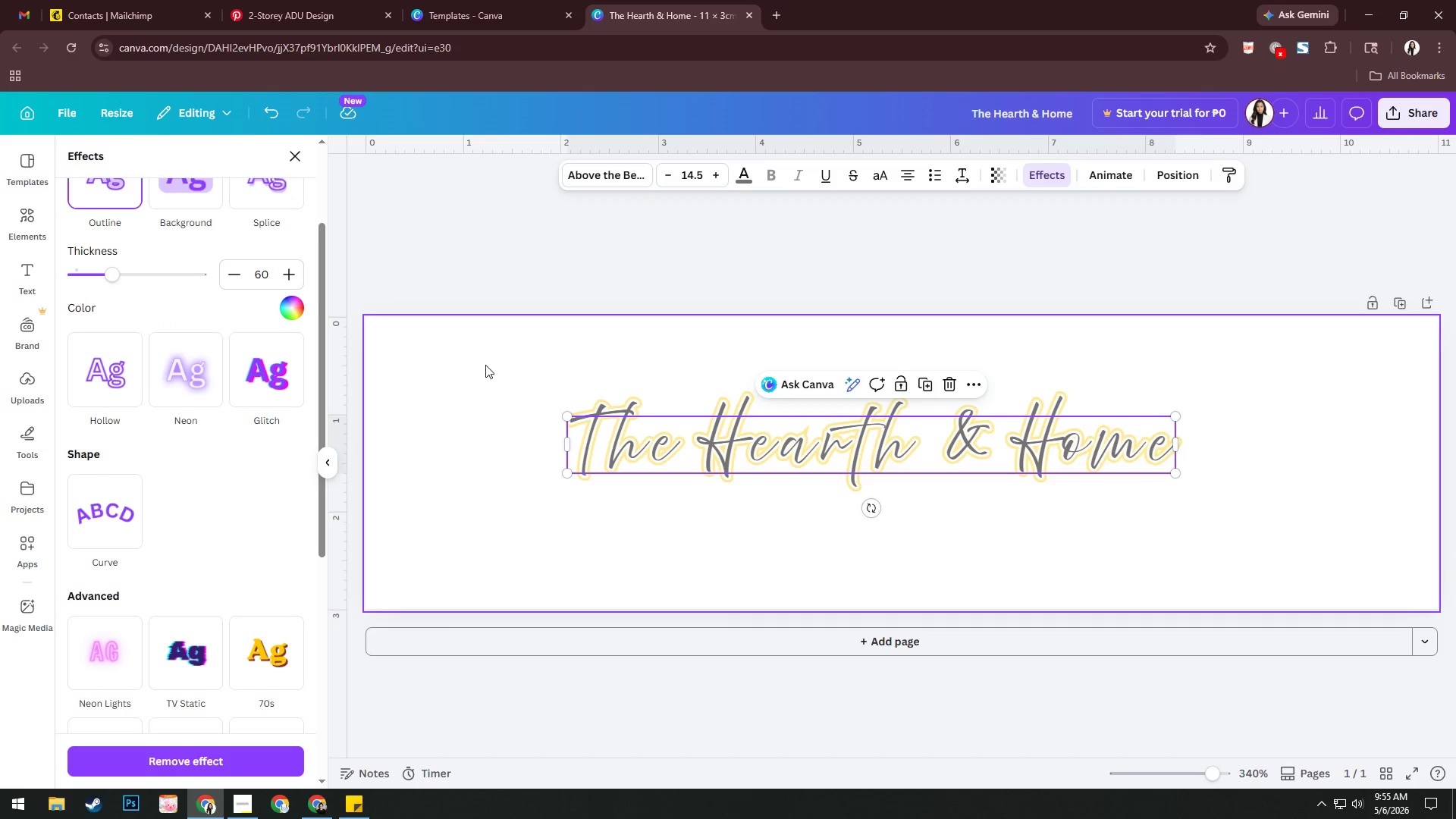 
left_click([485, 366])
 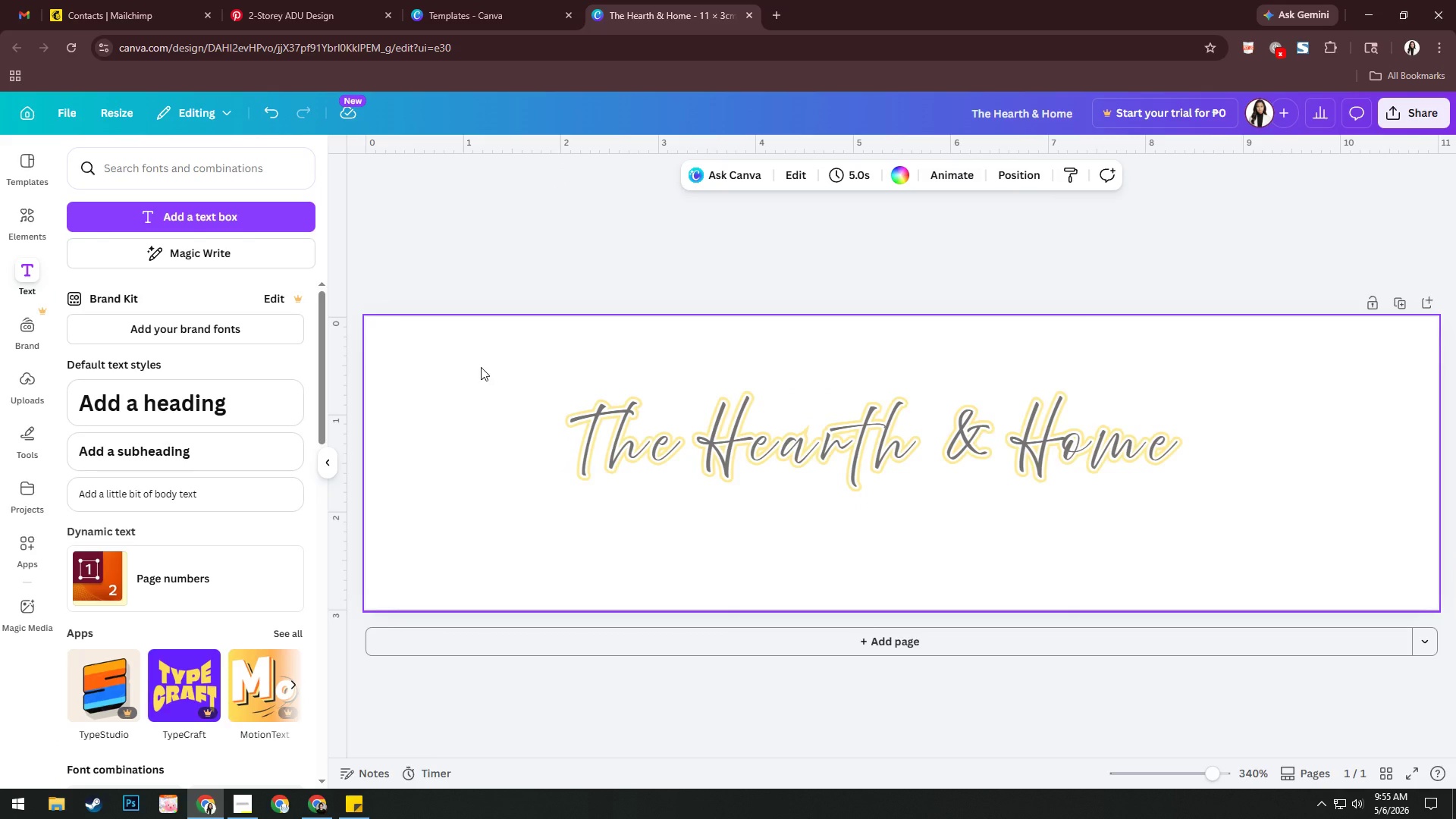 
wait(6.5)
 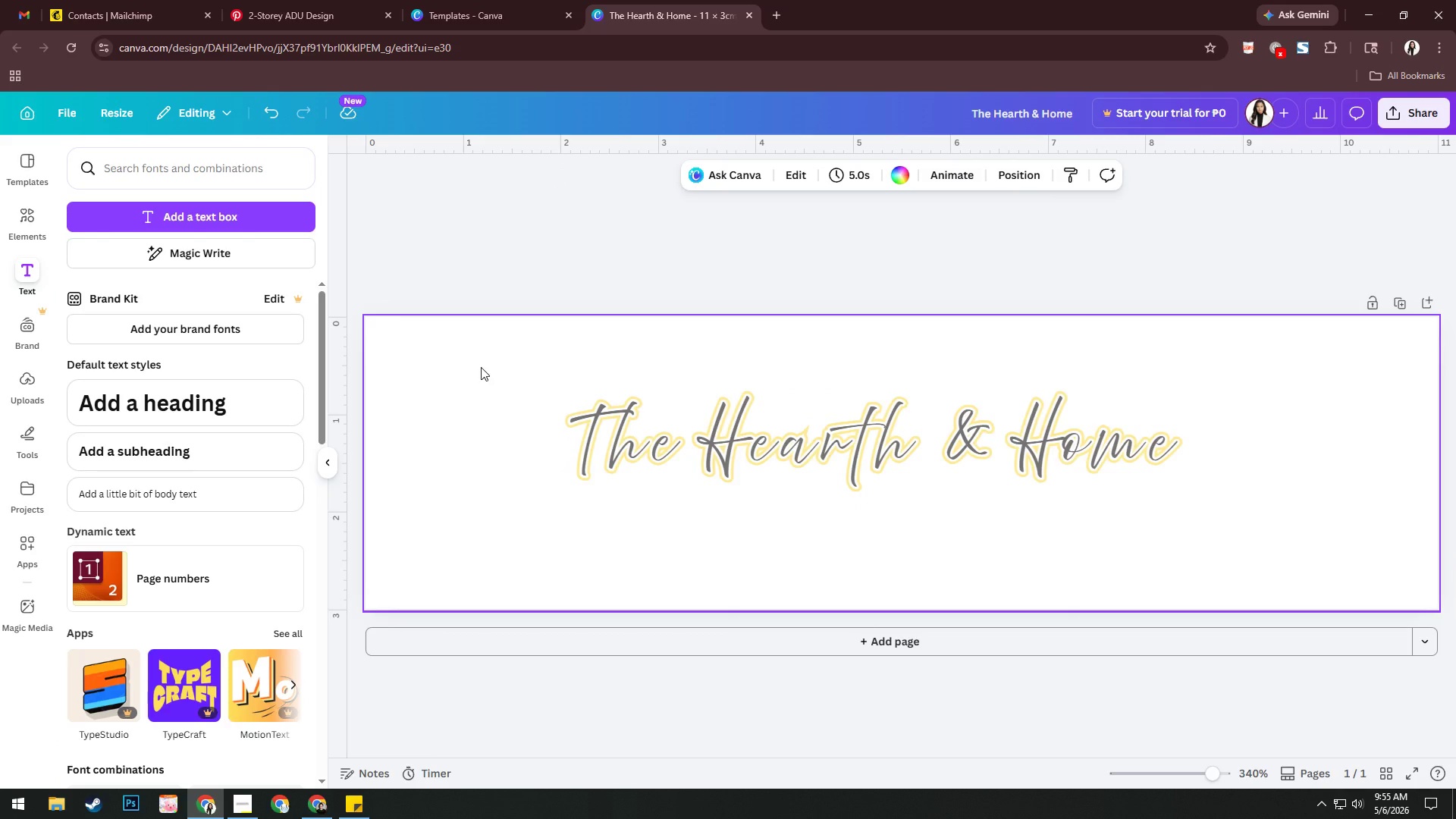 
left_click([624, 397])
 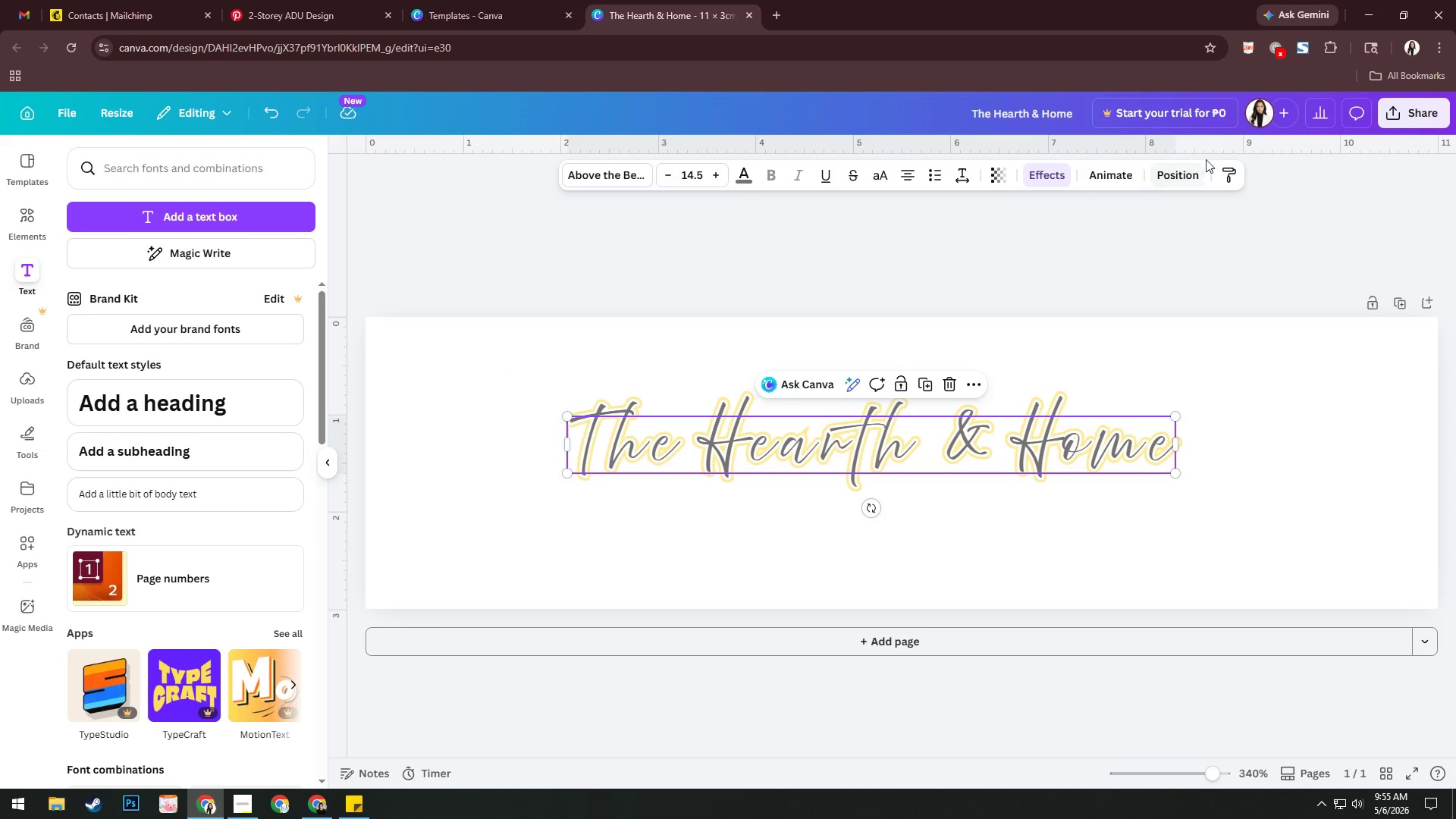 
left_click([1166, 174])
 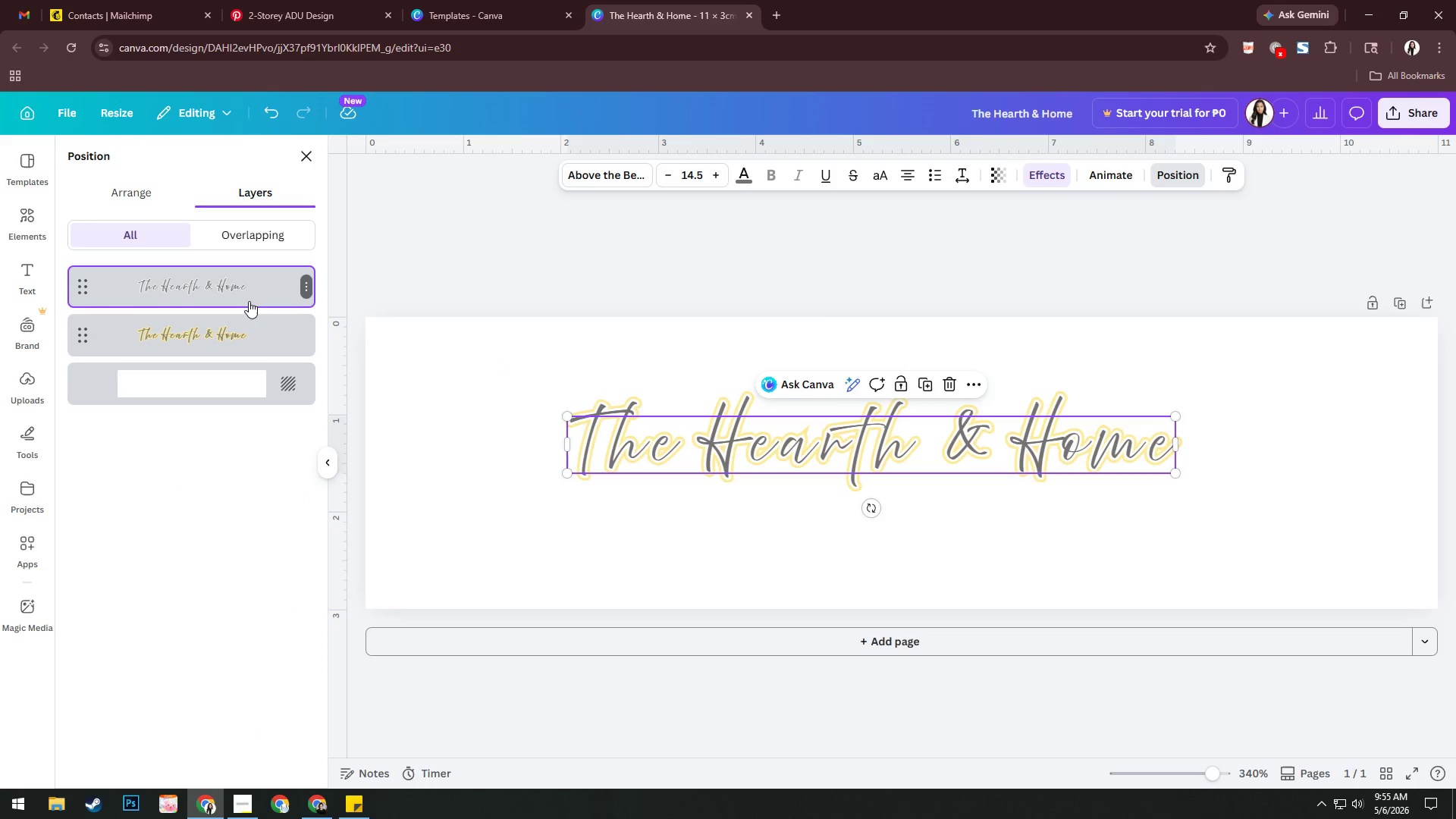 
left_click([242, 325])
 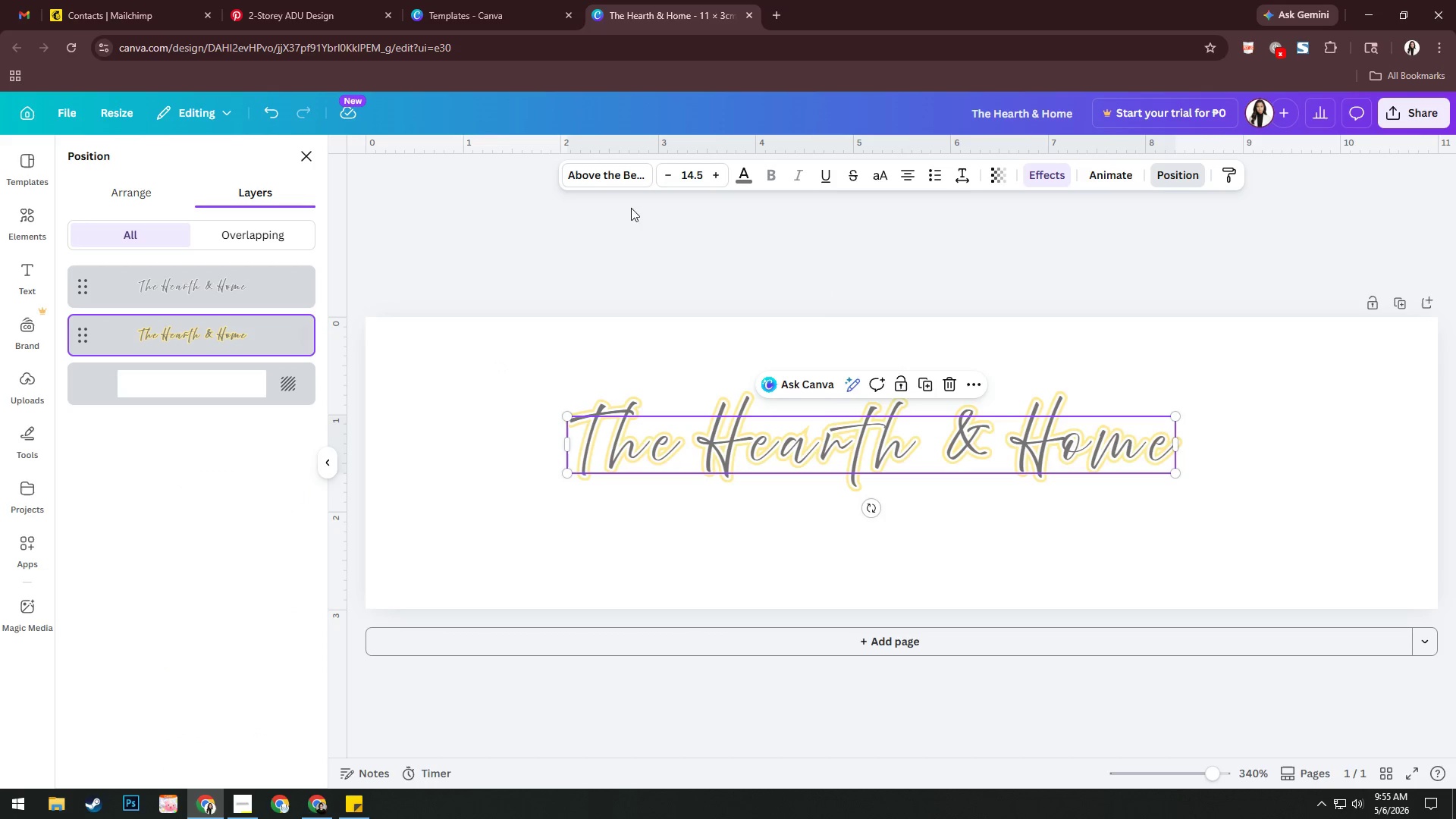 
left_click([1040, 174])
 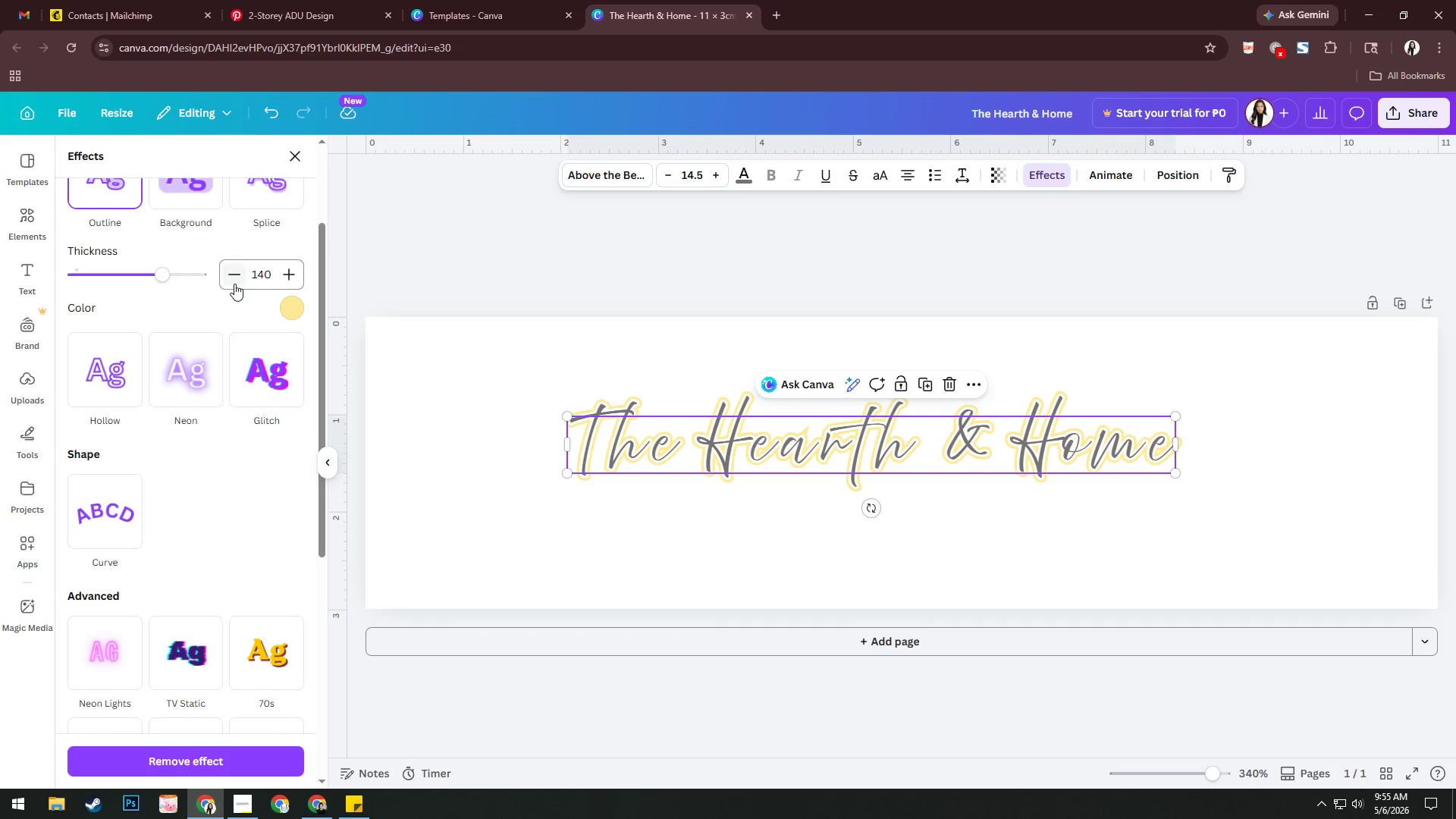 
double_click([234, 284])
 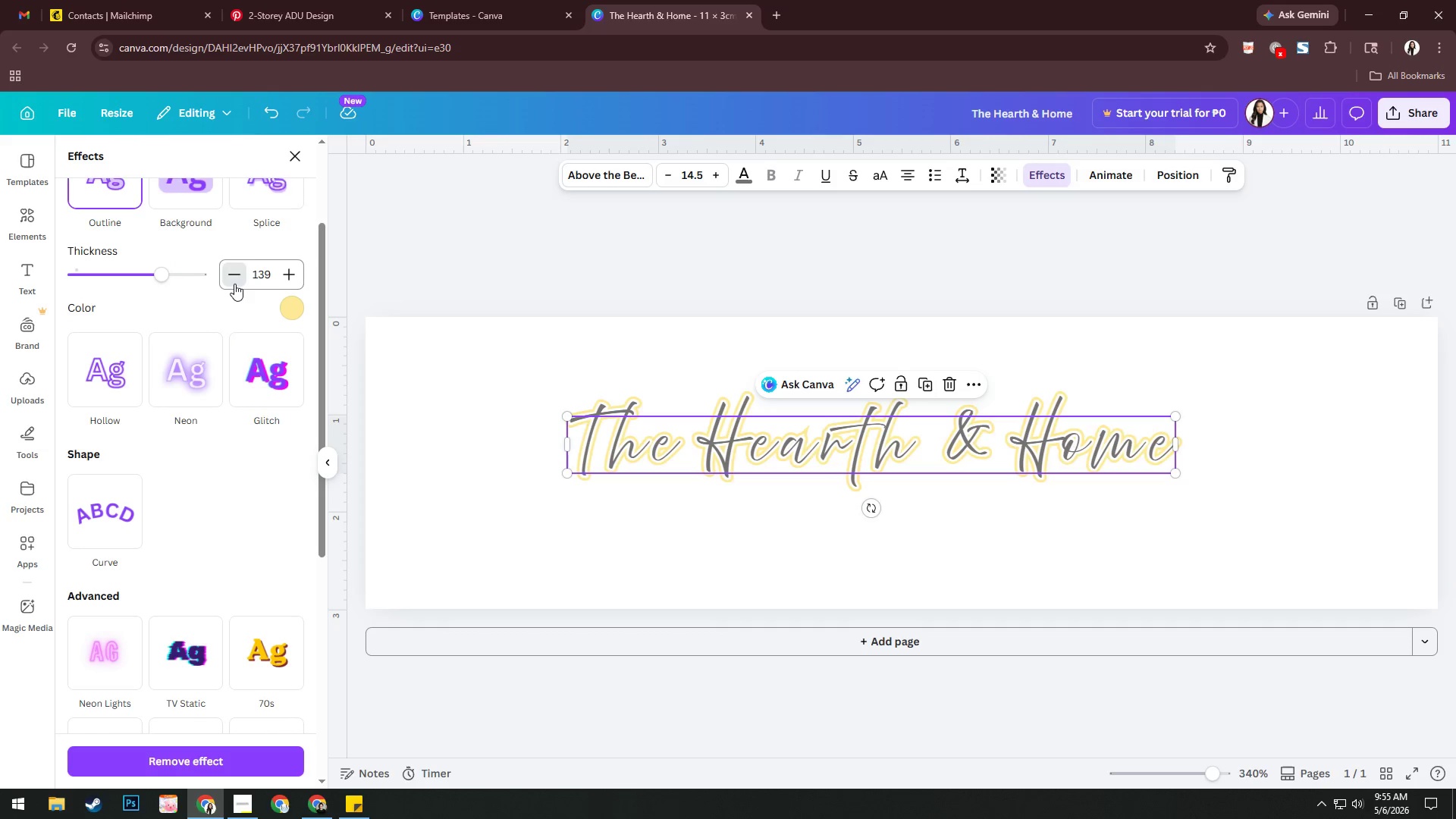 
triple_click([234, 284])
 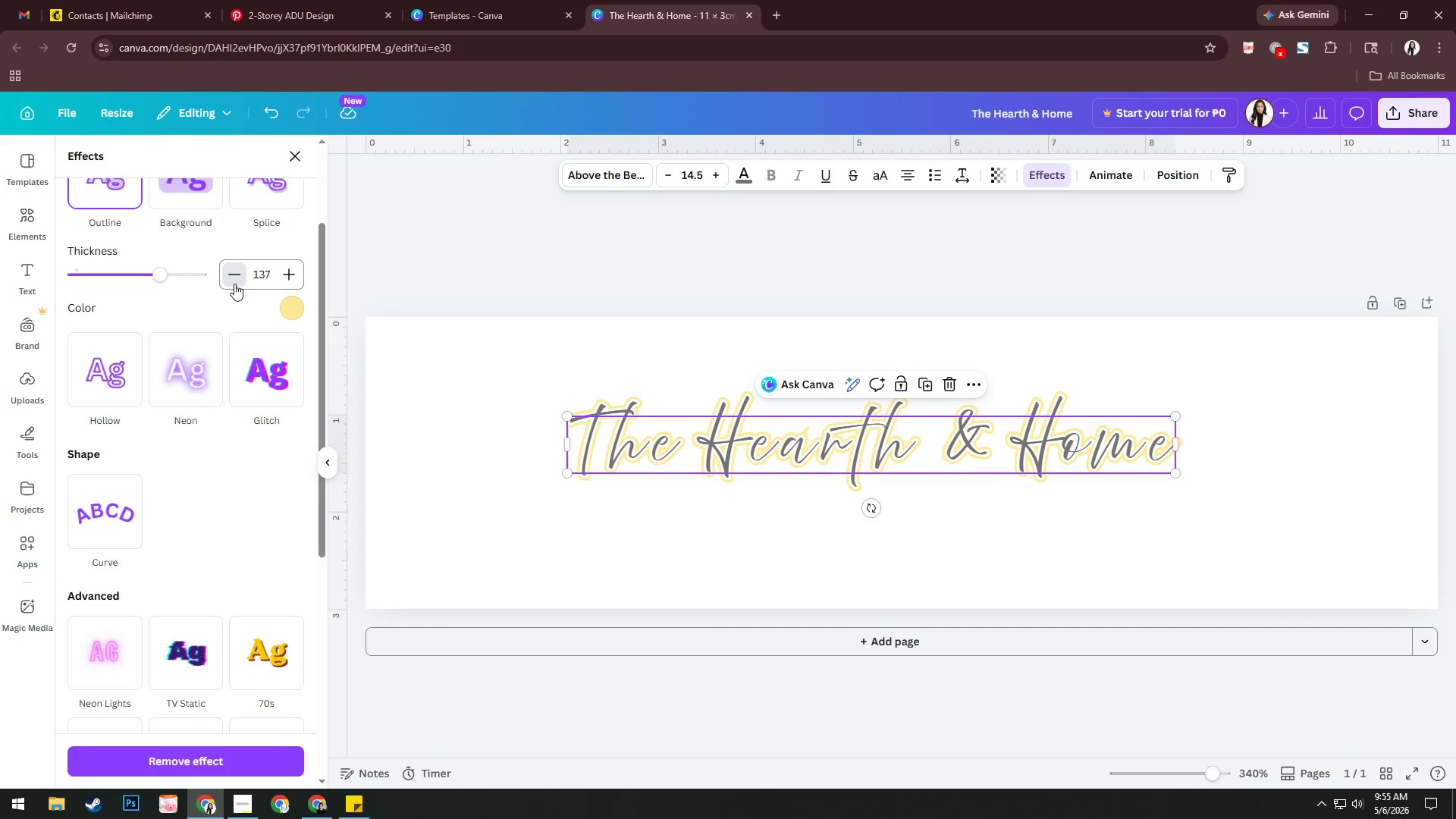 
triple_click([234, 284])
 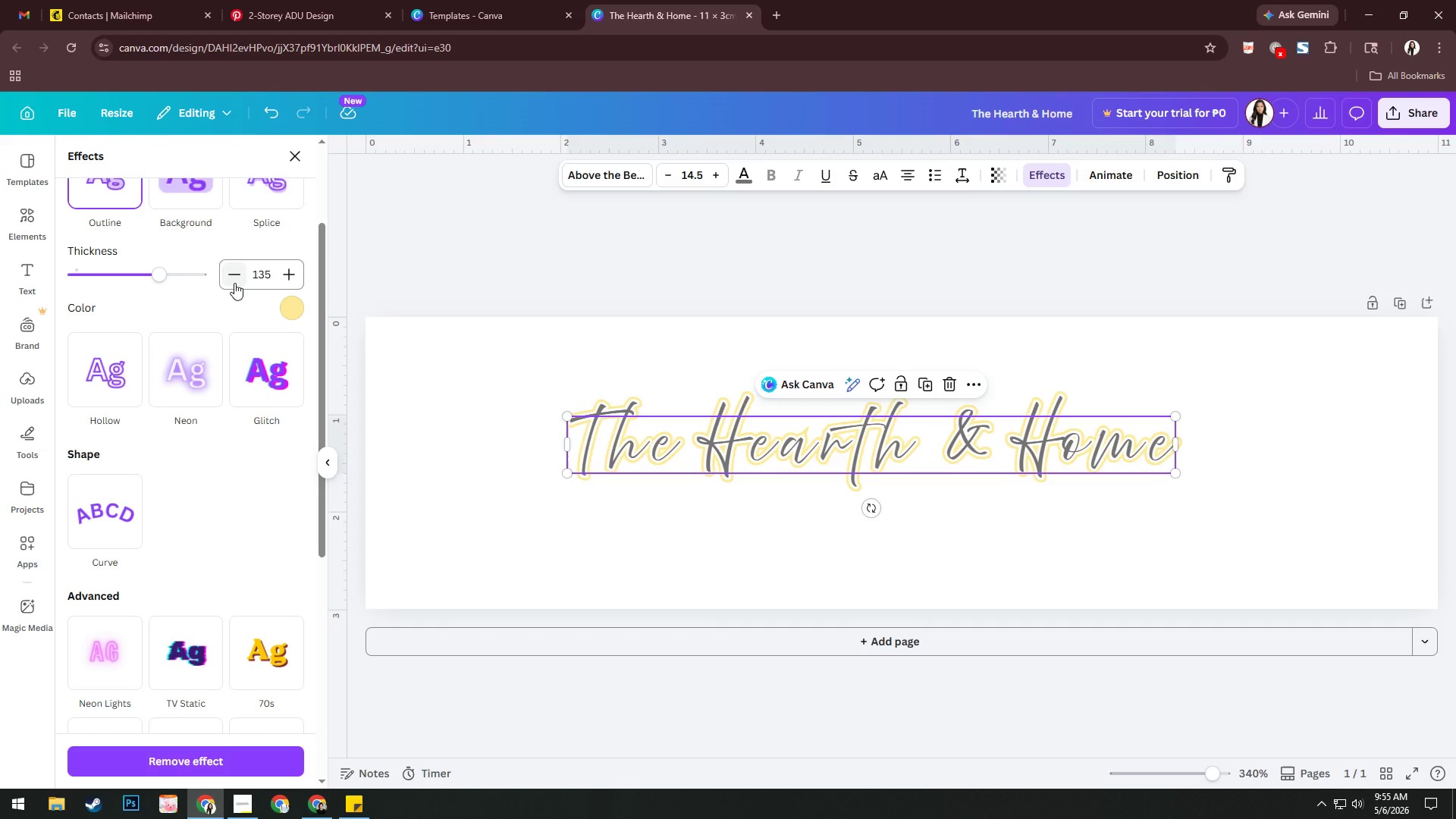 
left_click([419, 382])
 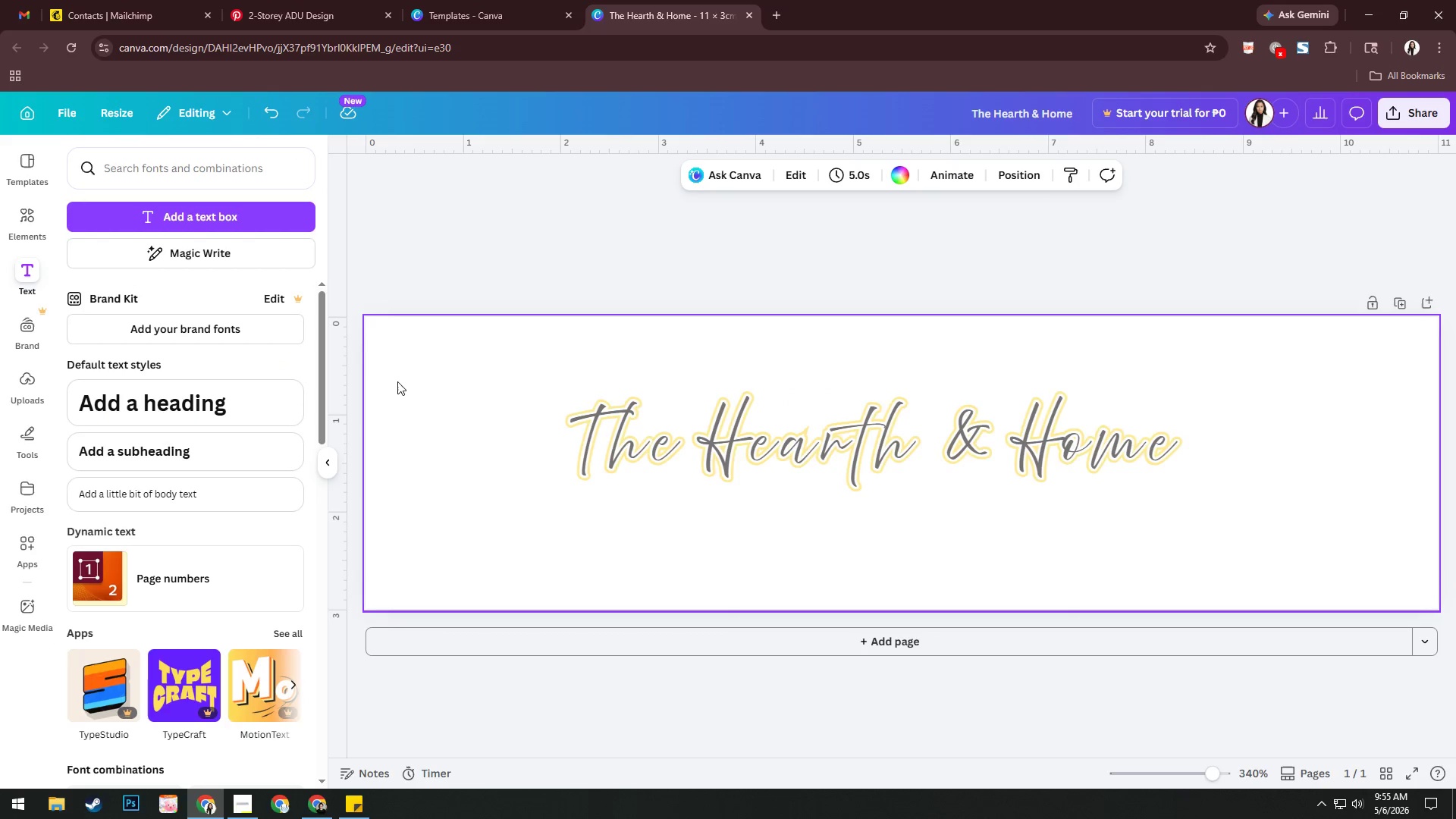 
left_click_drag(start_coordinate=[406, 376], to_coordinate=[1401, 529])
 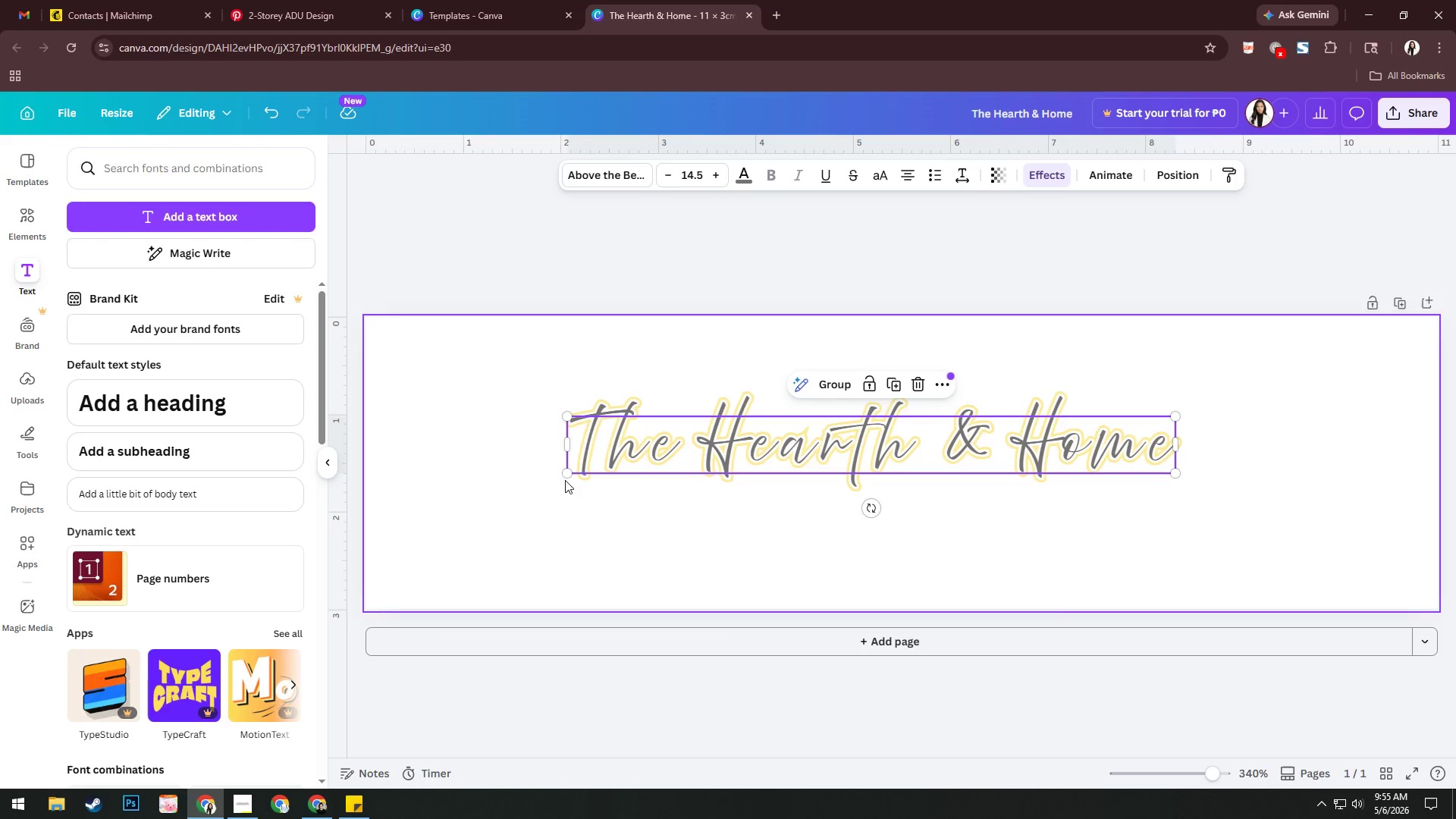 
left_click_drag(start_coordinate=[565, 473], to_coordinate=[384, 584])
 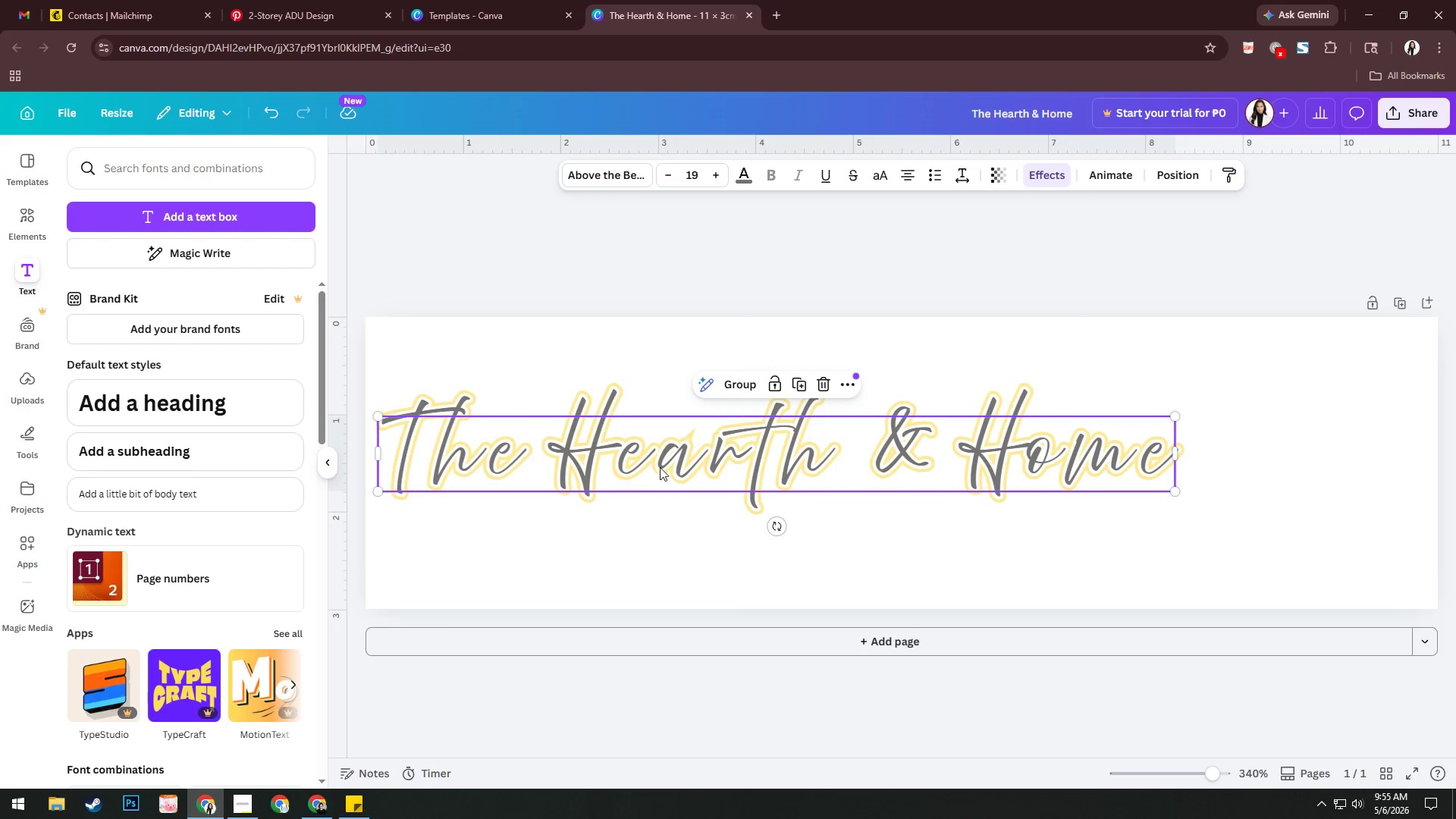 
left_click_drag(start_coordinate=[661, 464], to_coordinate=[784, 477])
 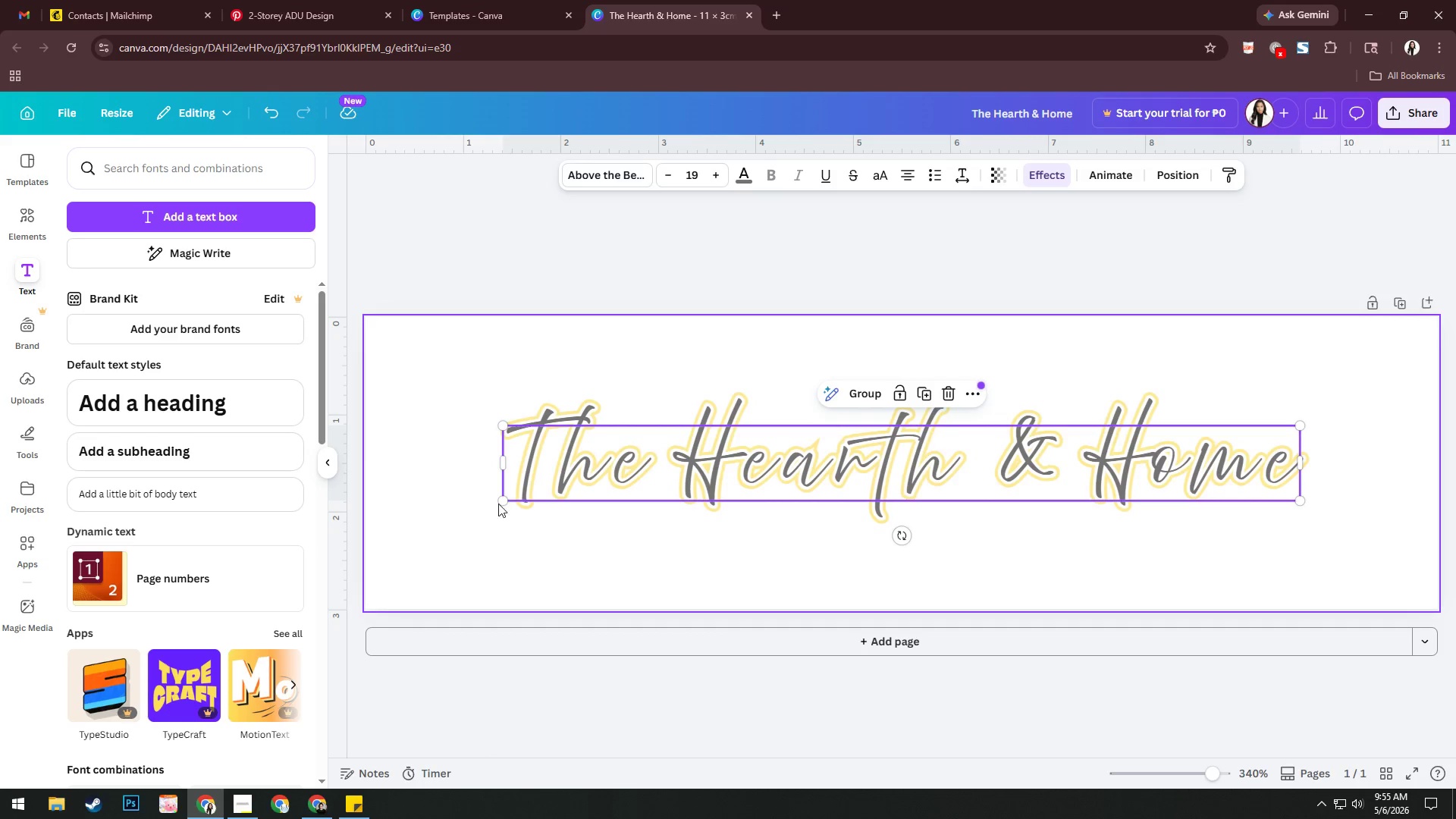 
left_click_drag(start_coordinate=[500, 502], to_coordinate=[643, 471])
 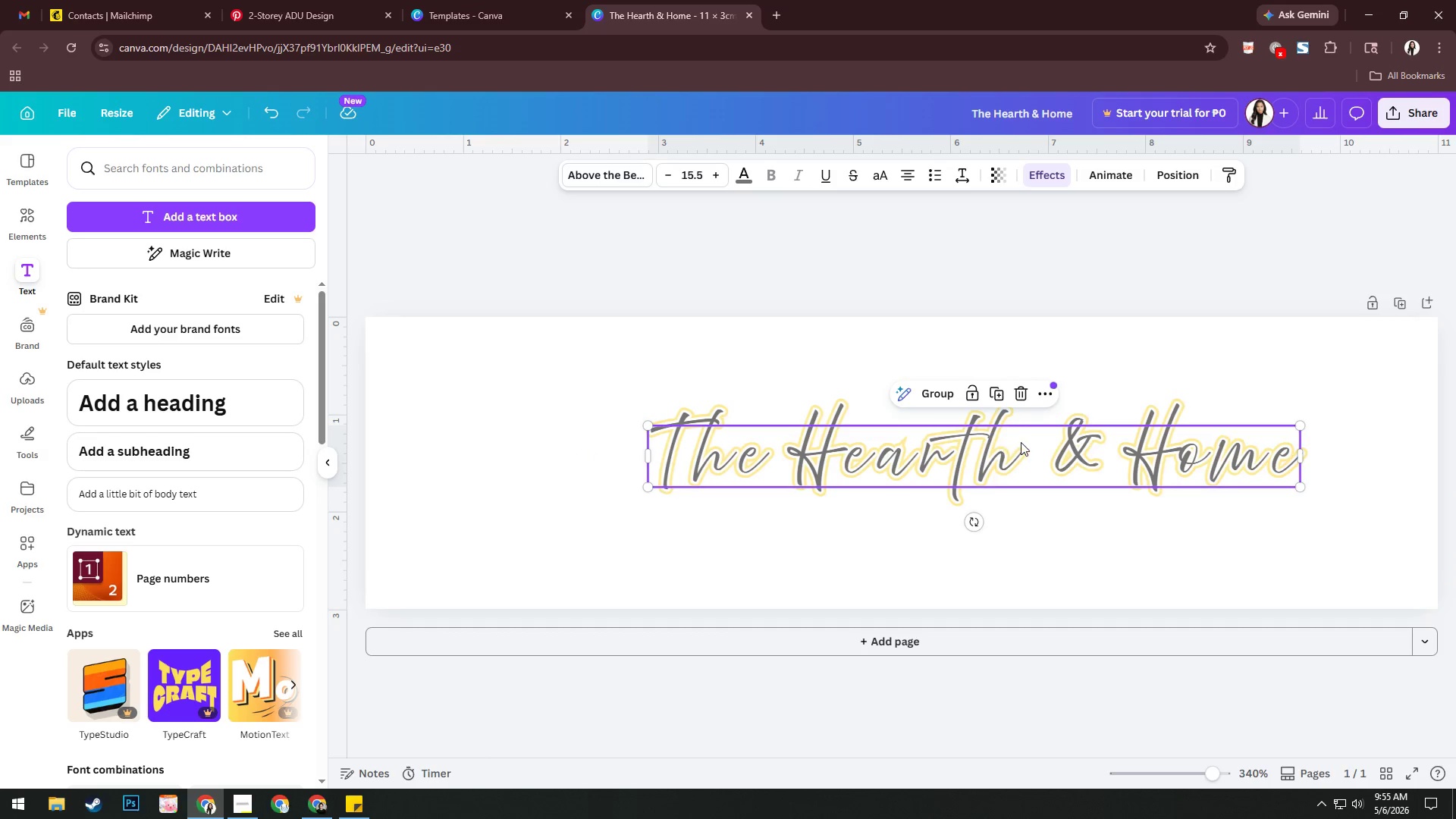 
left_click_drag(start_coordinate=[1021, 445], to_coordinate=[951, 446])
 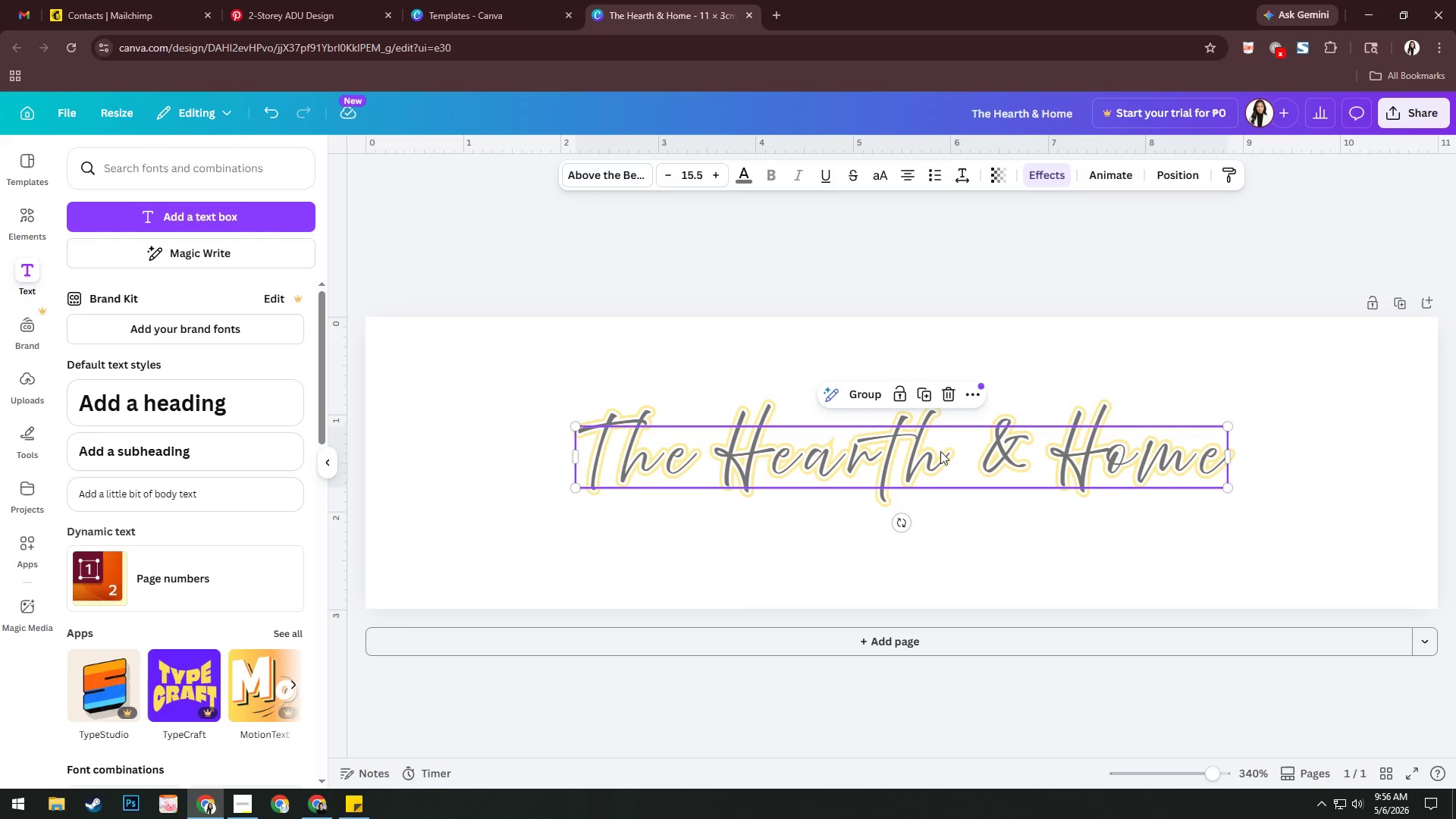 
wait(8.6)
 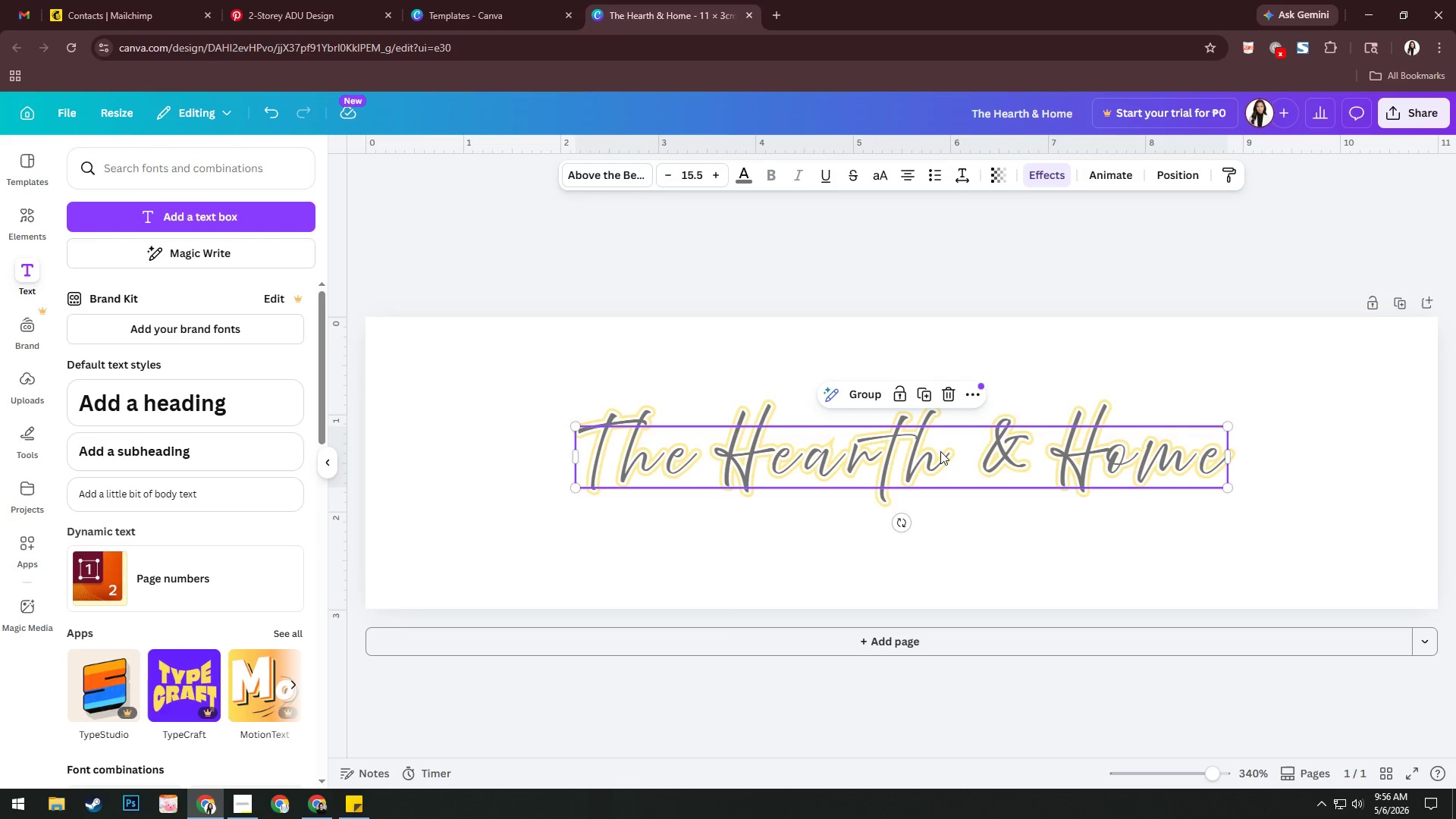 
mouse_move([1000, 198])
 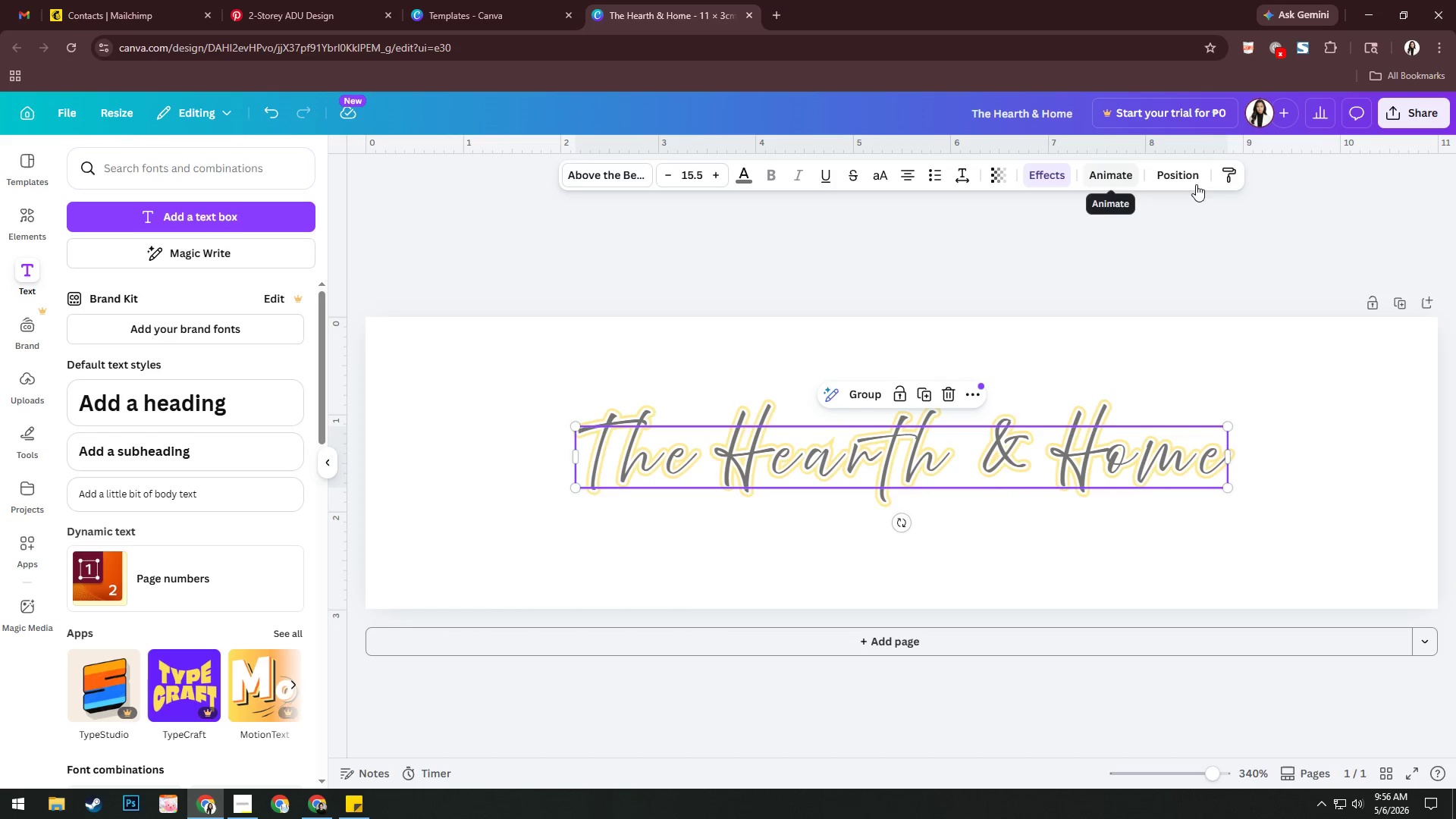 
left_click([1178, 183])
 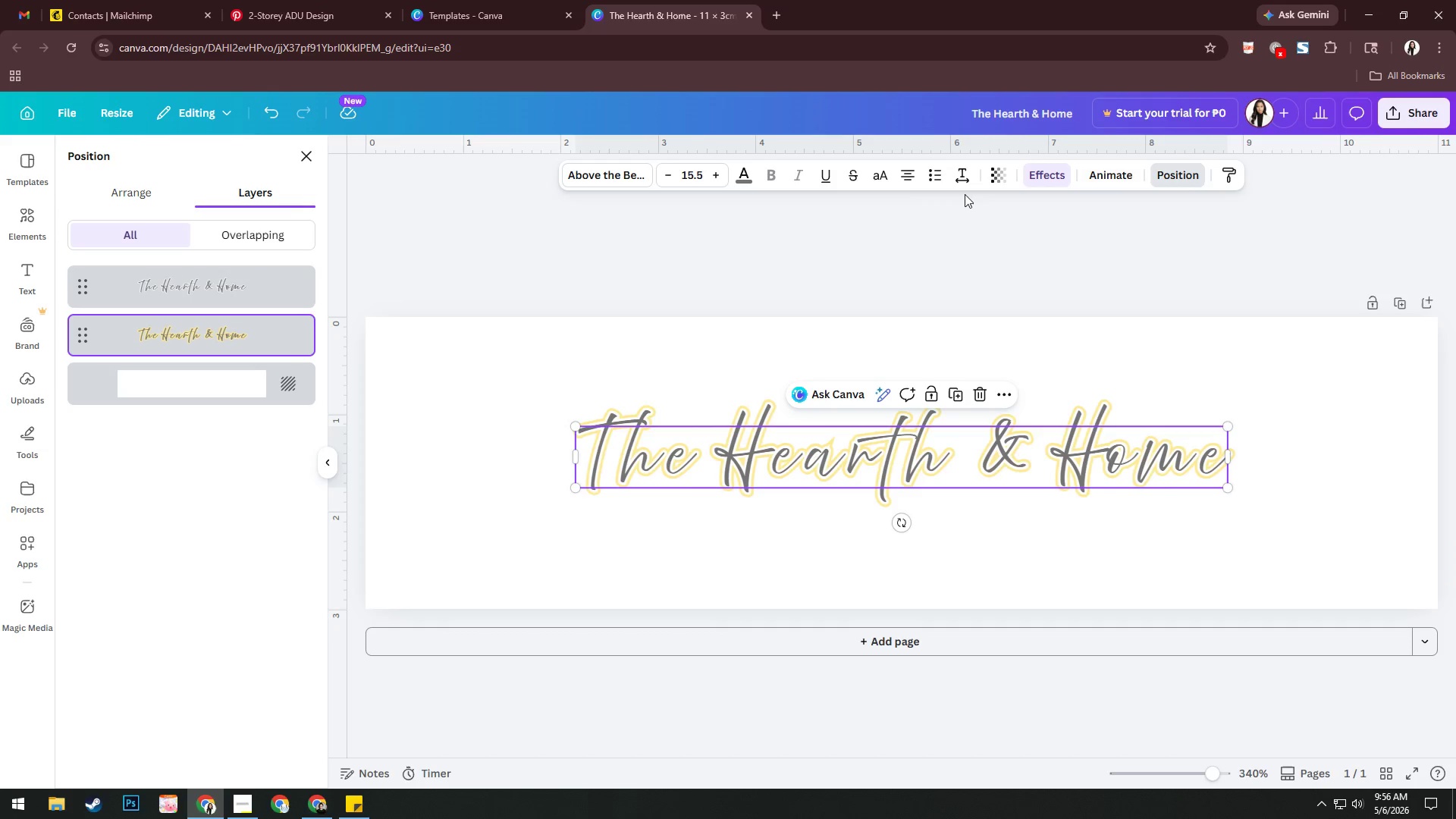 
left_click([1064, 174])
 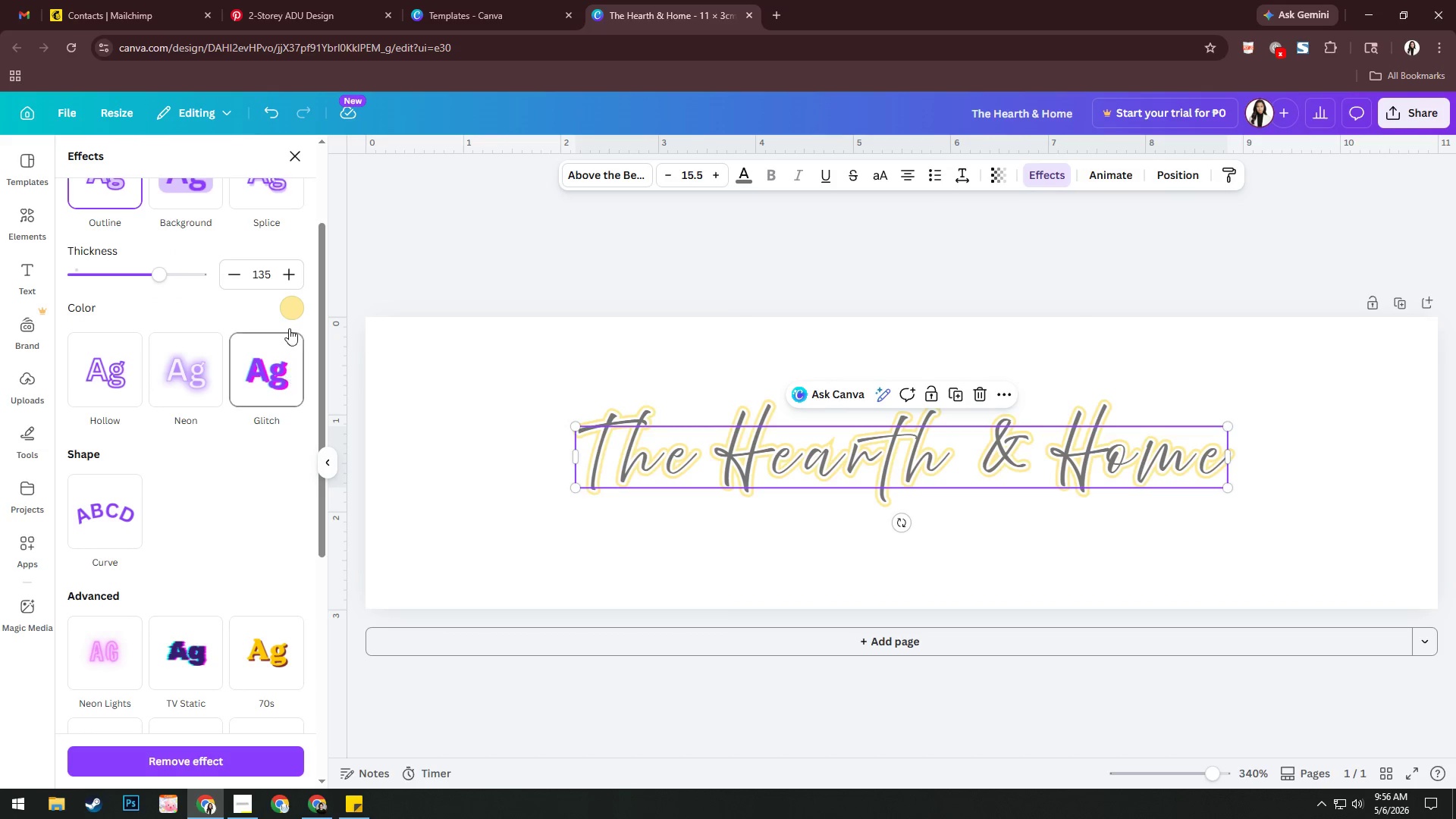 
left_click([295, 305])
 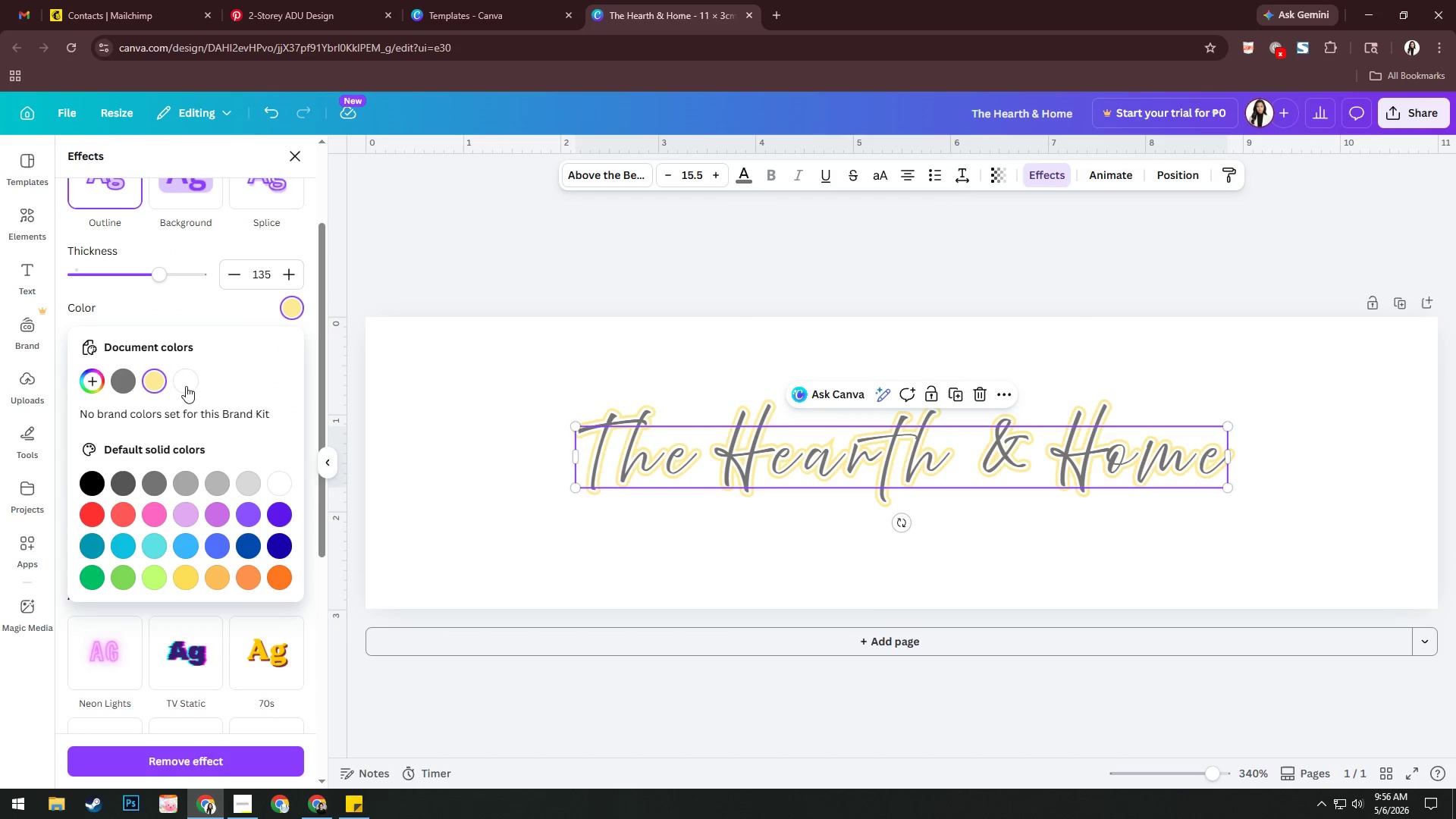 
left_click([93, 381])
 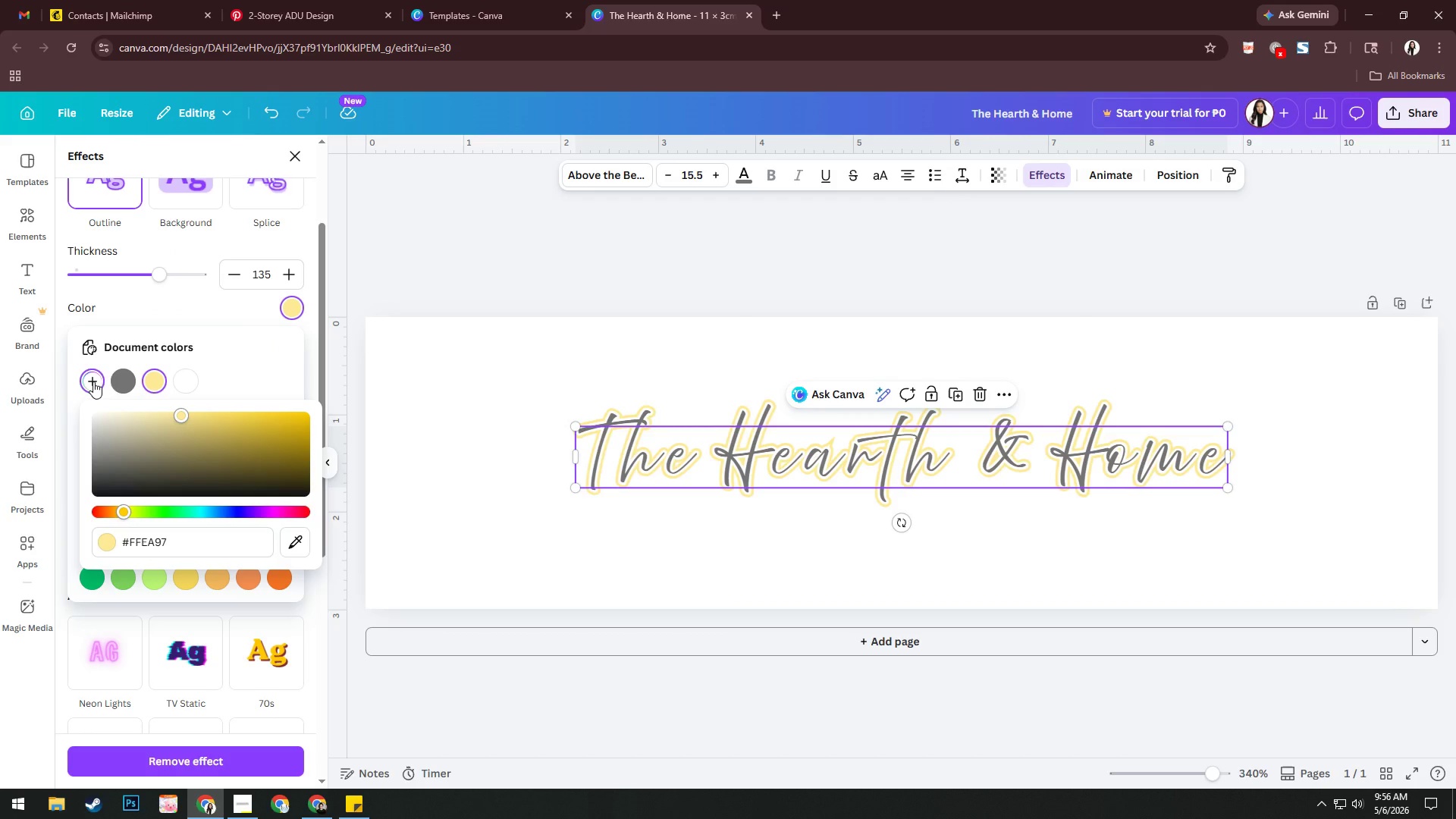 
key(F)
 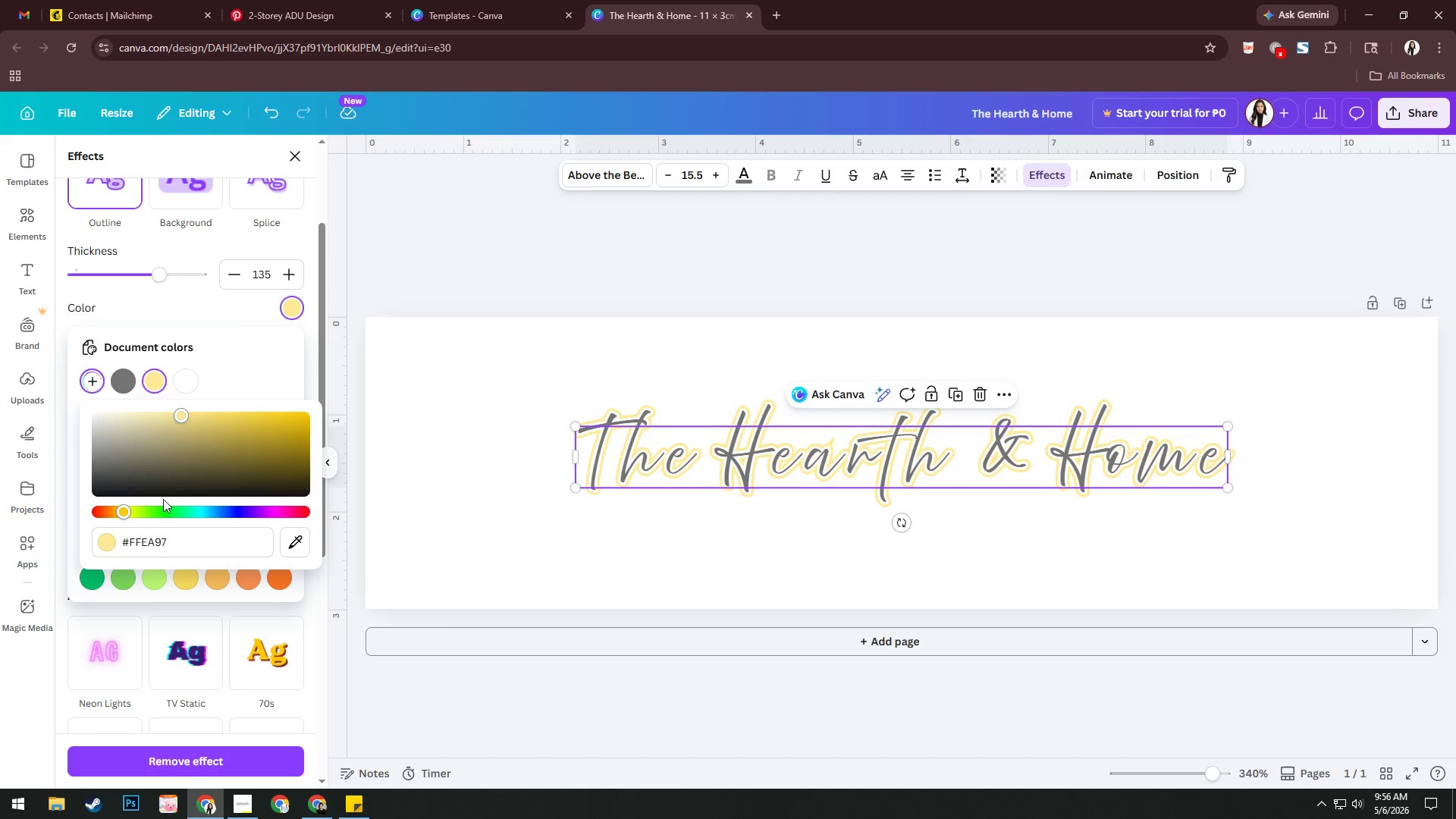 
left_click([183, 544])
 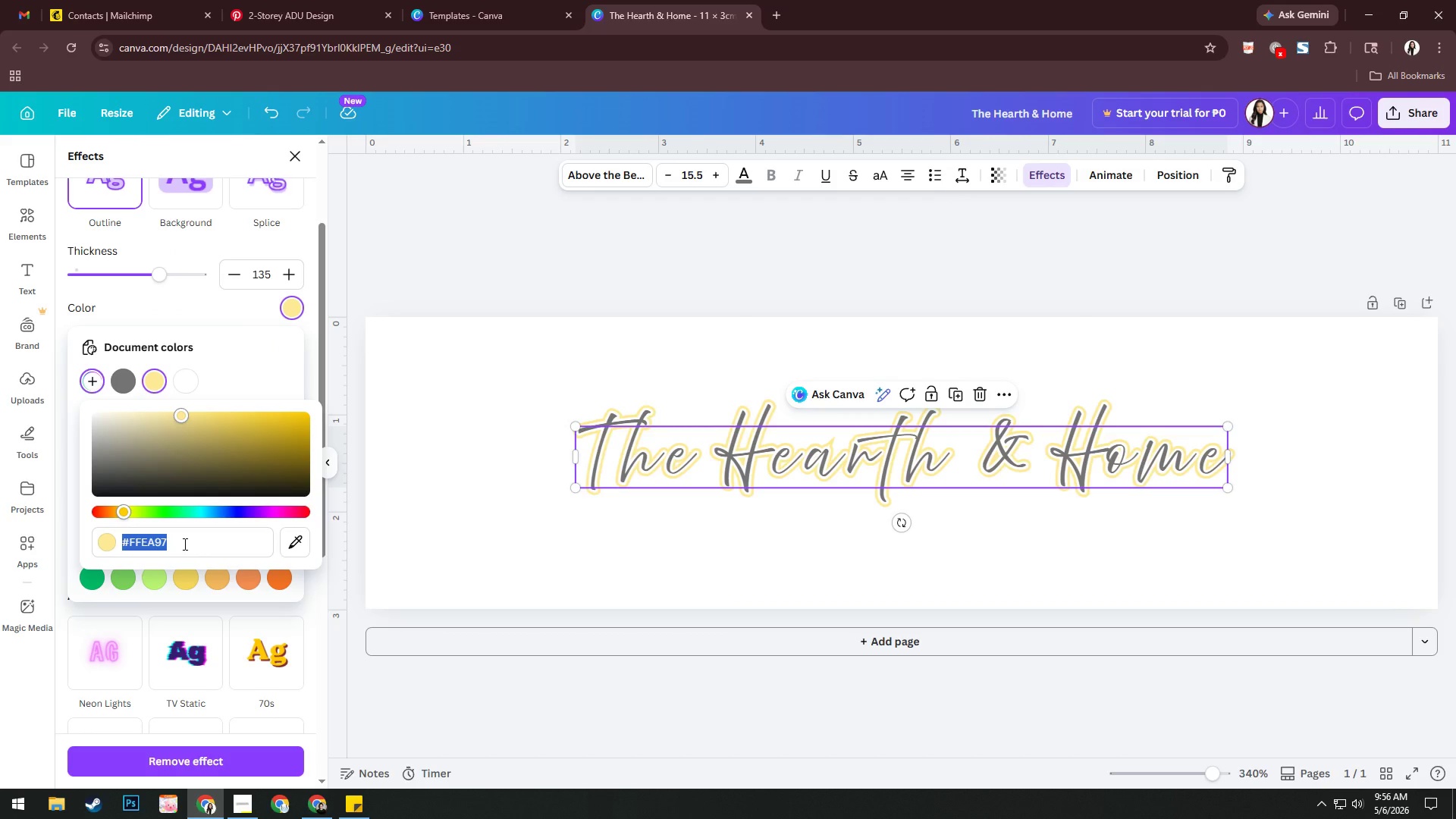 
type(f7f3ef)
 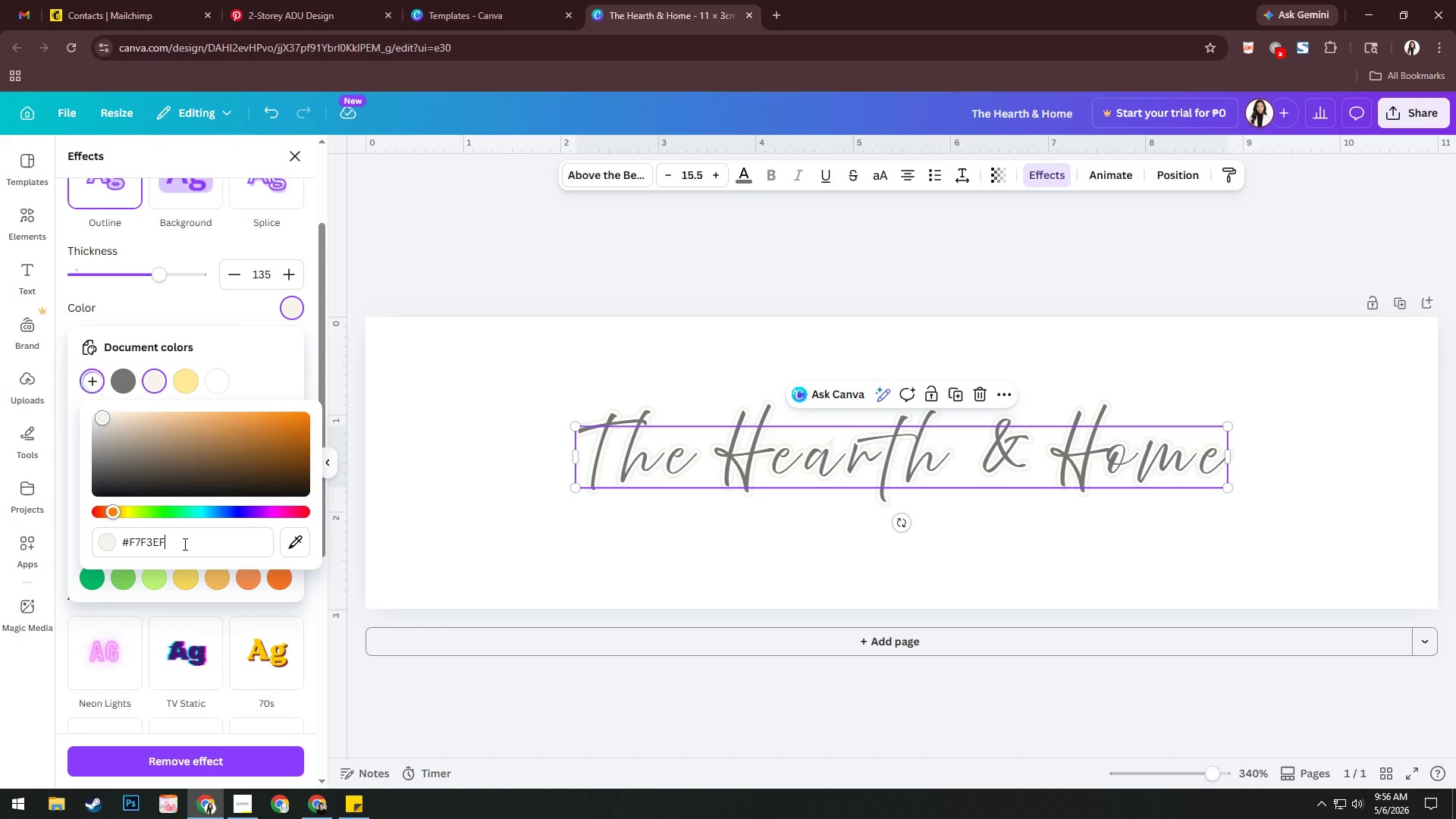 
wait(8.03)
 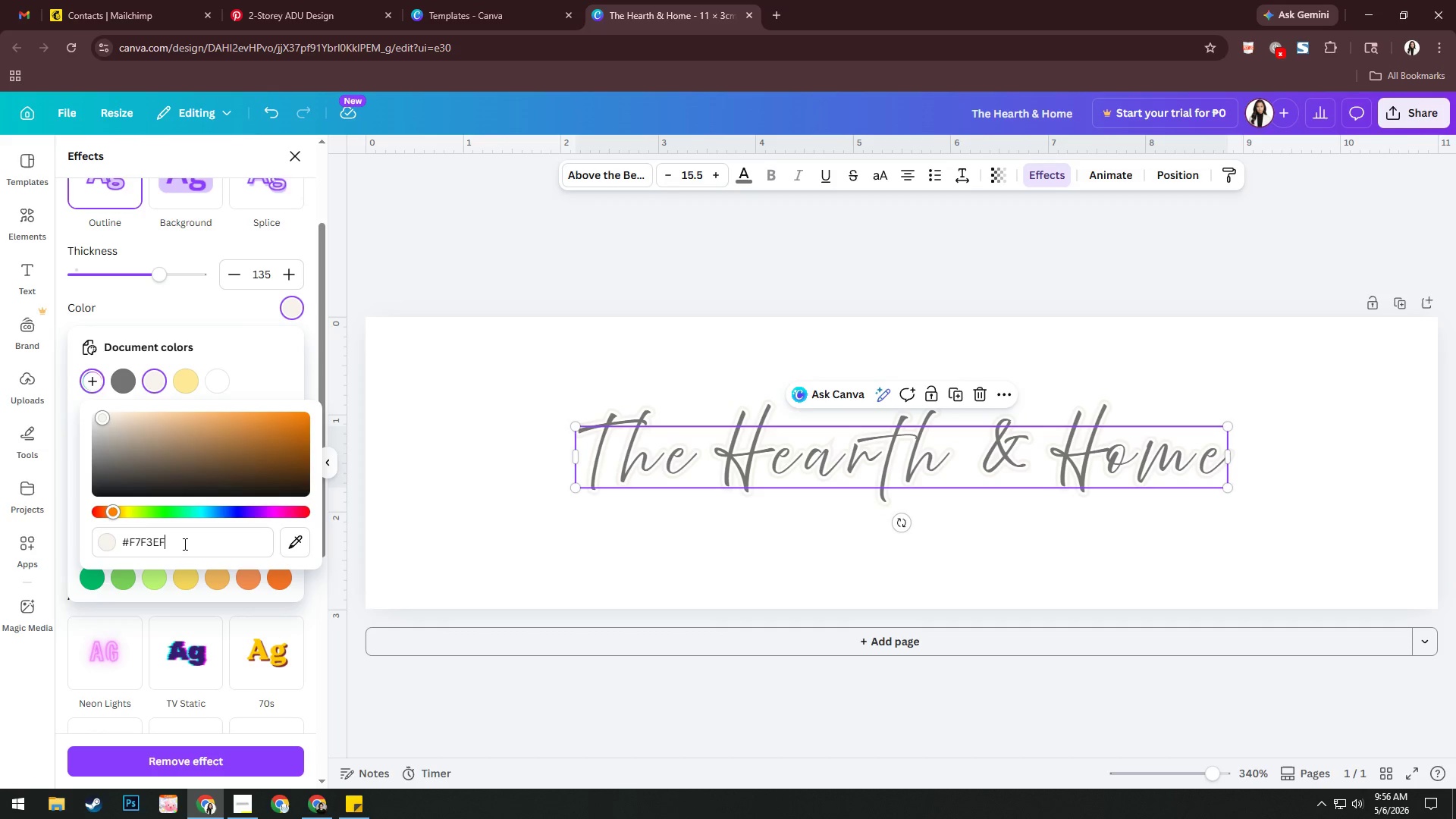 
key(Backspace)
key(Backspace)
key(Backspace)
key(Backspace)
key(Backspace)
key(Backspace)
type(e8ded6)
 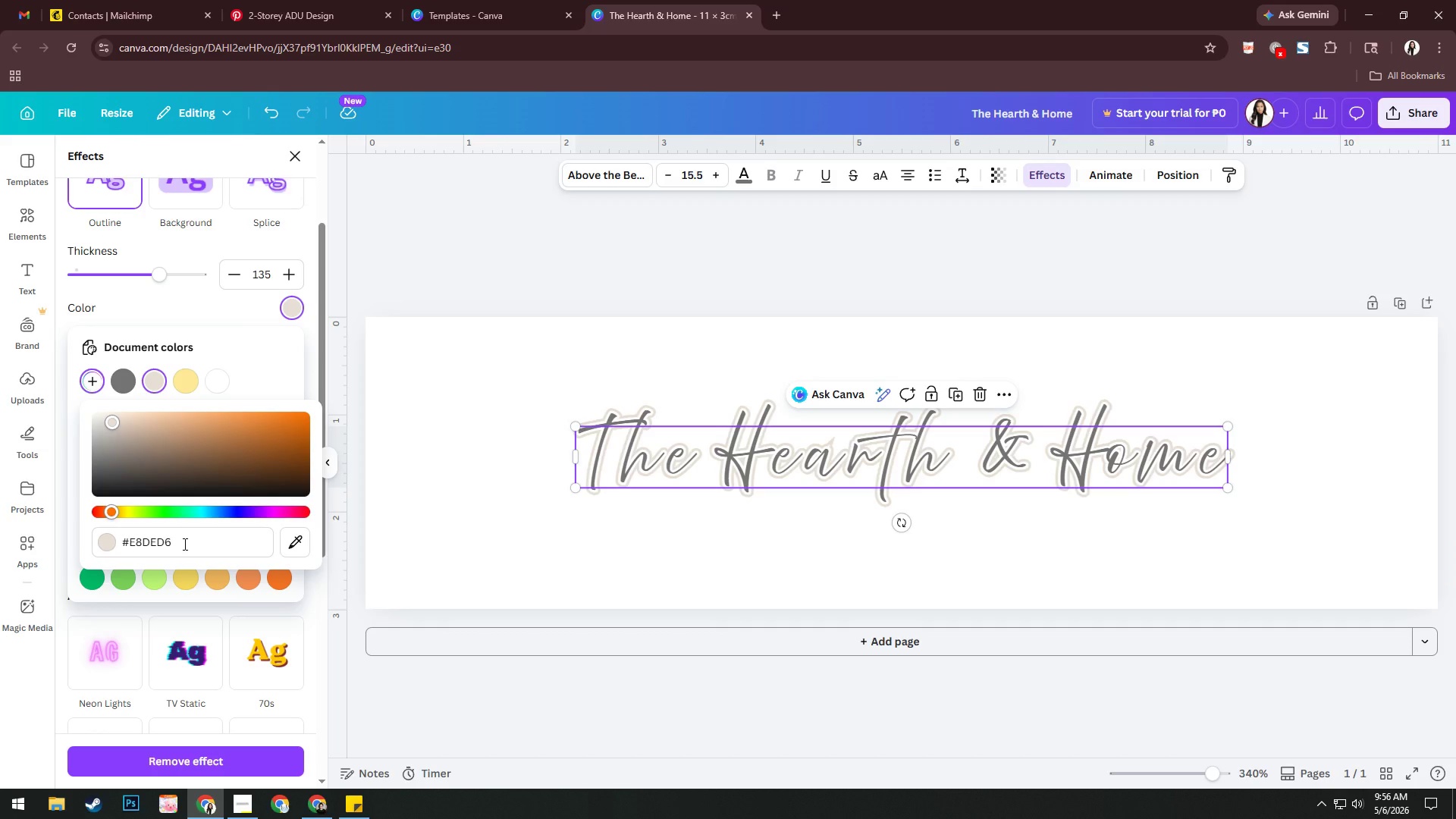 
key(Enter)
 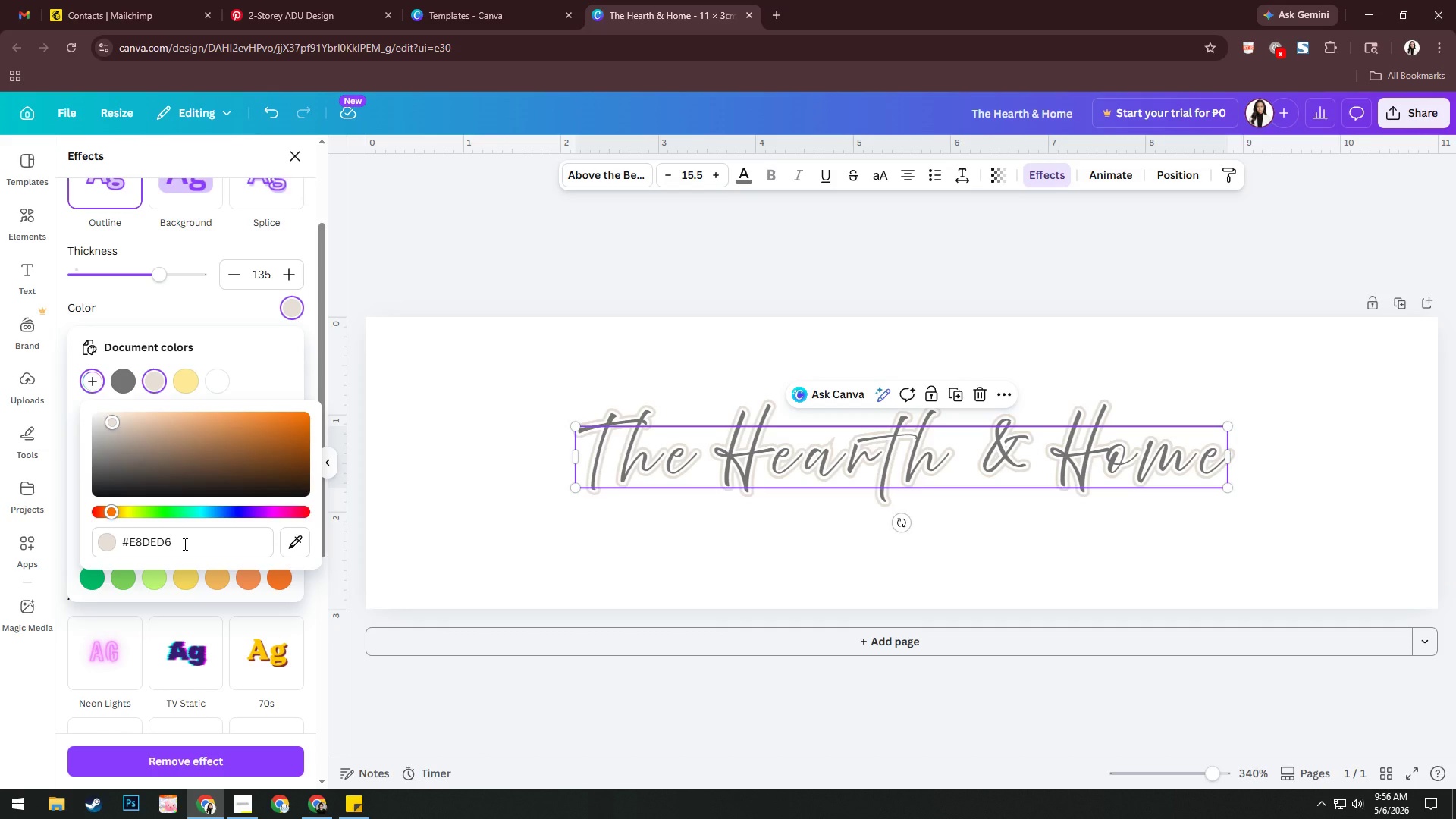 
wait(5.67)
 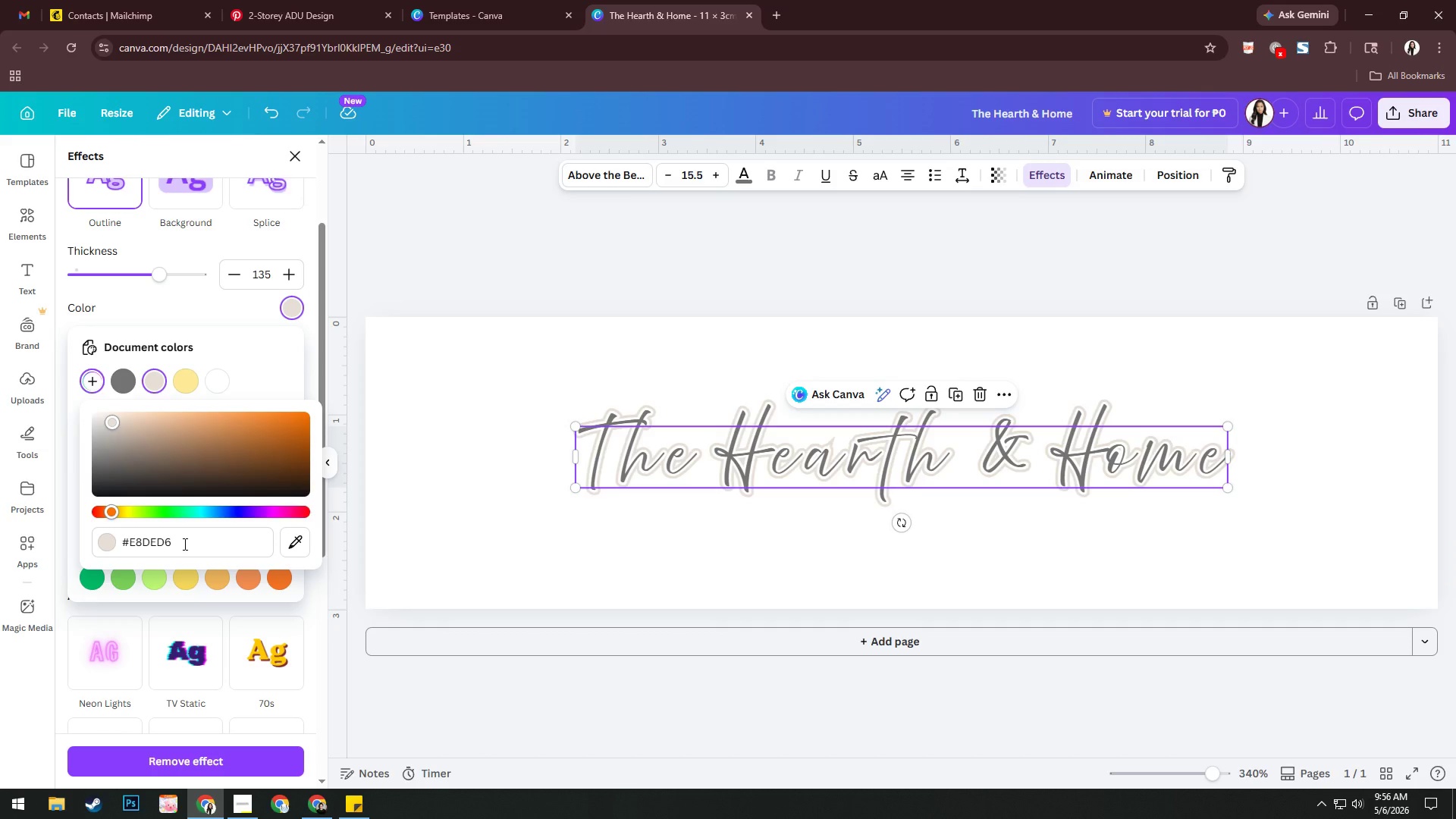 
hold_key(key=Backspace, duration=0.75)
 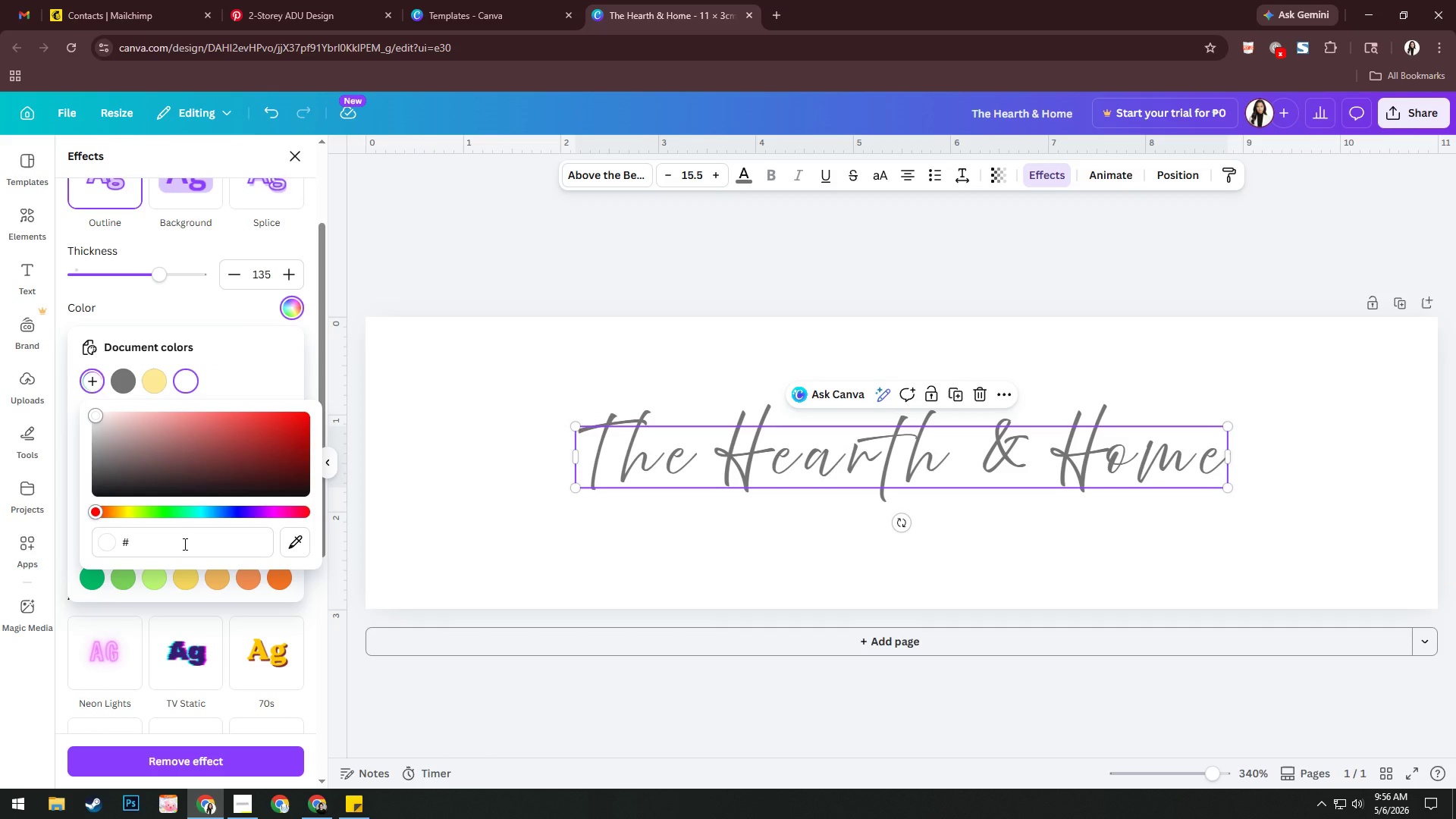 
type(c9a)
 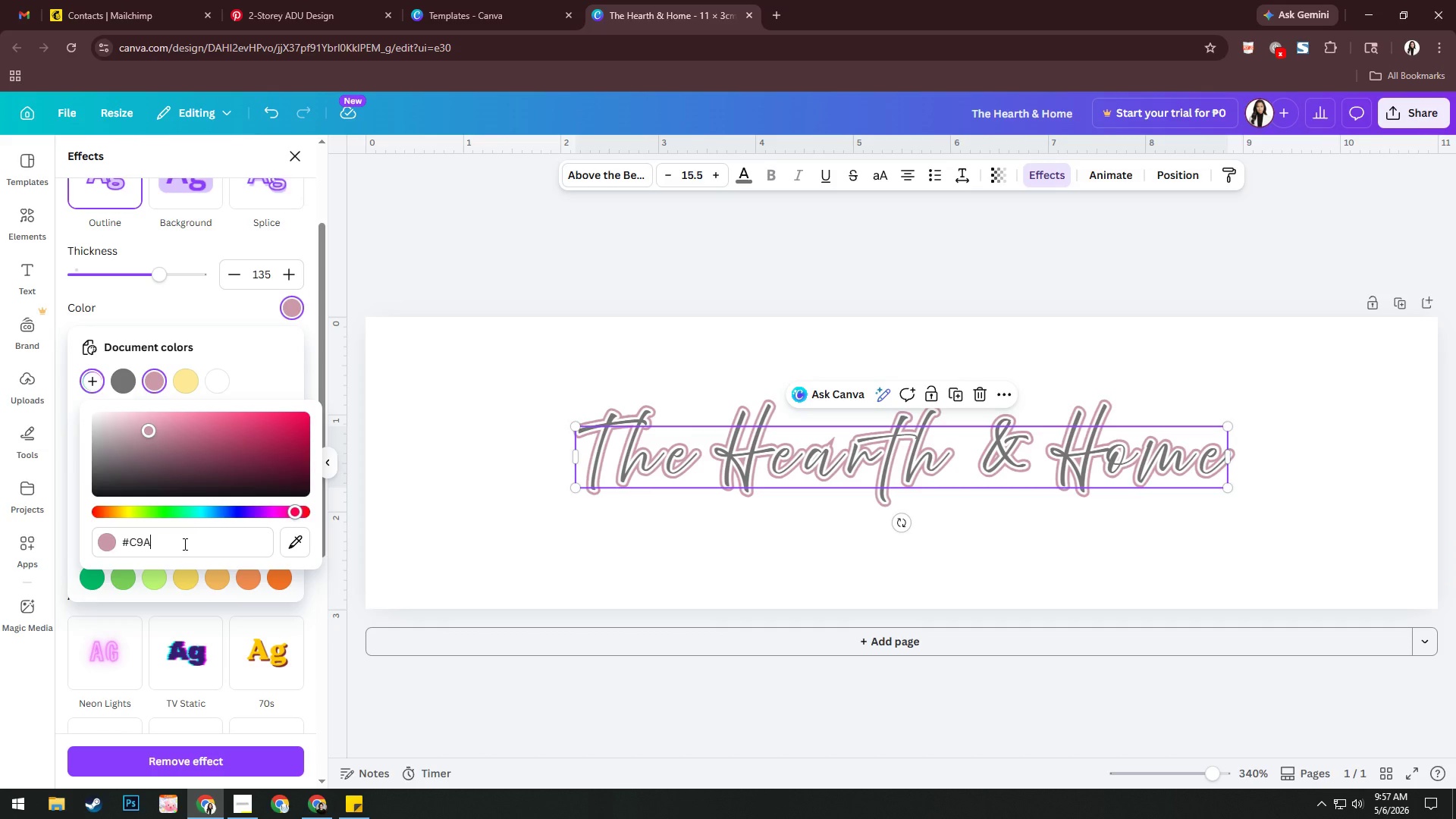 
type(9a6)
 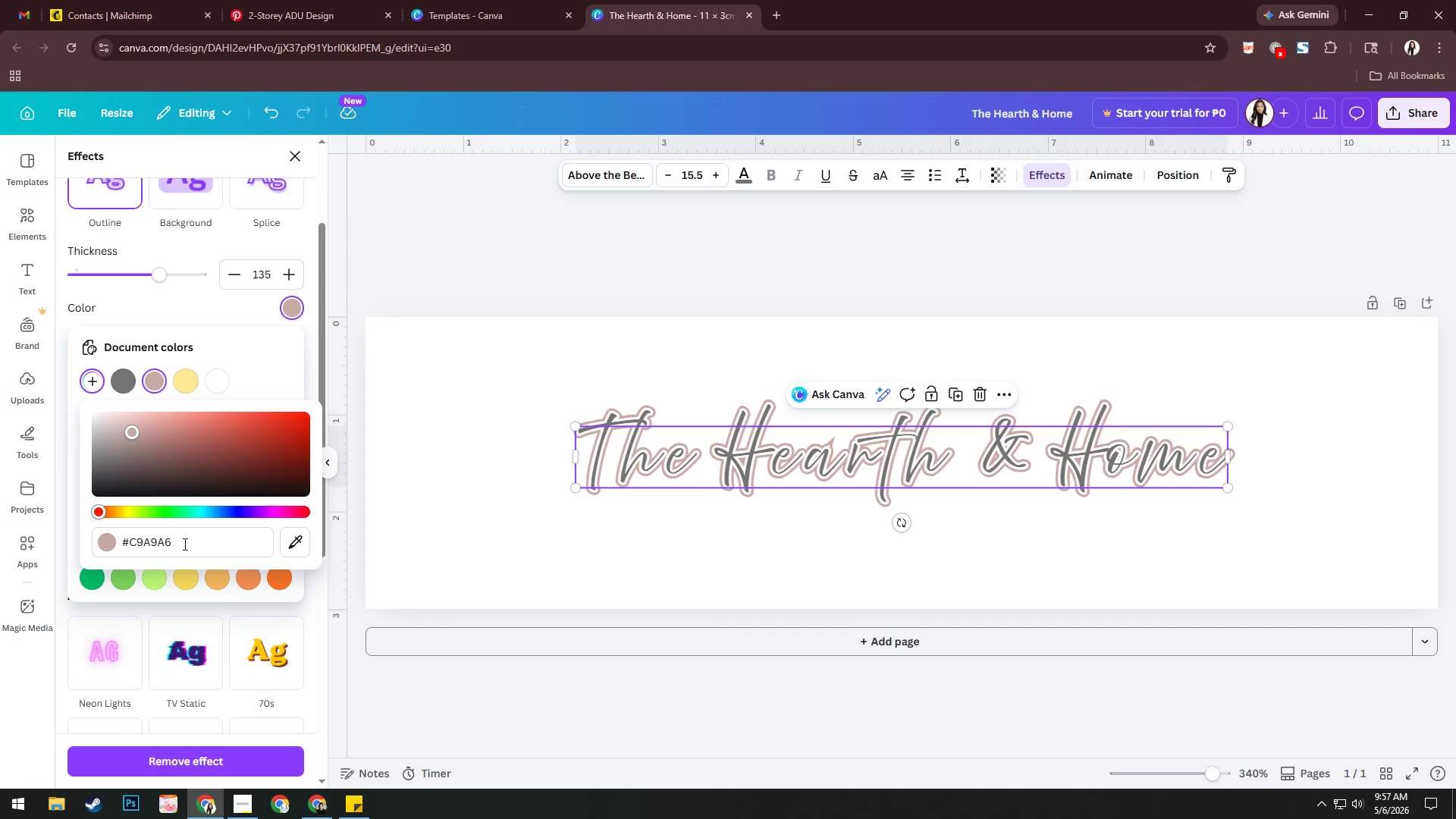 
wait(12.25)
 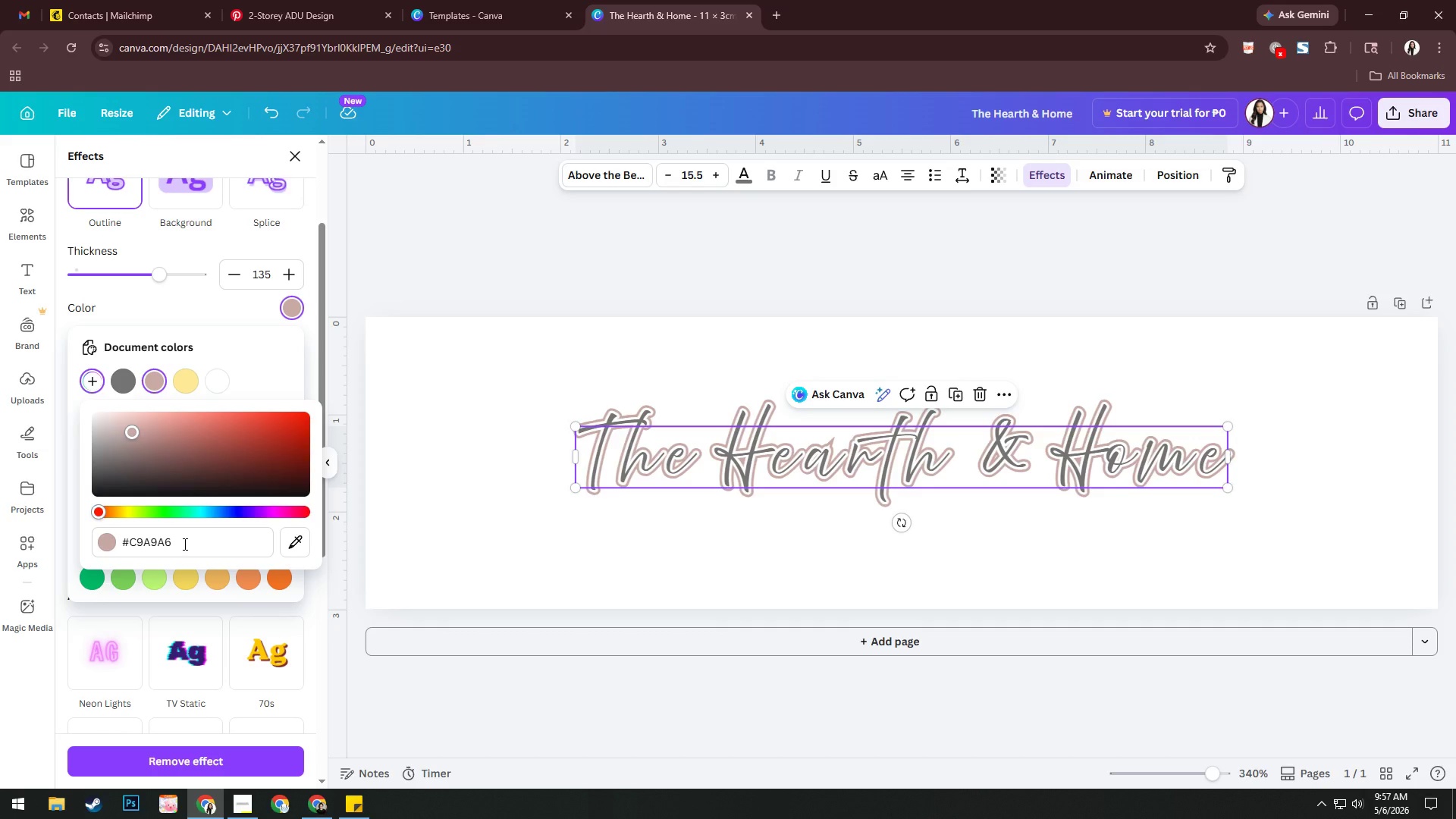 
left_click([614, 435])
 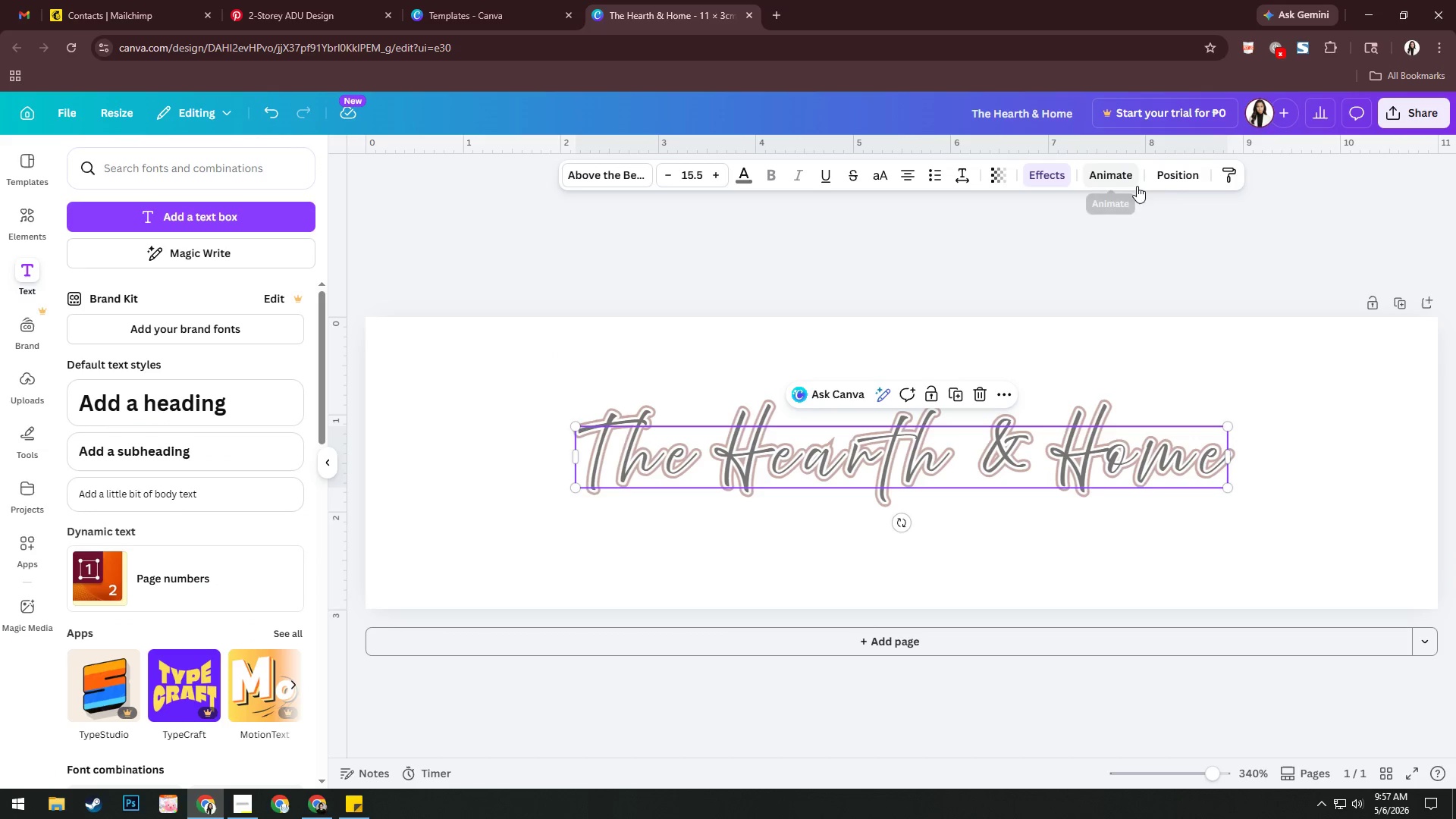 
left_click([1171, 177])
 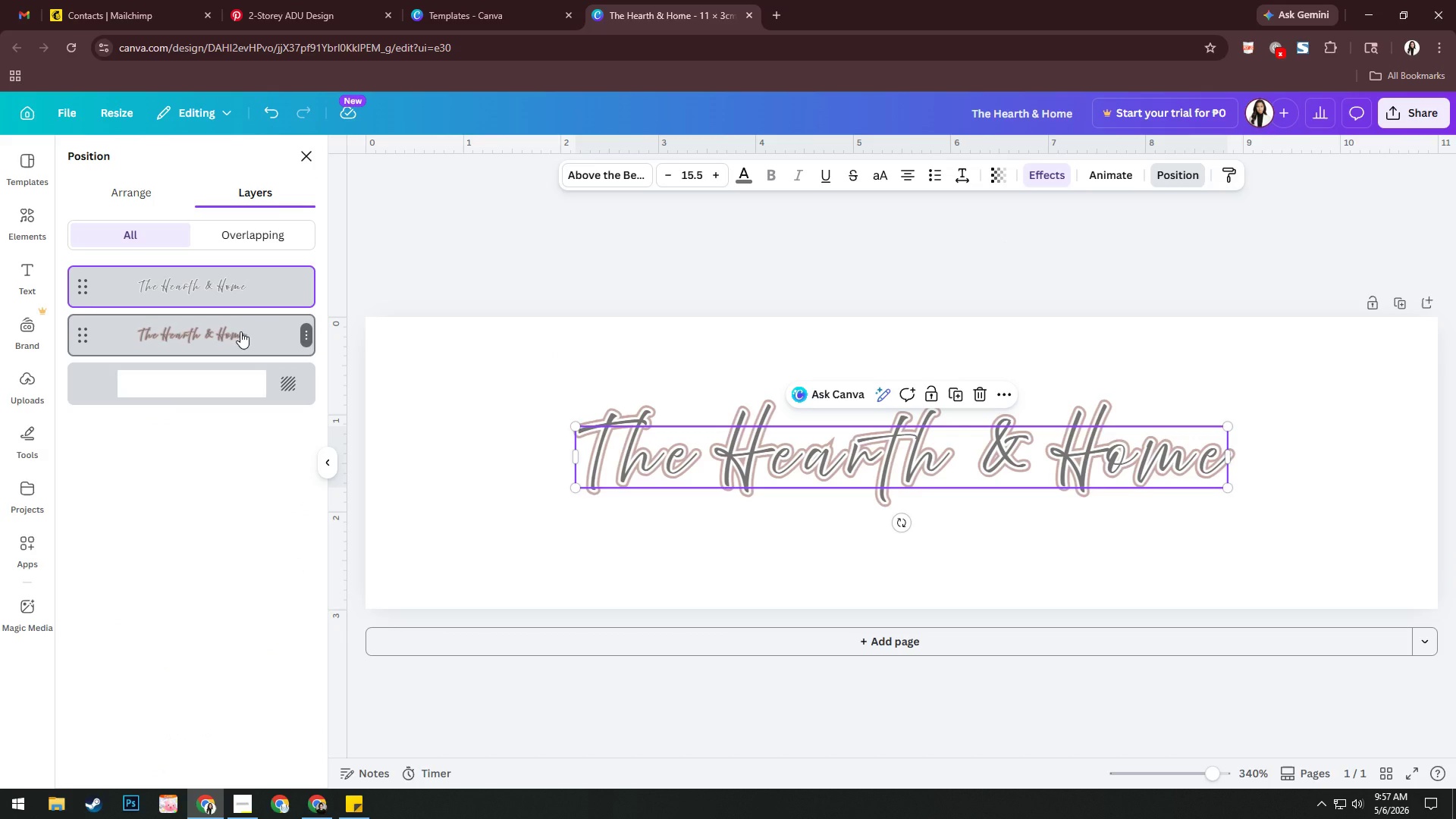 
left_click([240, 289])
 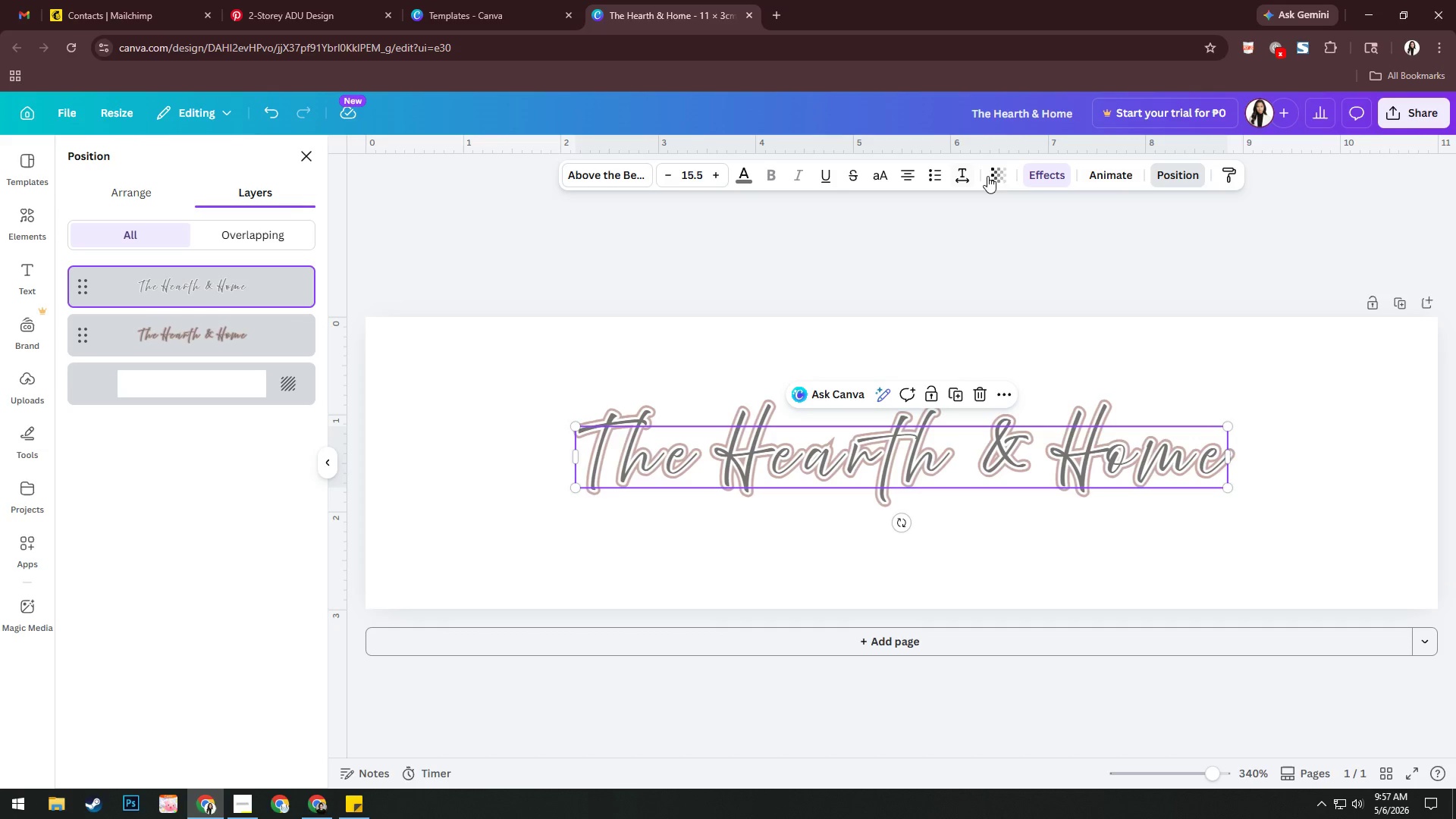 
left_click([1040, 172])
 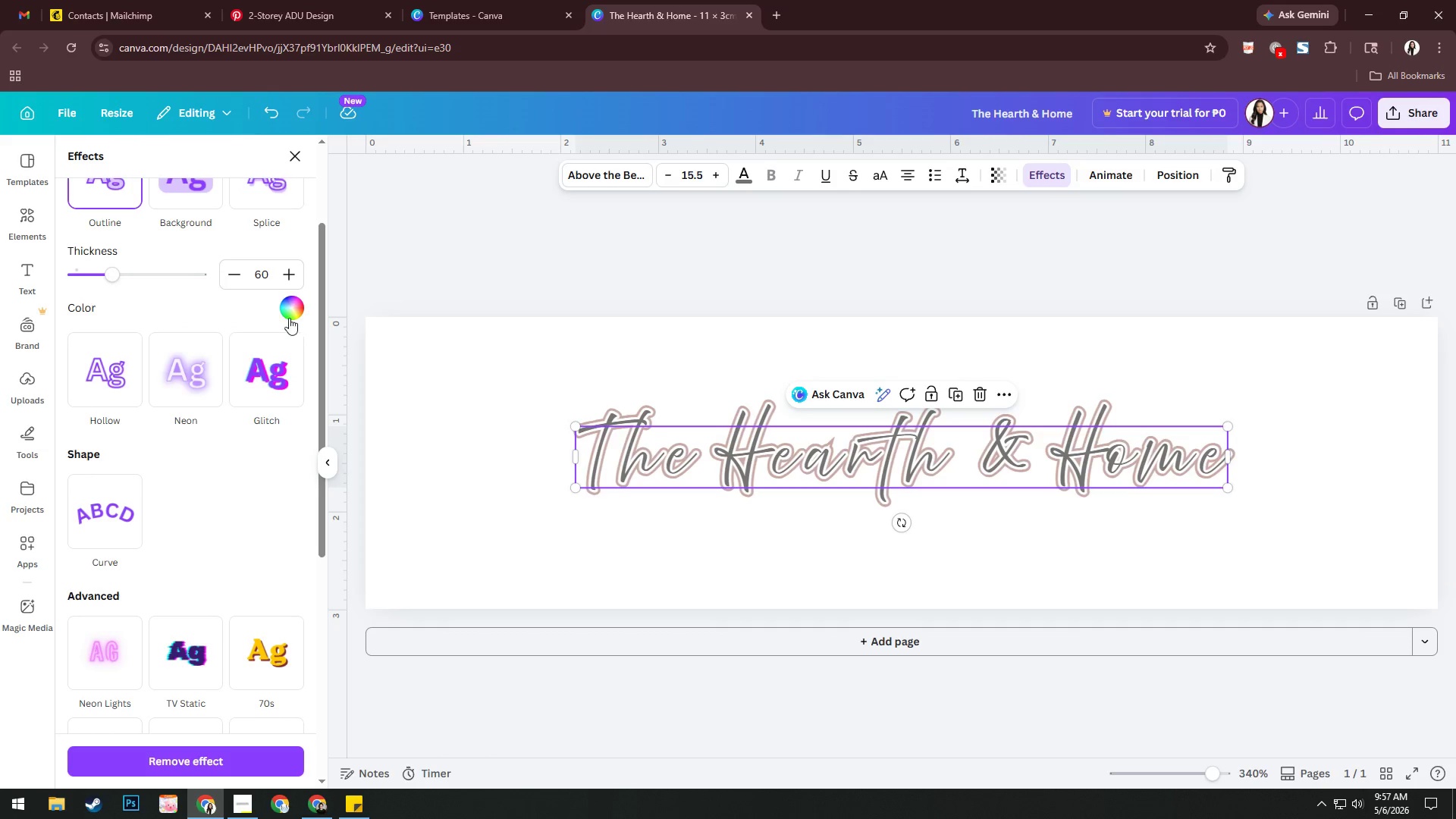 
left_click([289, 312])
 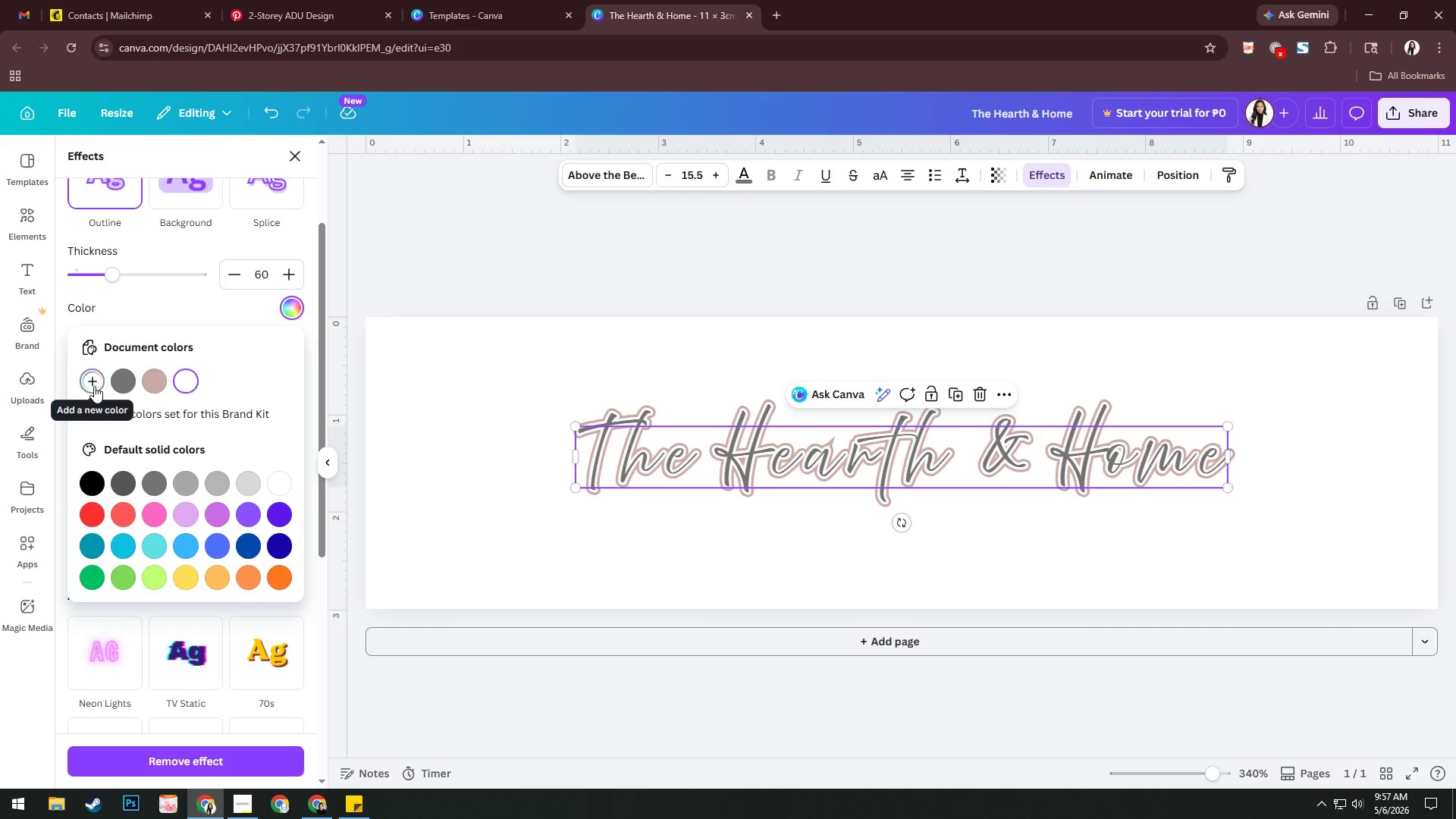 
left_click([94, 386])
 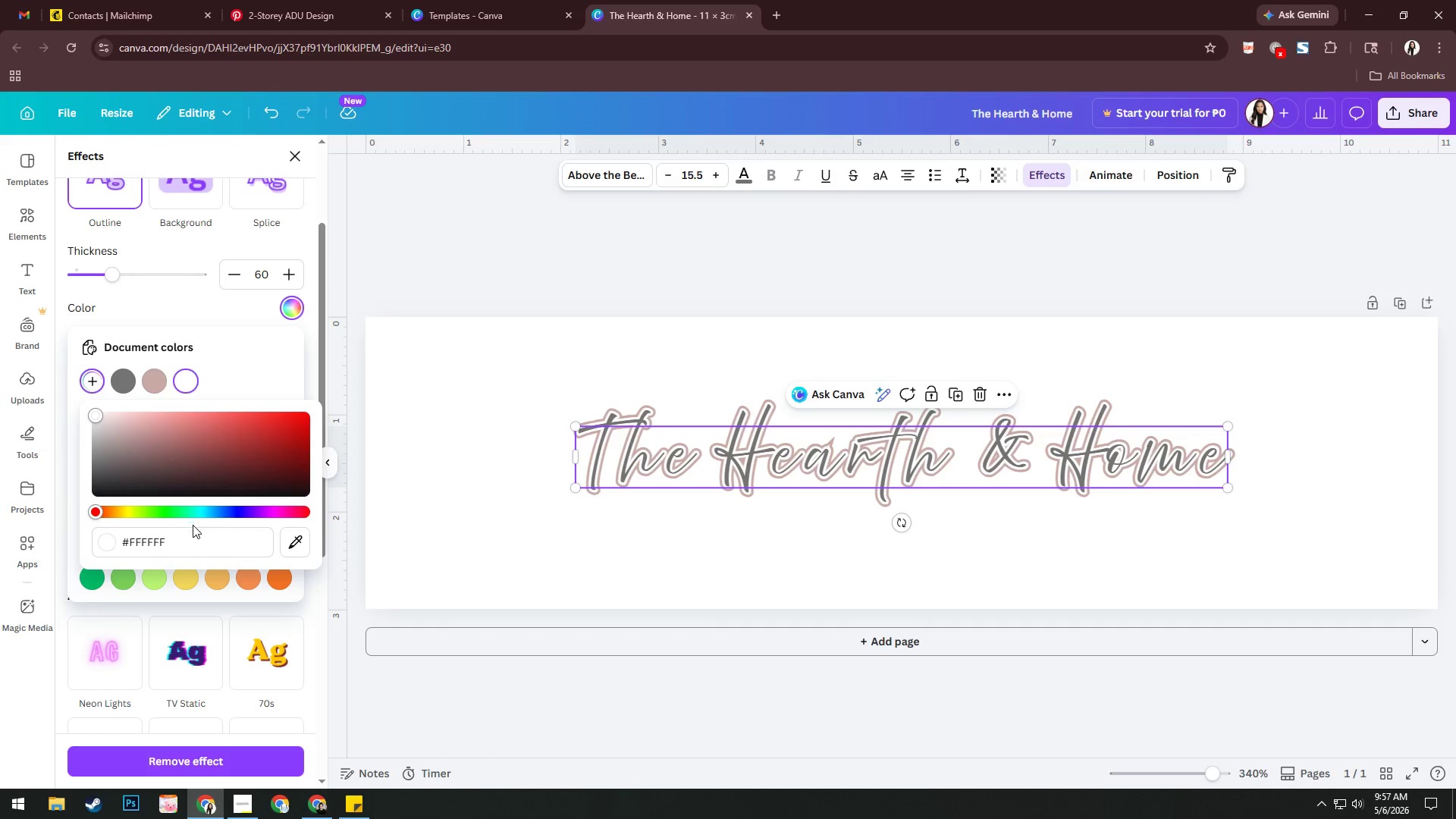 
left_click([197, 534])
 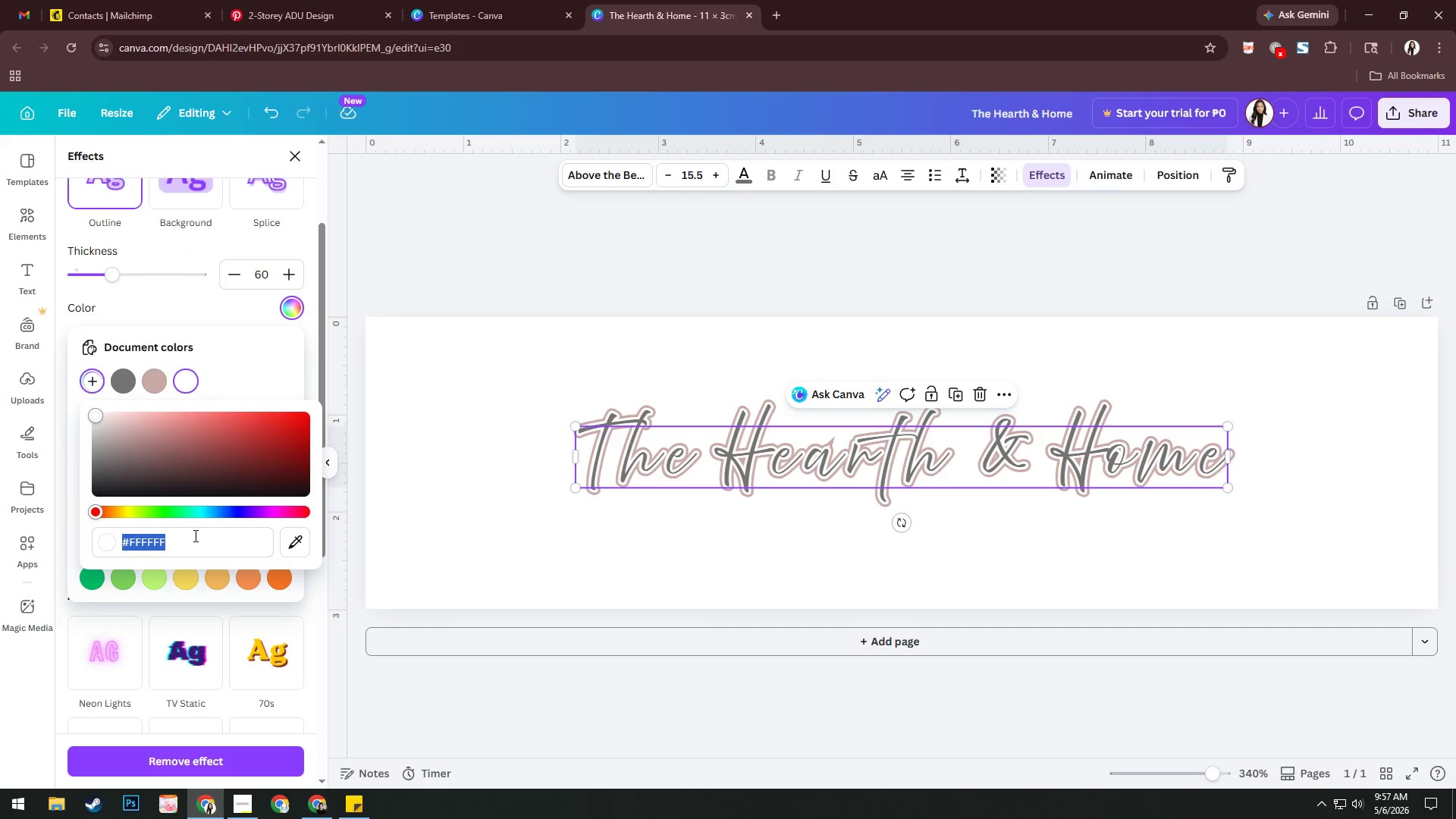 
type(f7f3ef)
 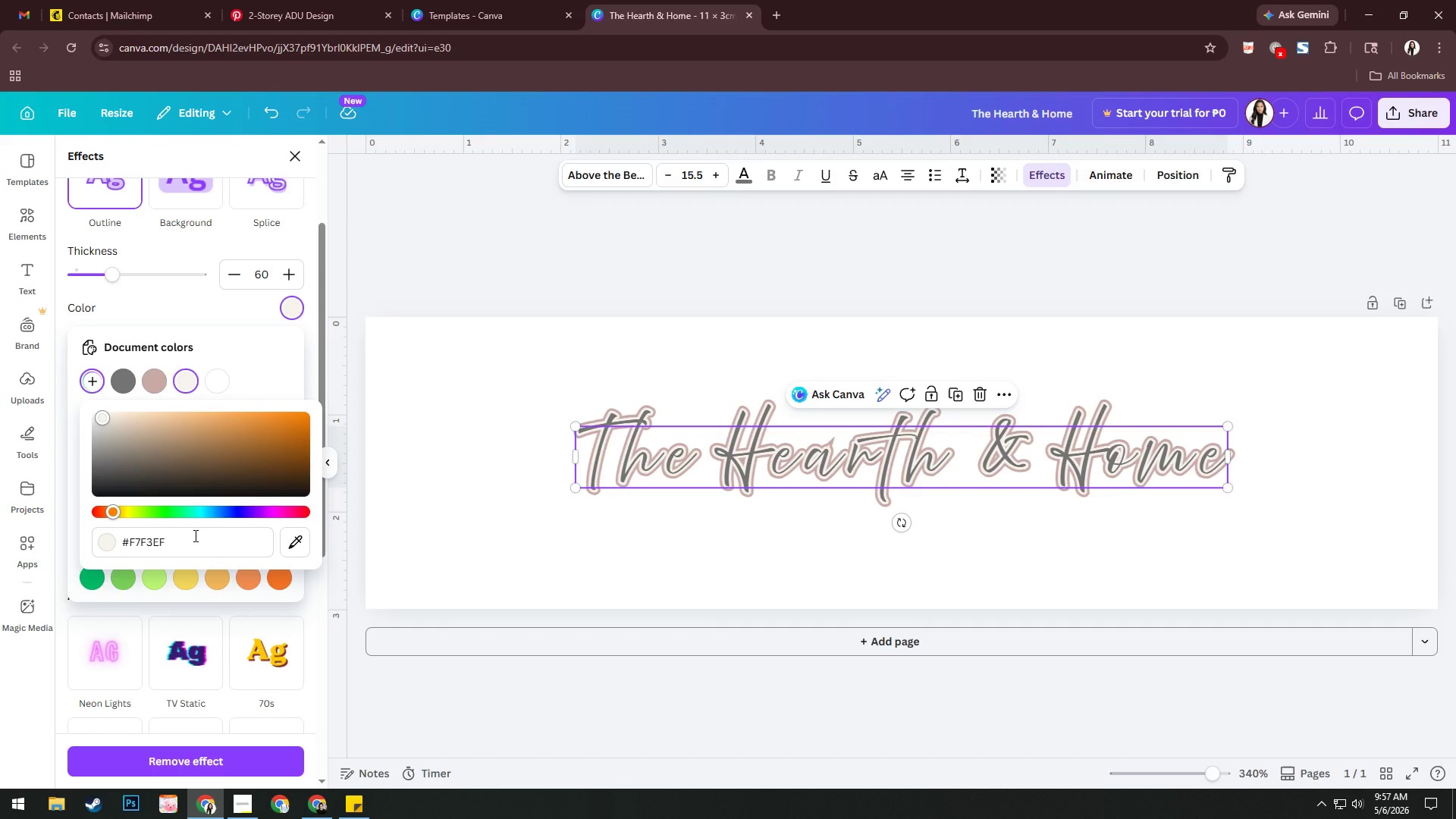 
key(Enter)
 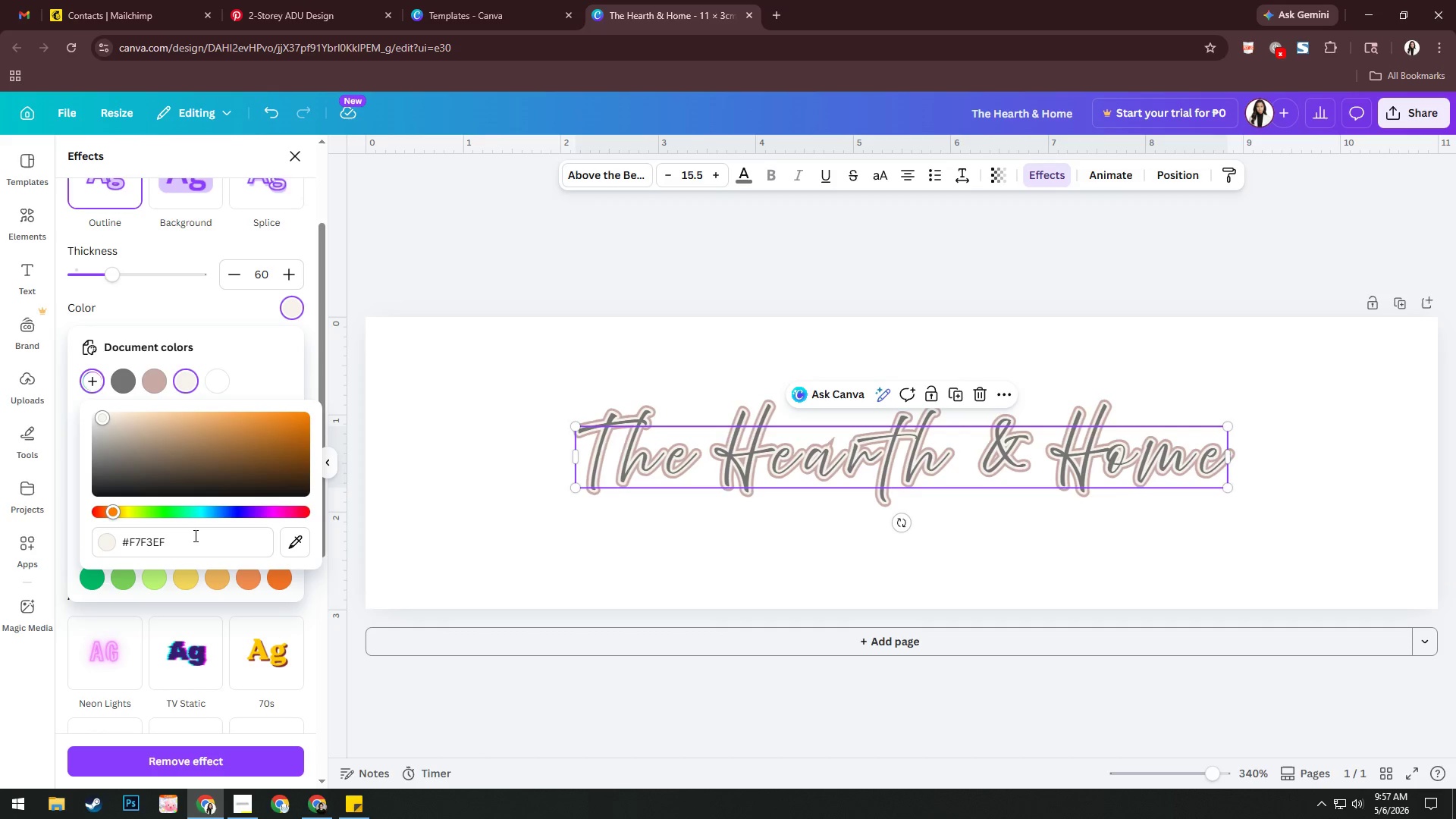 
key(Enter)
 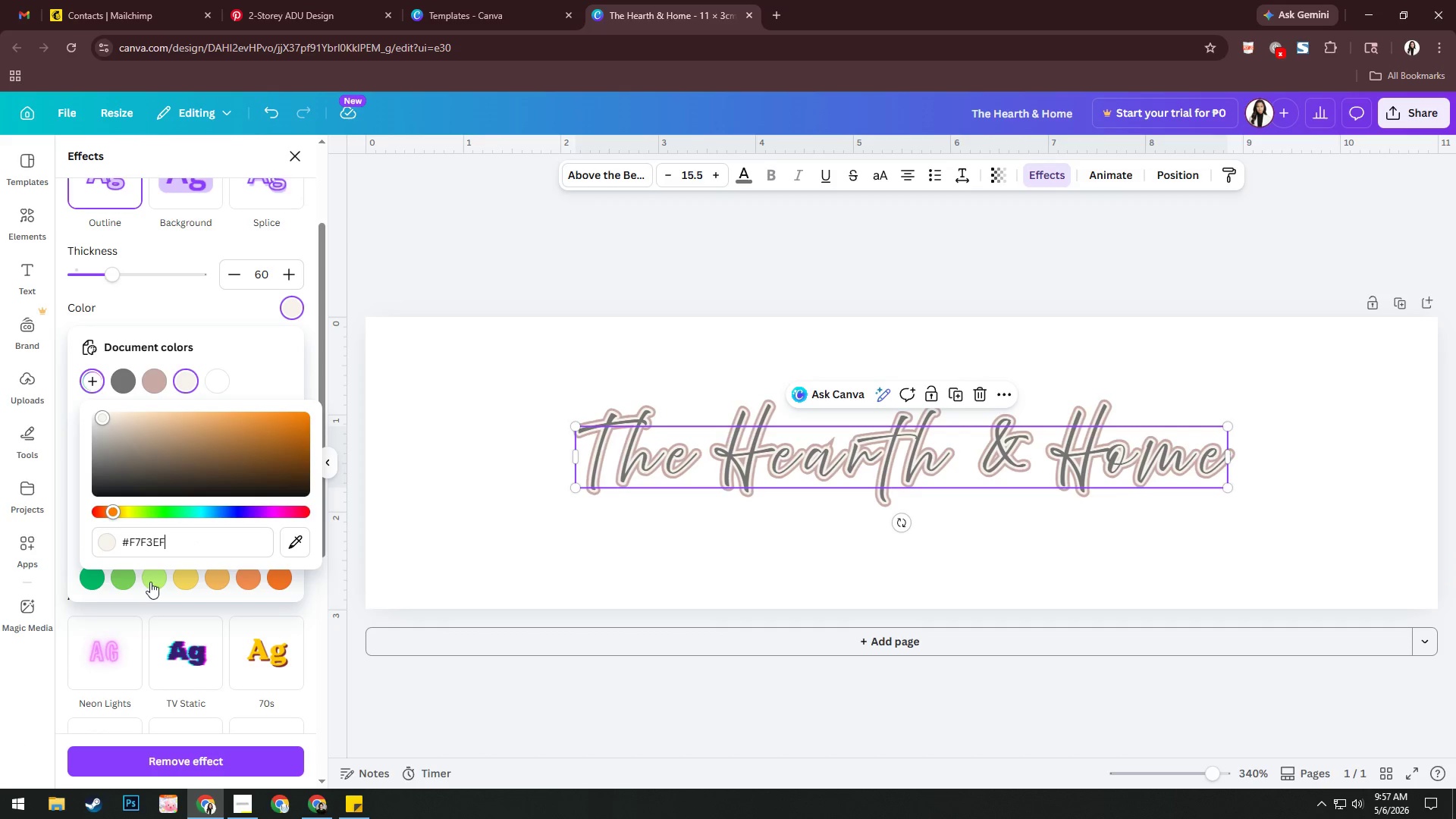 
left_click([253, 368])
 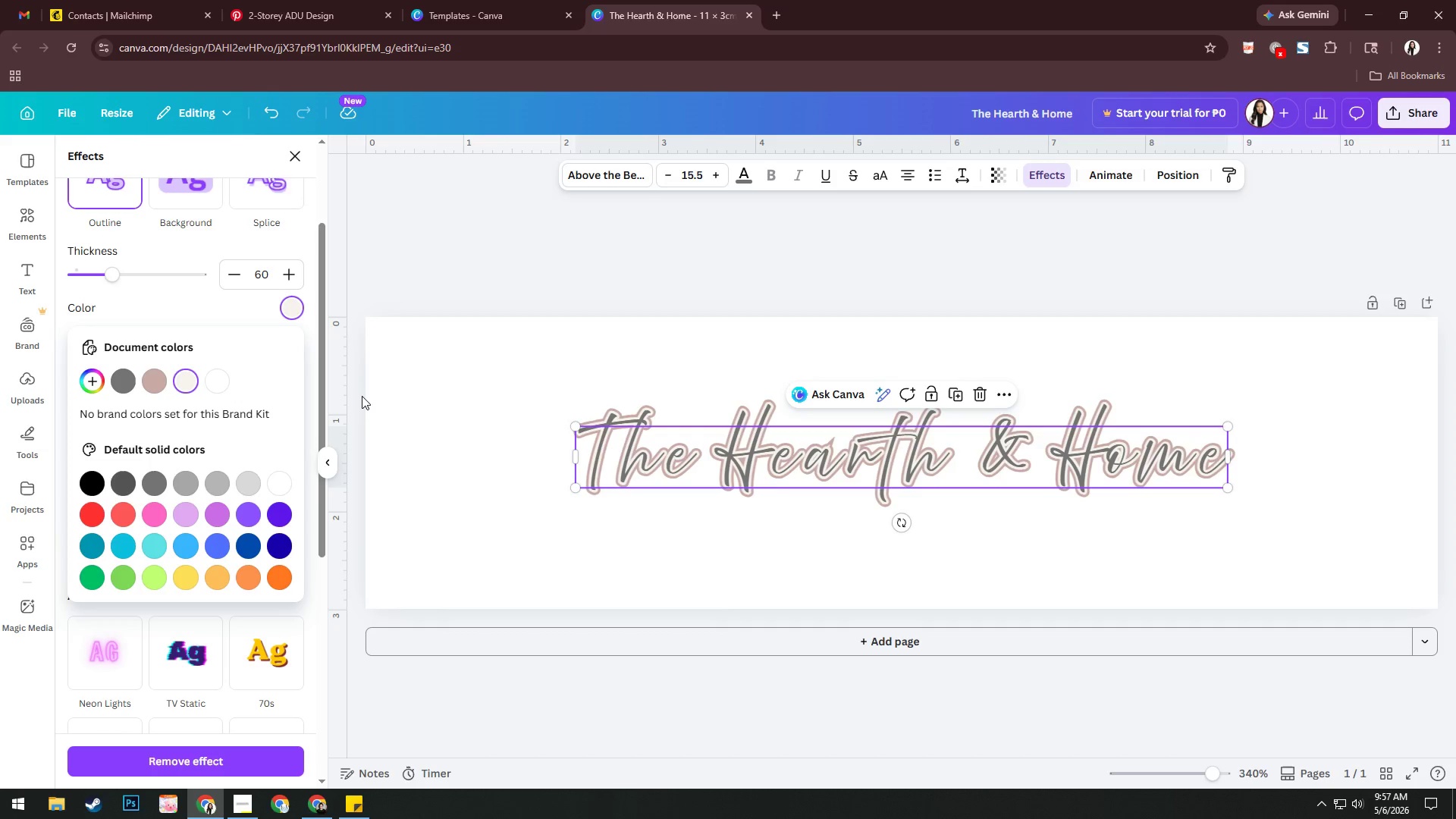 
left_click([427, 406])
 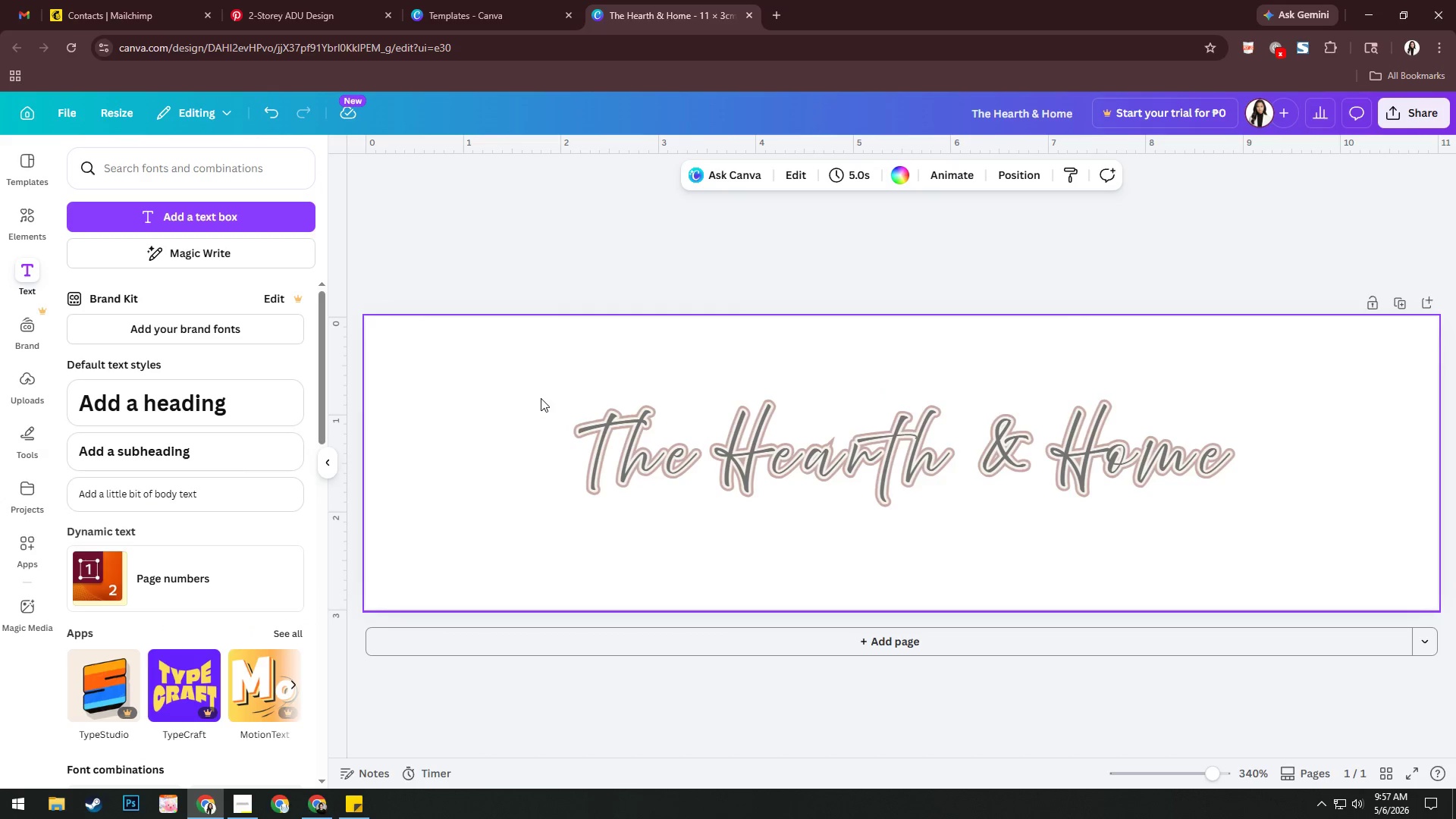 
left_click_drag(start_coordinate=[541, 391], to_coordinate=[1392, 510])
 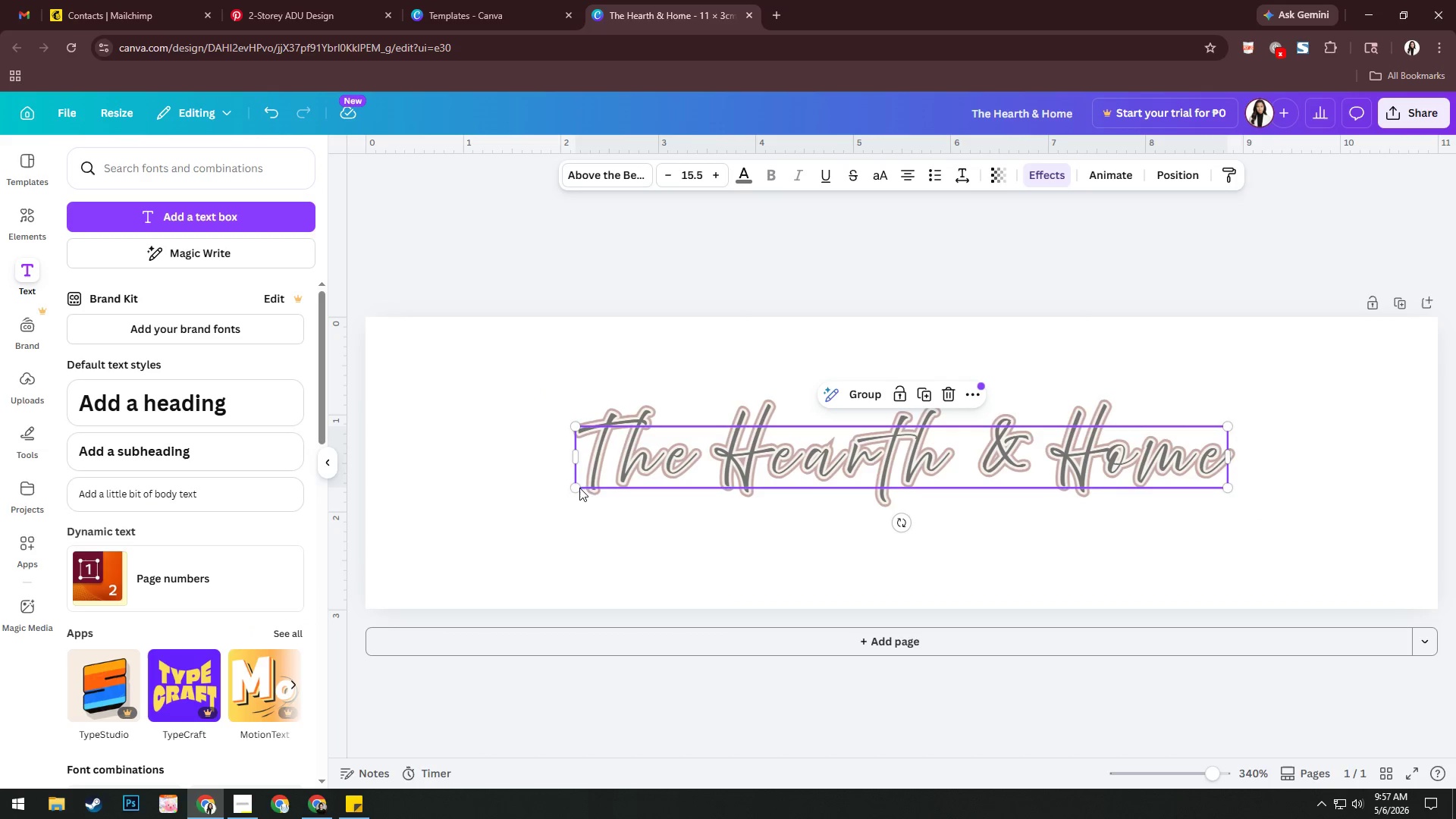 
left_click_drag(start_coordinate=[579, 488], to_coordinate=[532, 522])
 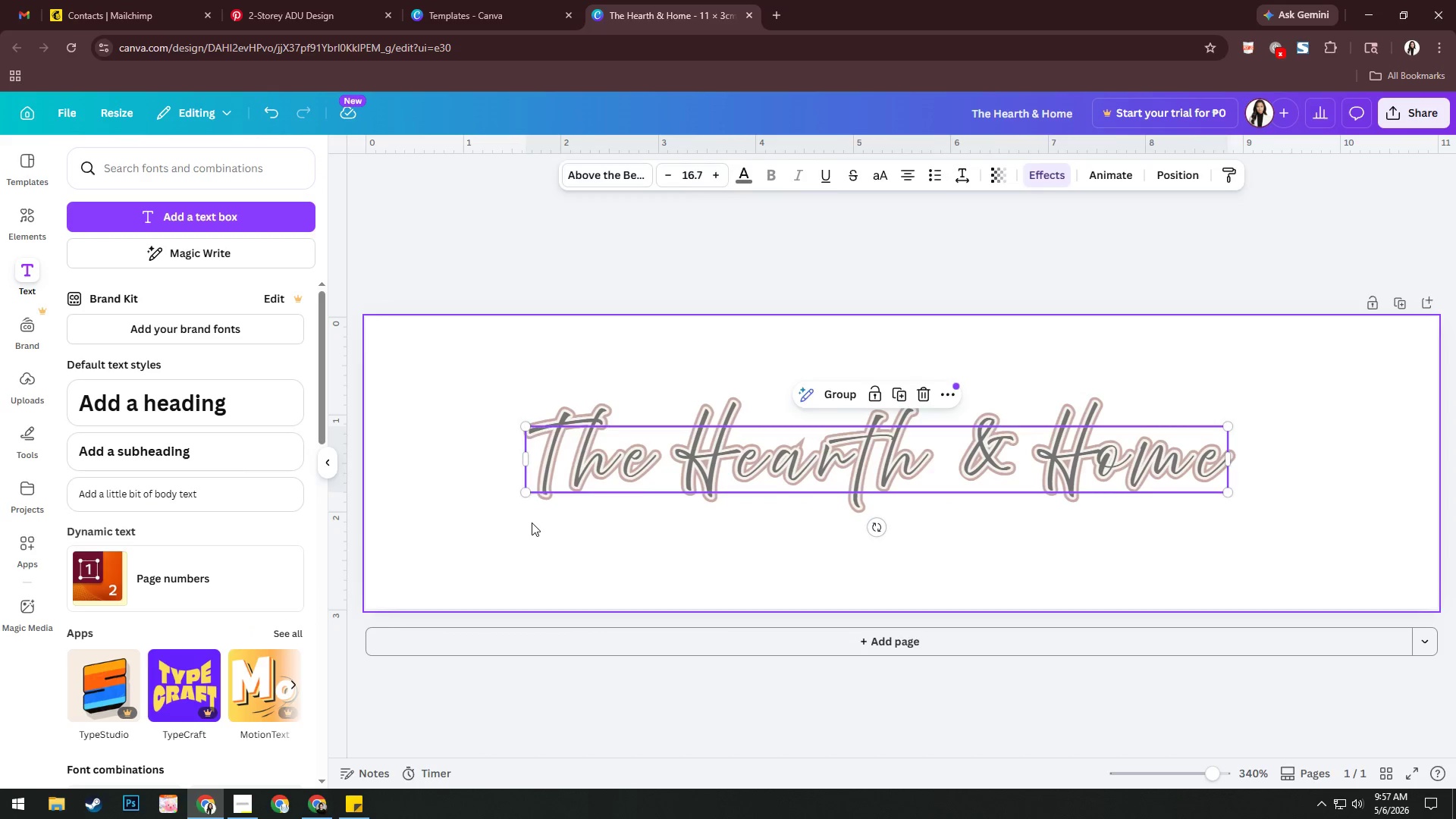 
double_click([532, 522])
 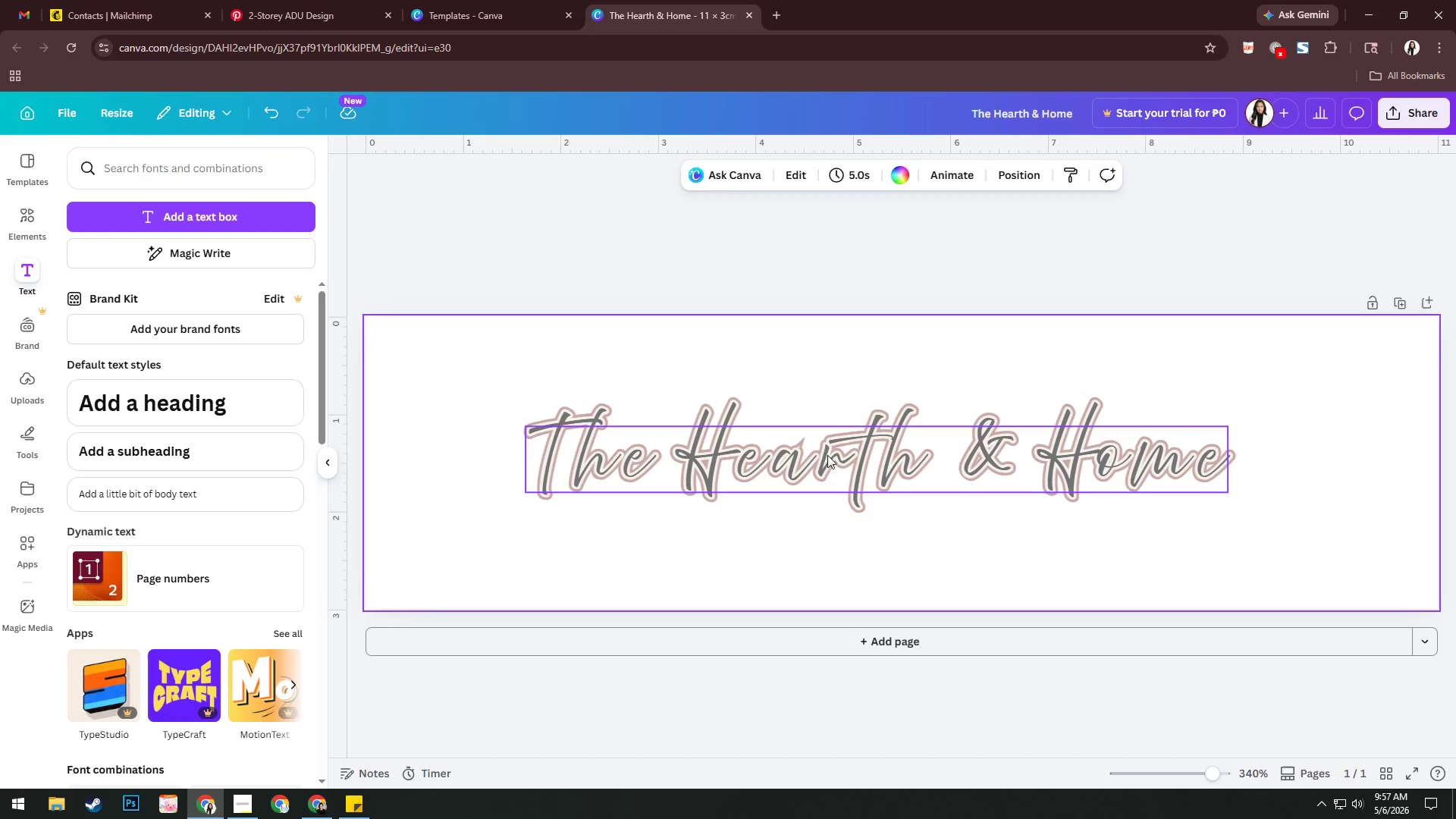 
left_click_drag(start_coordinate=[849, 449], to_coordinate=[851, 466])
 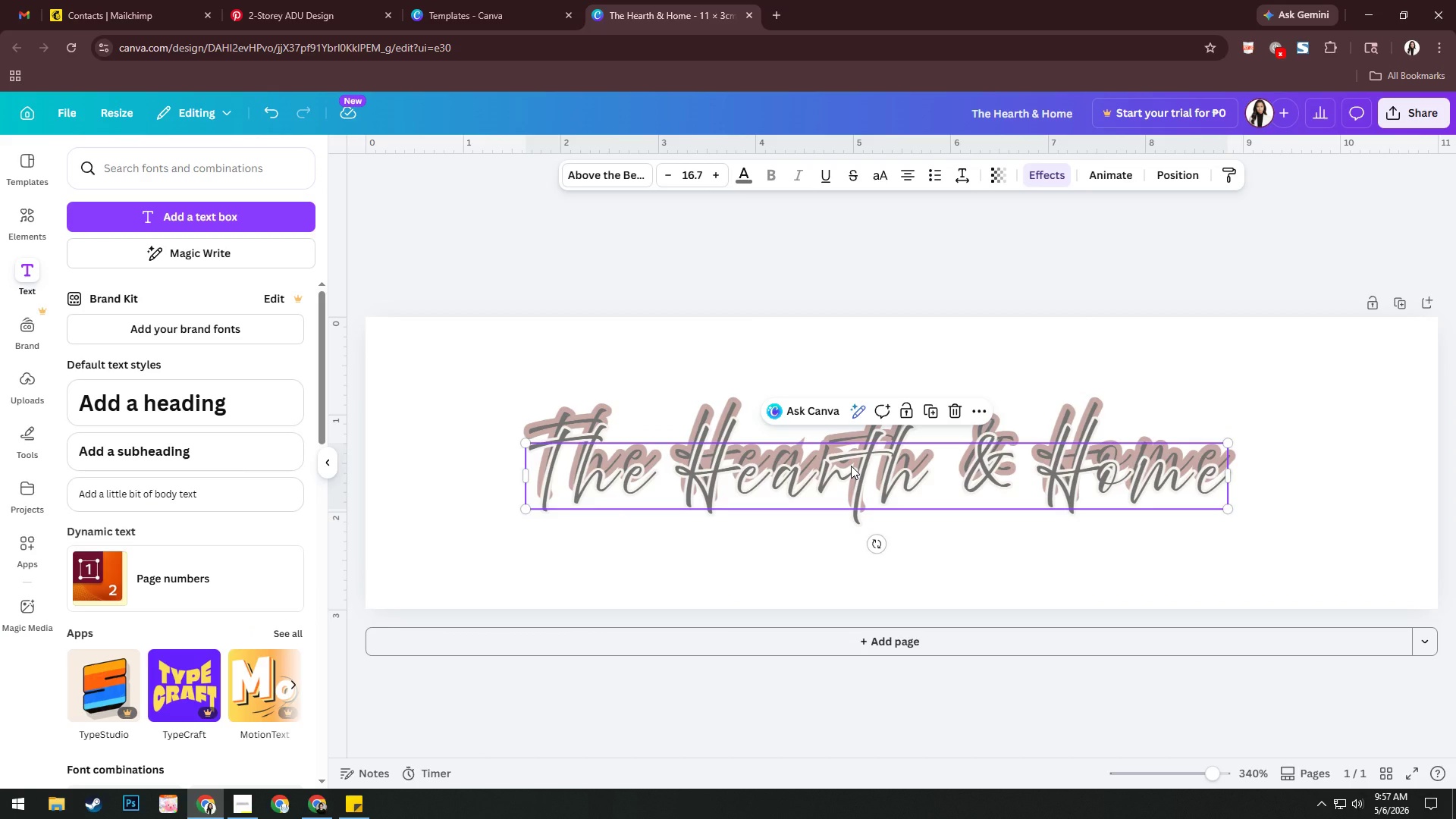 
key(Control+Z)
 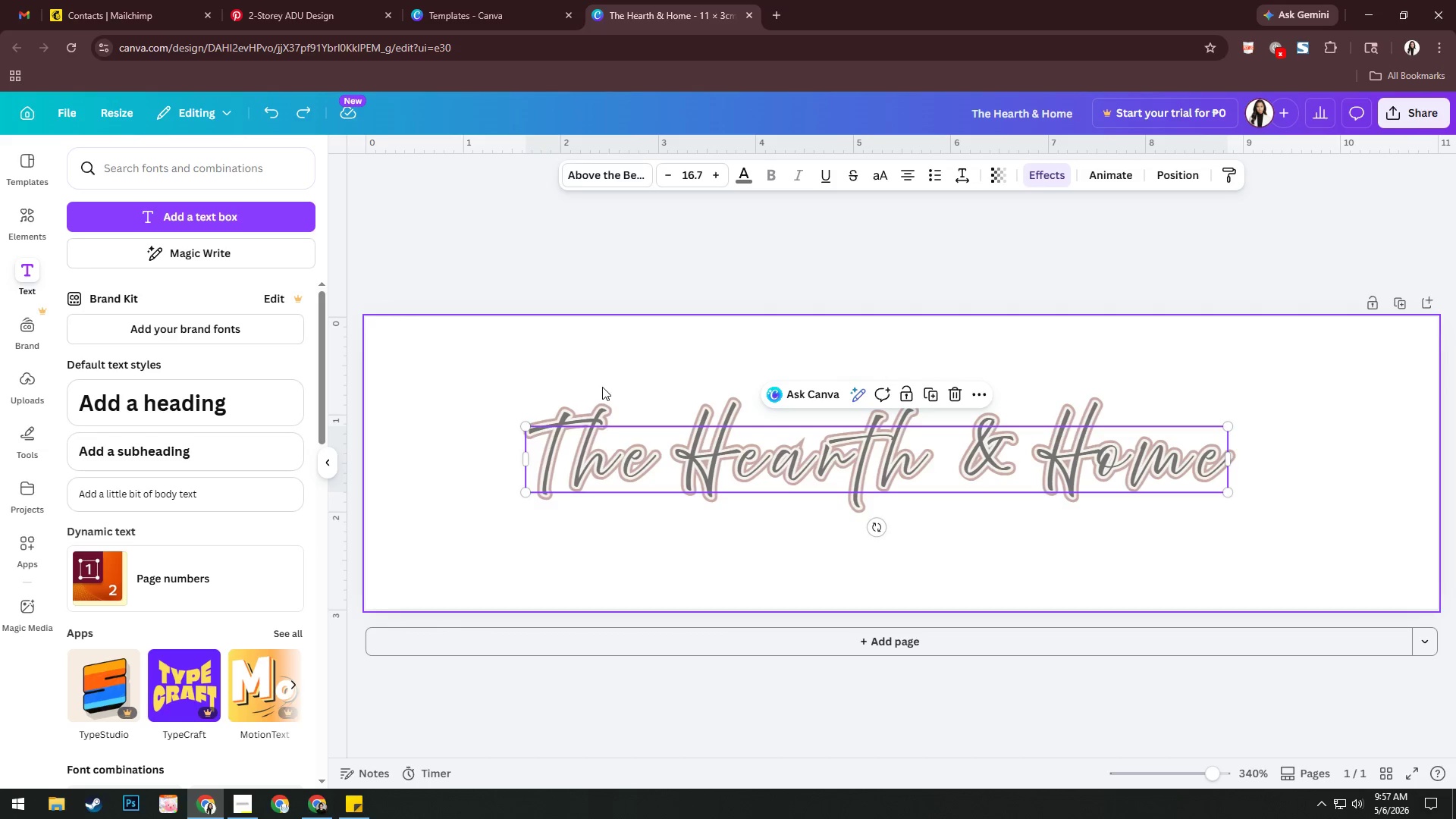 
left_click([601, 375])
 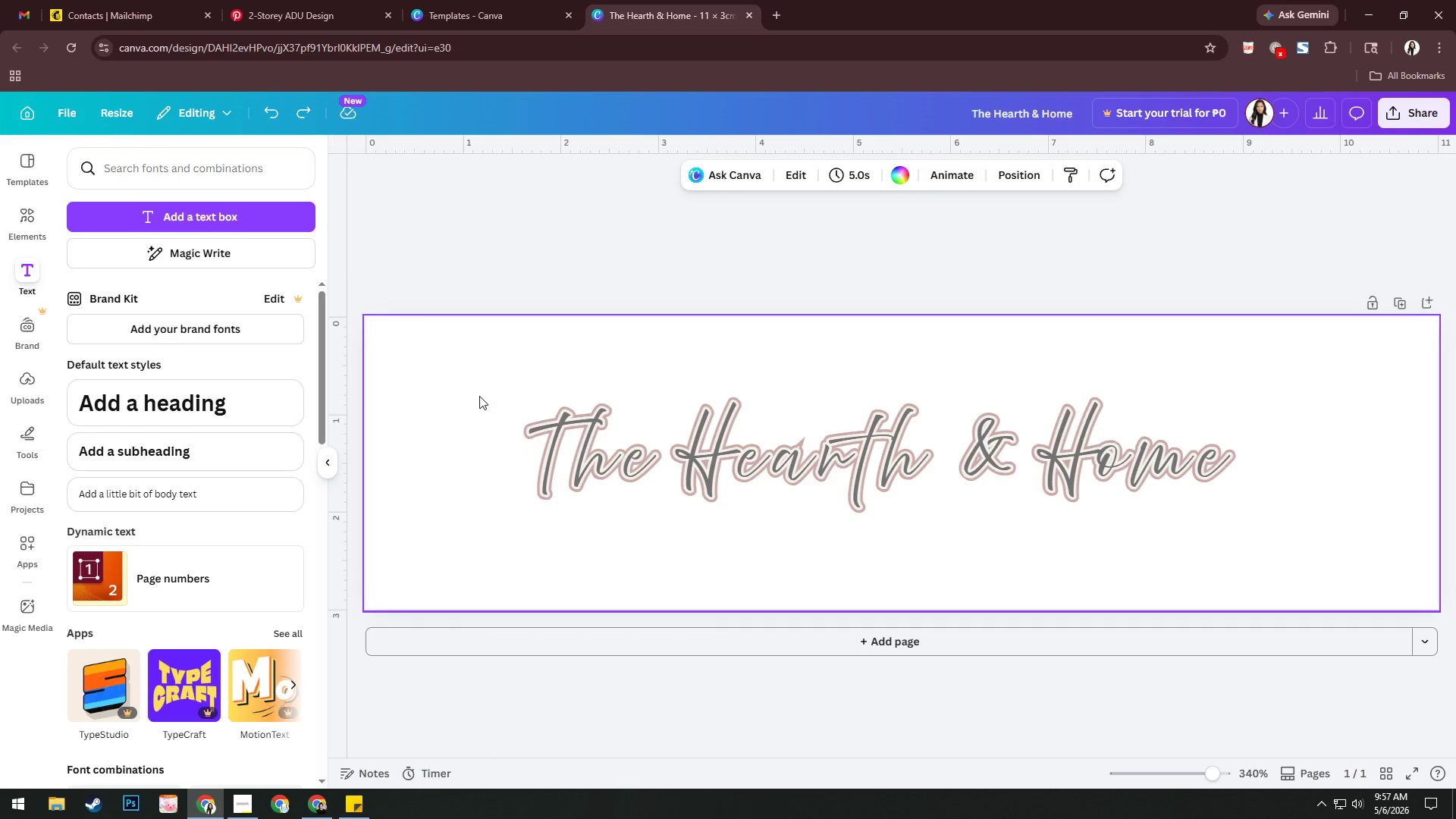 
left_click_drag(start_coordinate=[479, 396], to_coordinate=[1213, 517])
 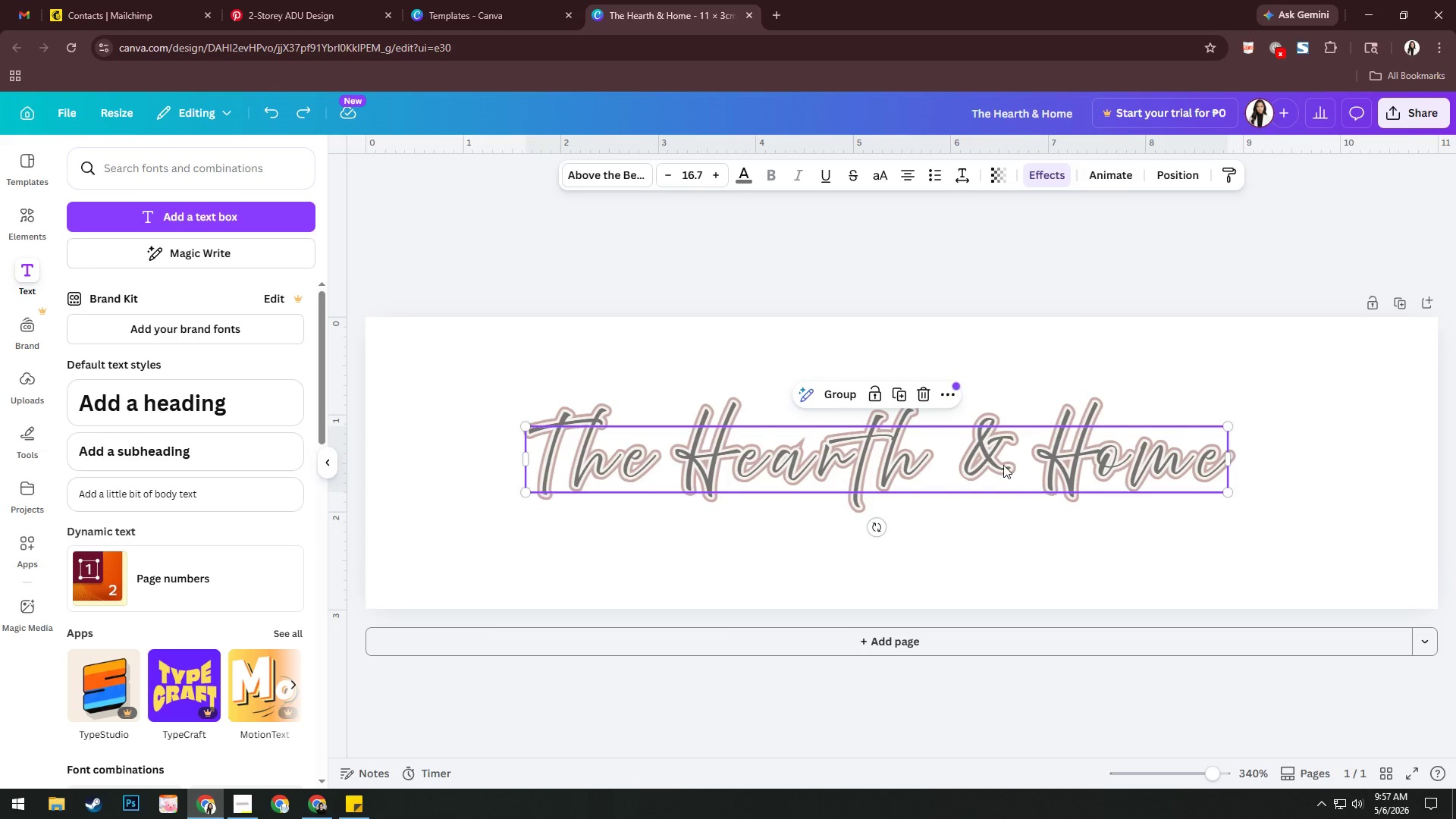 
left_click_drag(start_coordinate=[999, 460], to_coordinate=[1000, 467])
 